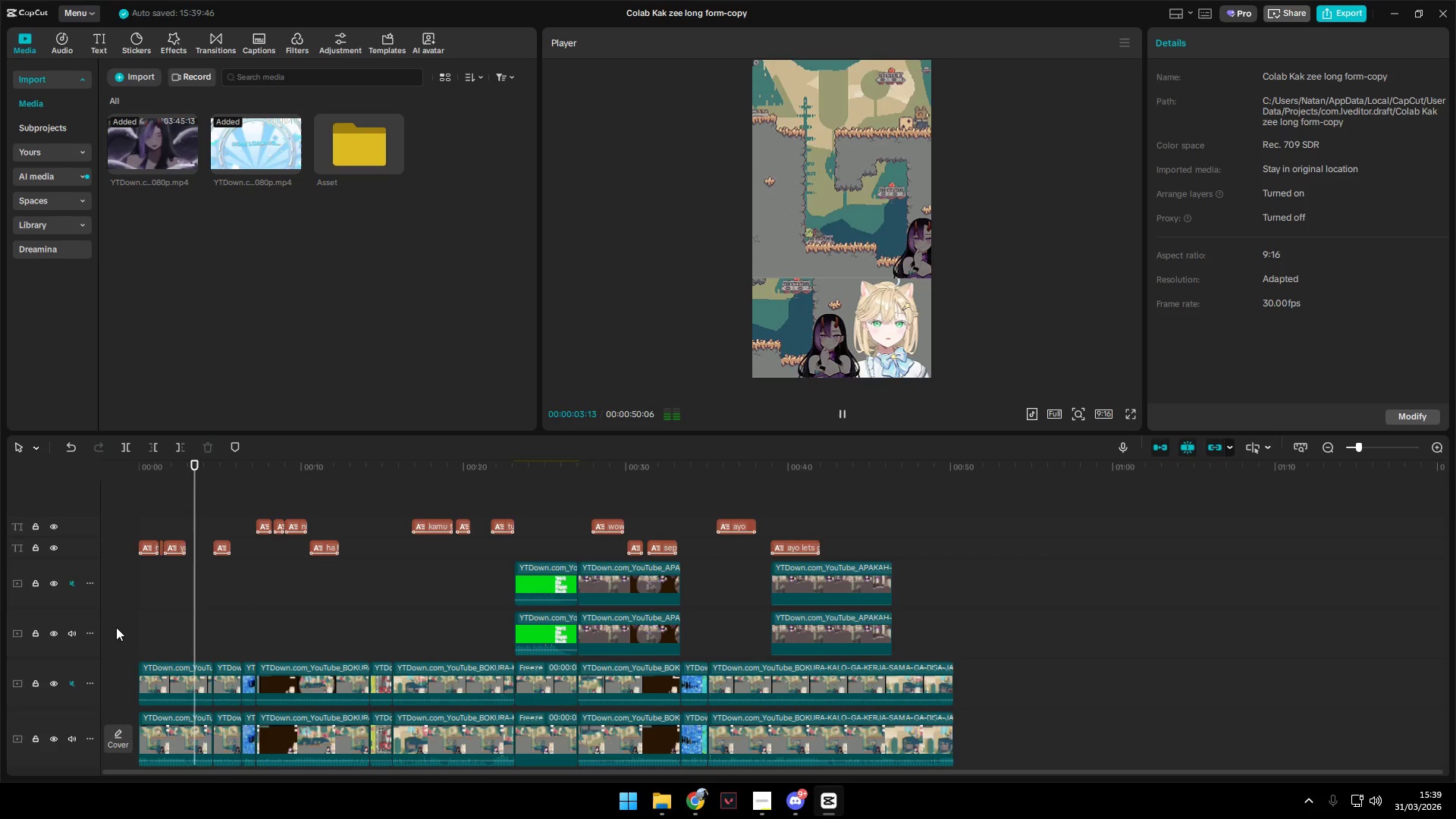 
key(Space)
 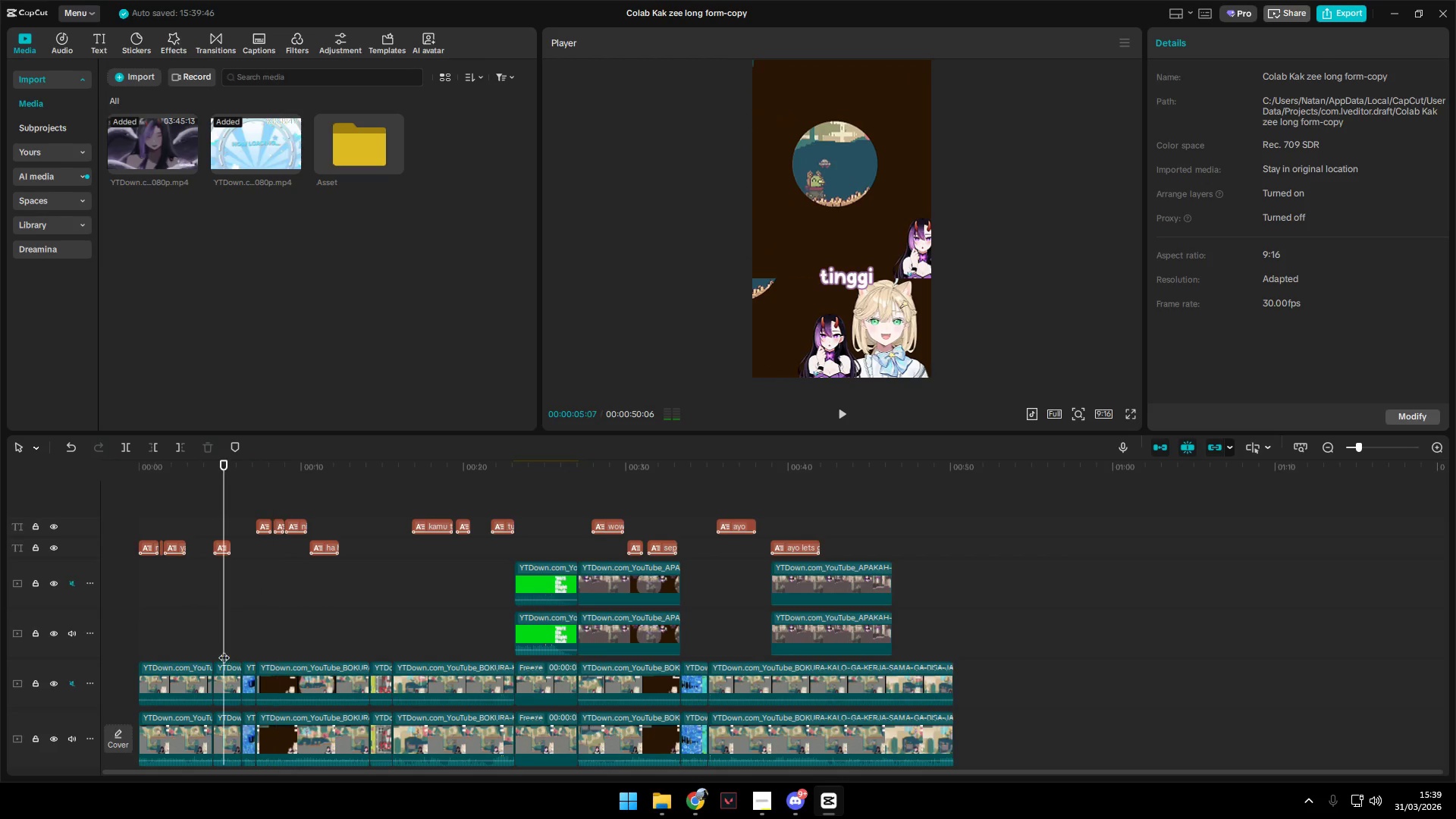 
double_click([224, 650])
 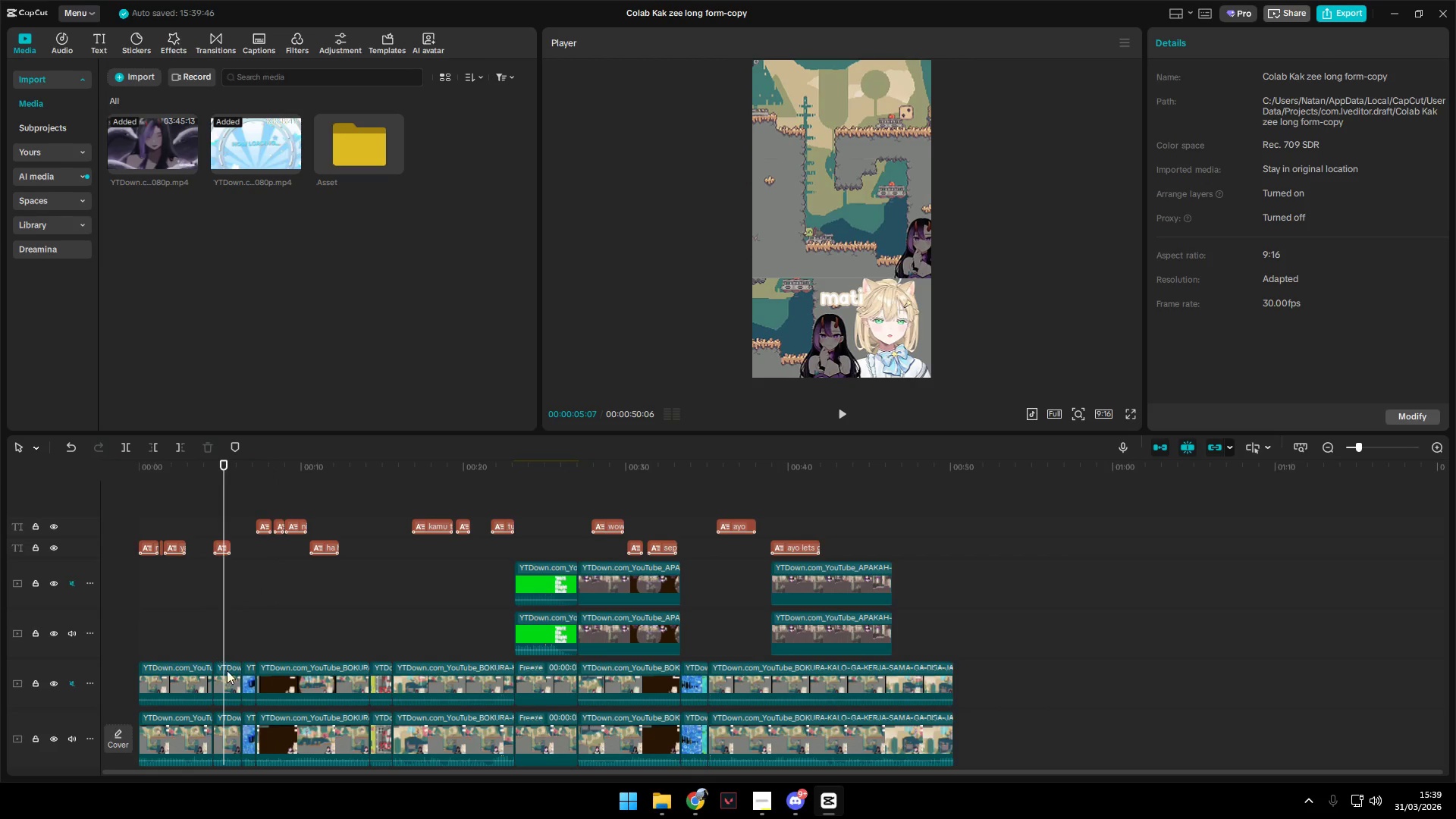 
triple_click([227, 672])
 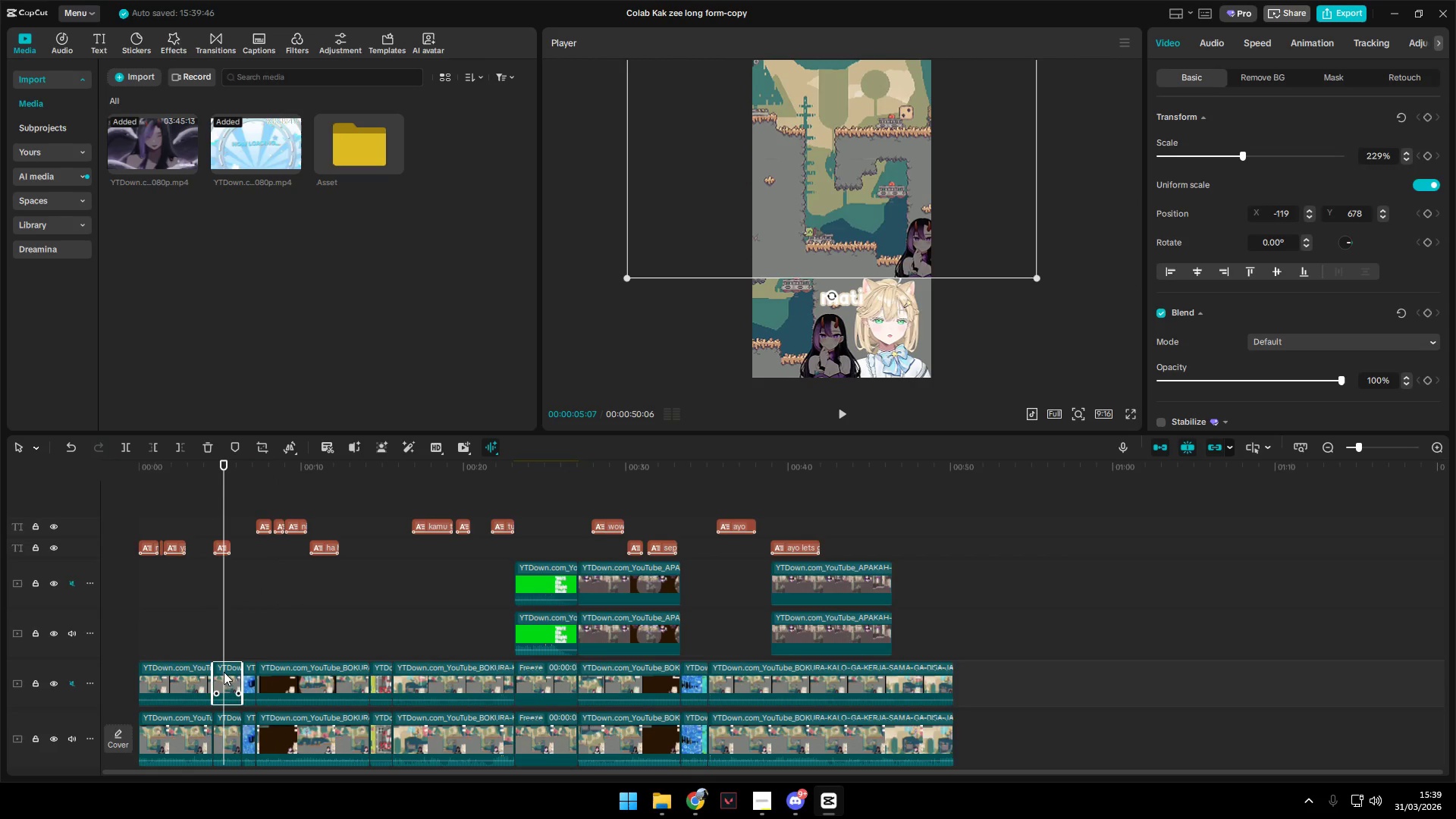 
key(Backspace)
 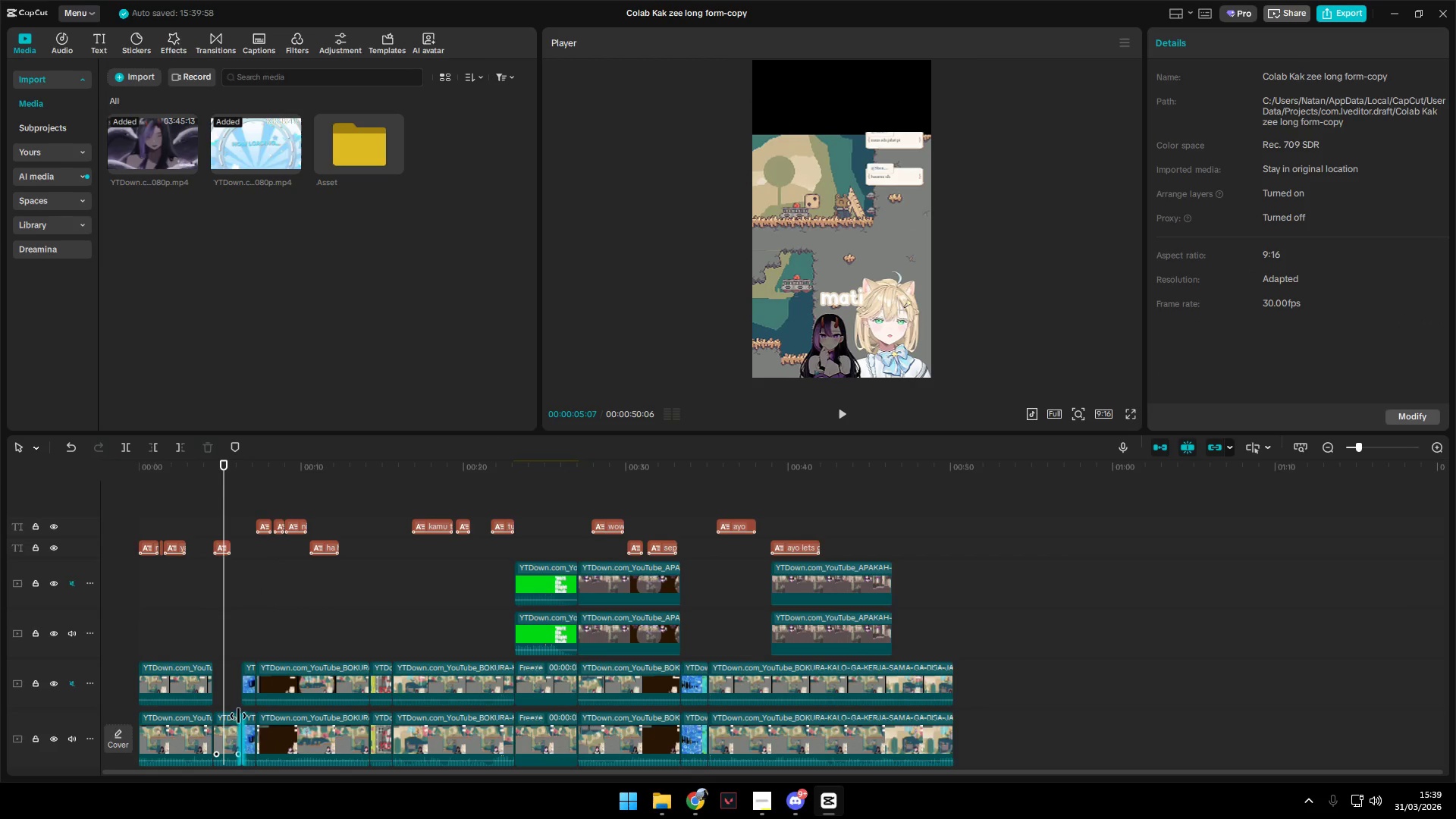 
left_click([231, 730])
 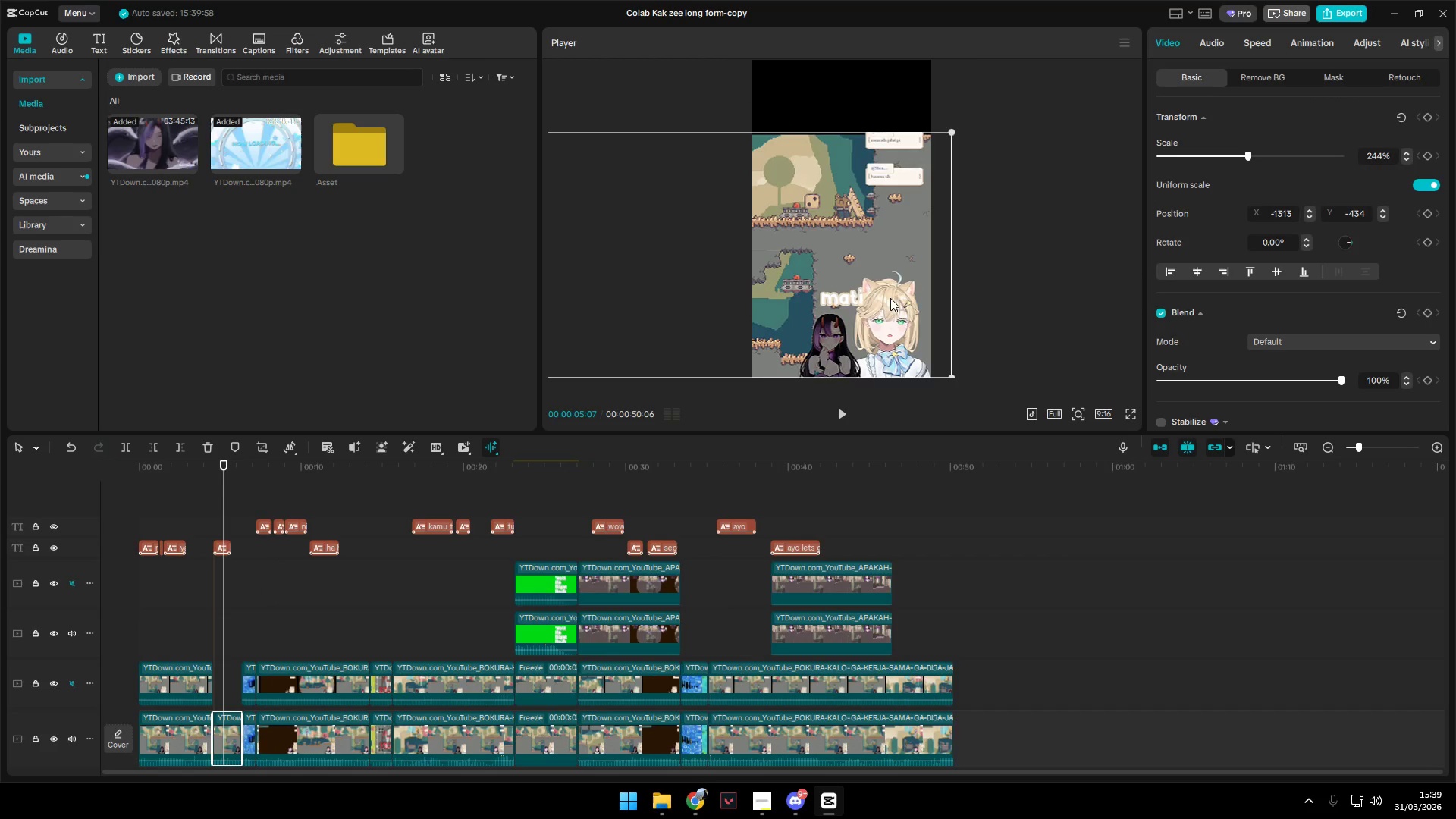 
left_click_drag(start_coordinate=[875, 279], to_coordinate=[835, 209])
 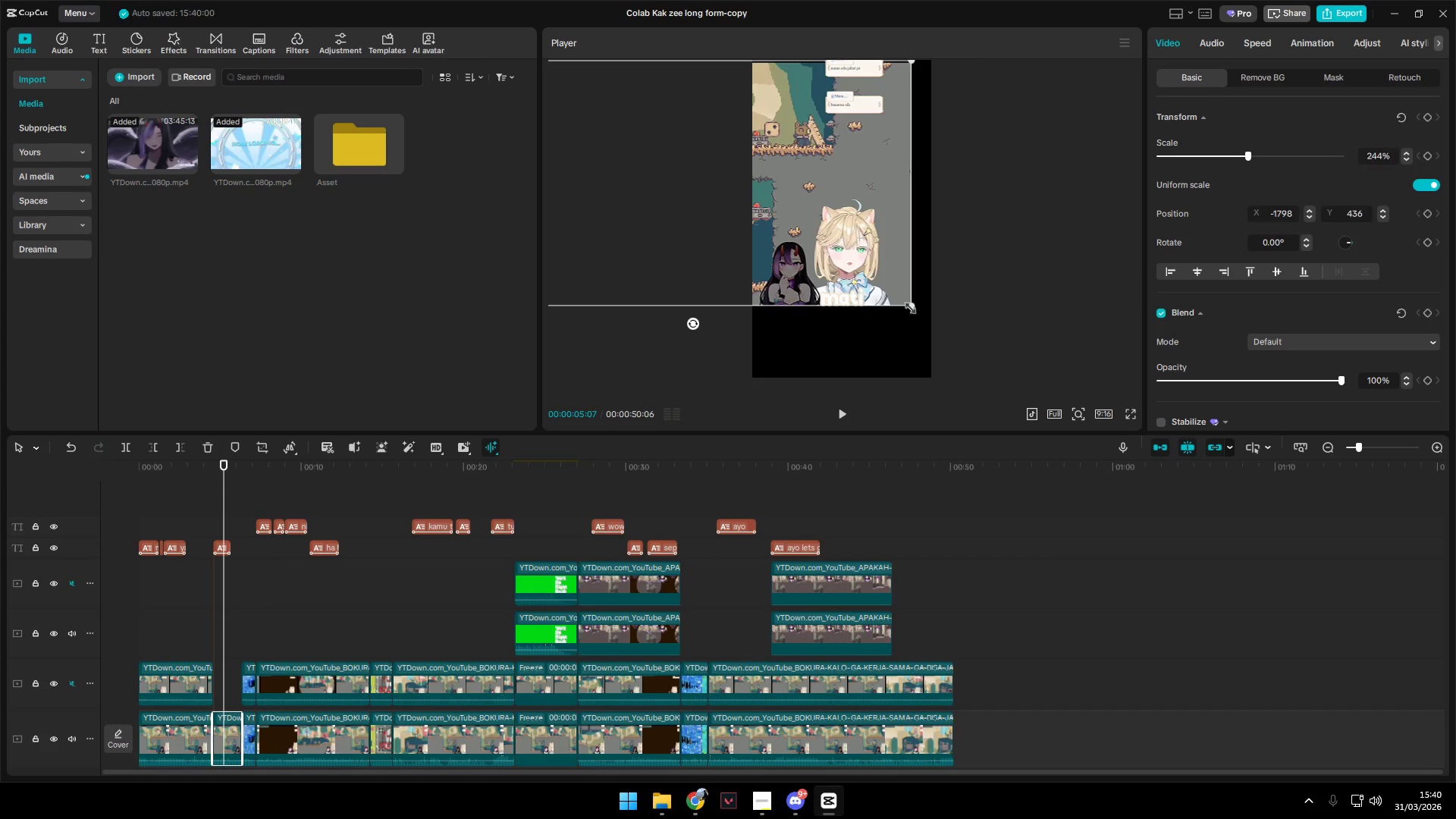 
left_click_drag(start_coordinate=[908, 309], to_coordinate=[1351, 657])
 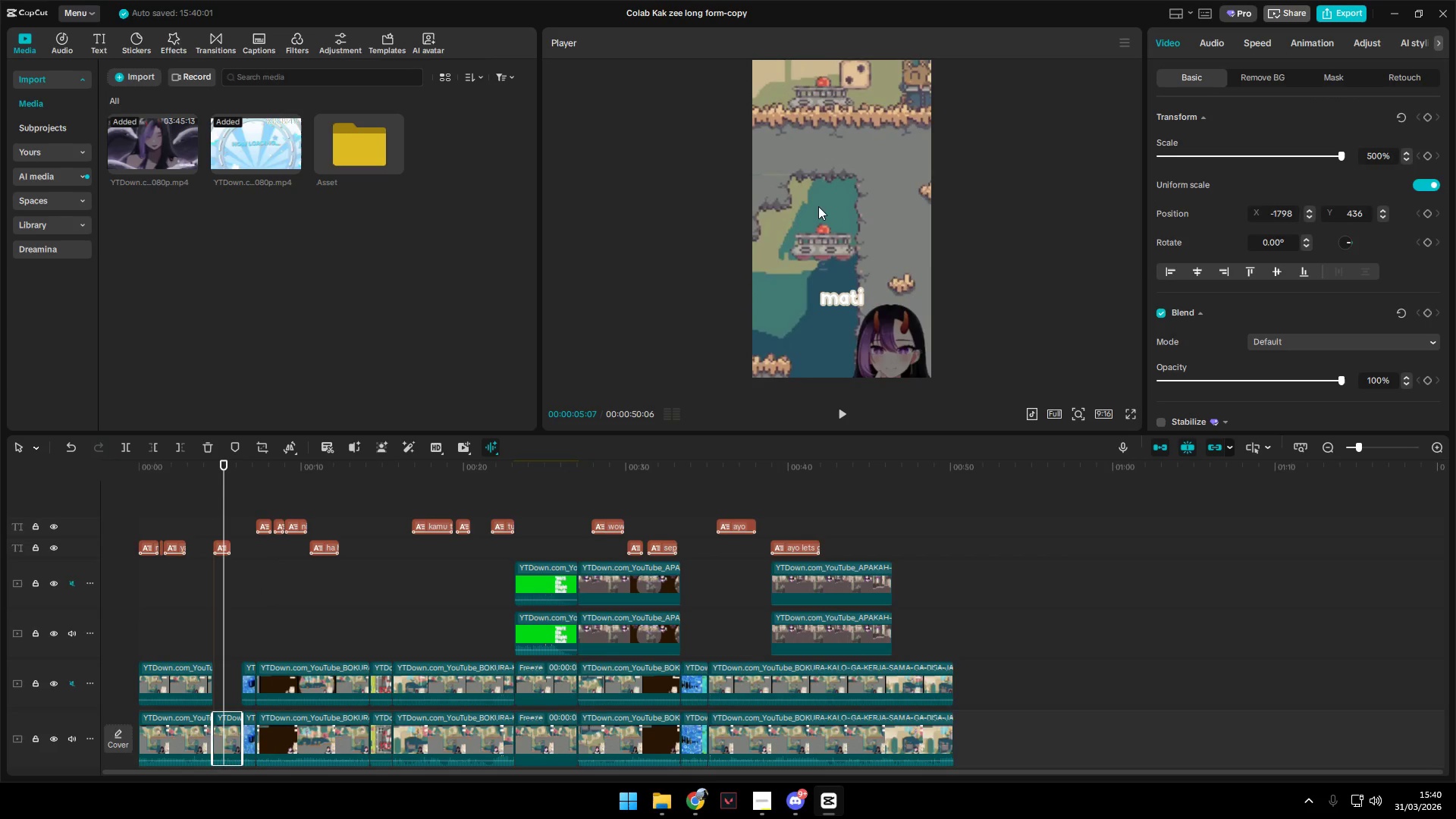 
left_click_drag(start_coordinate=[821, 205], to_coordinate=[661, 144])
 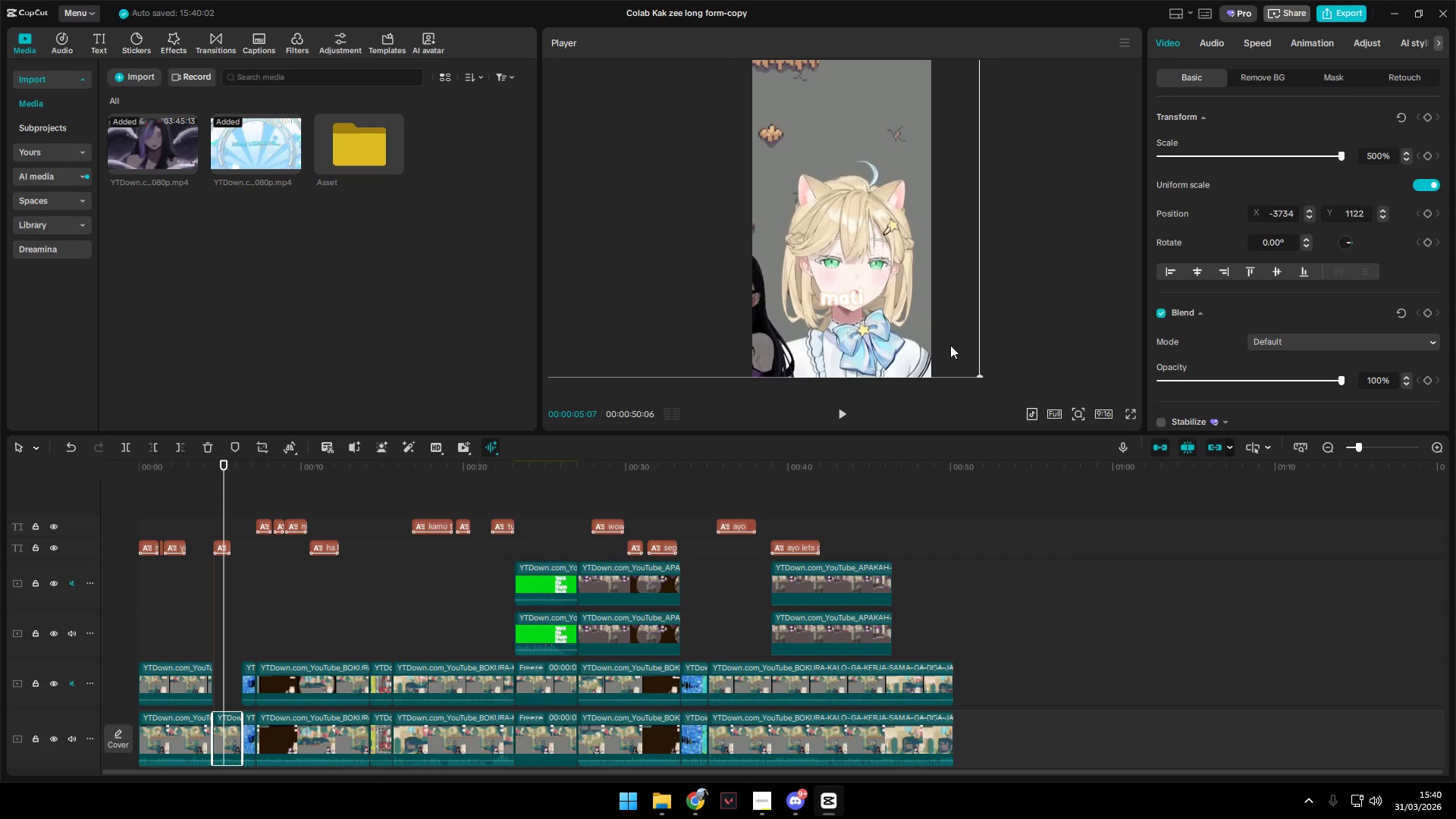 
left_click_drag(start_coordinate=[921, 328], to_coordinate=[911, 327])
 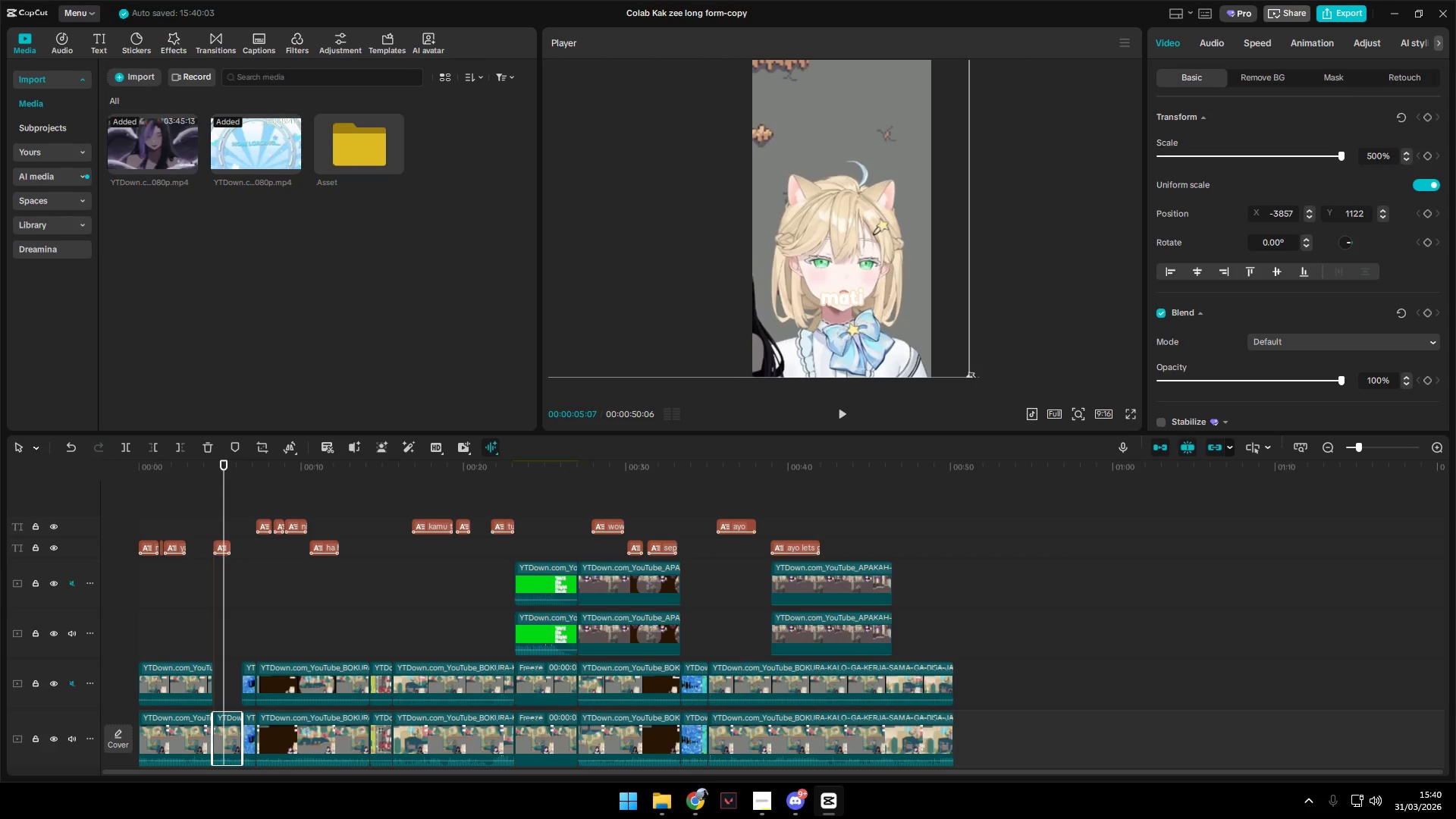 
left_click_drag(start_coordinate=[971, 375], to_coordinate=[1069, 426])
 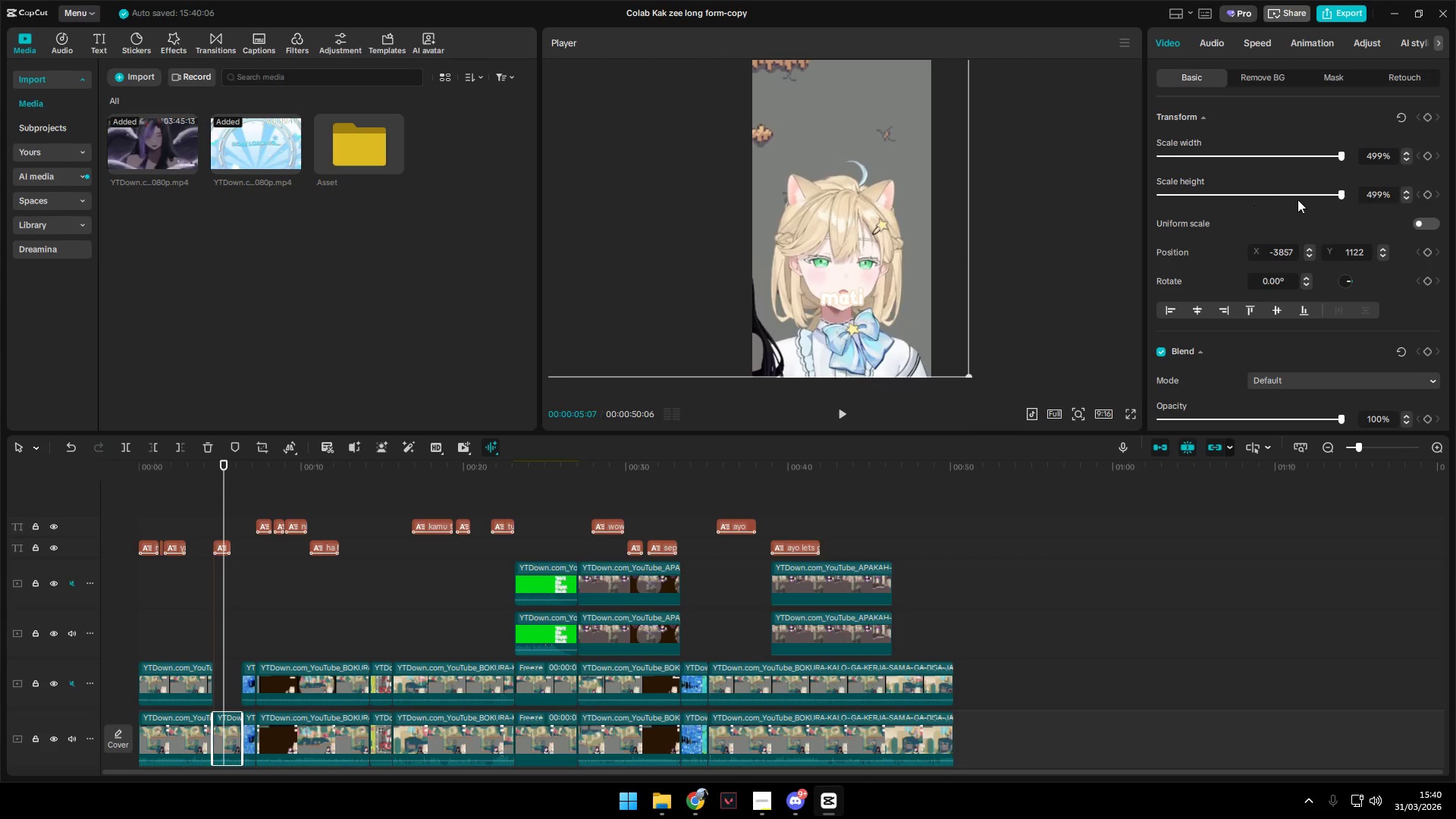 
left_click_drag(start_coordinate=[1335, 194], to_coordinate=[1455, 195])
 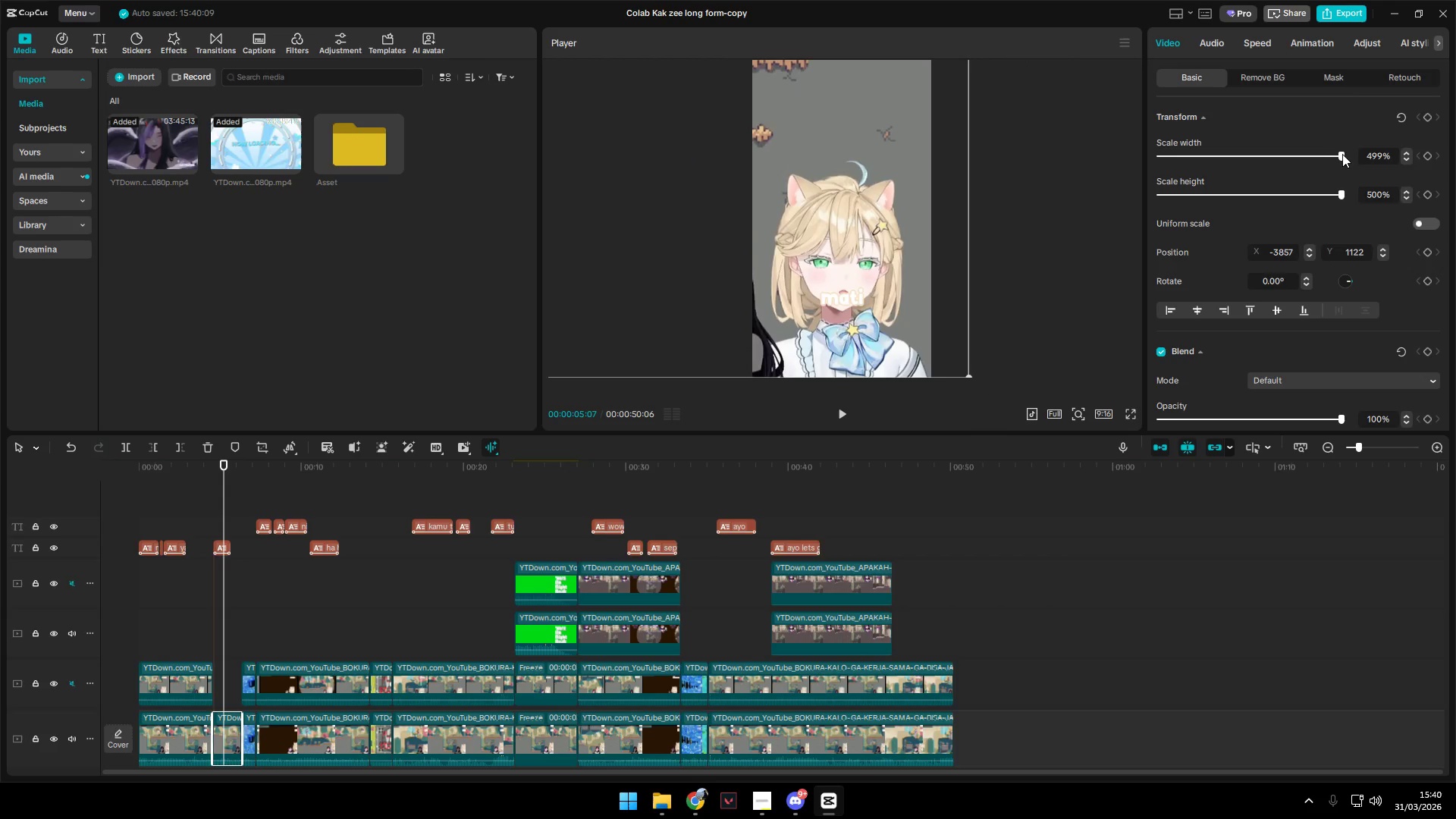 
left_click_drag(start_coordinate=[1336, 153], to_coordinate=[1279, 152])
 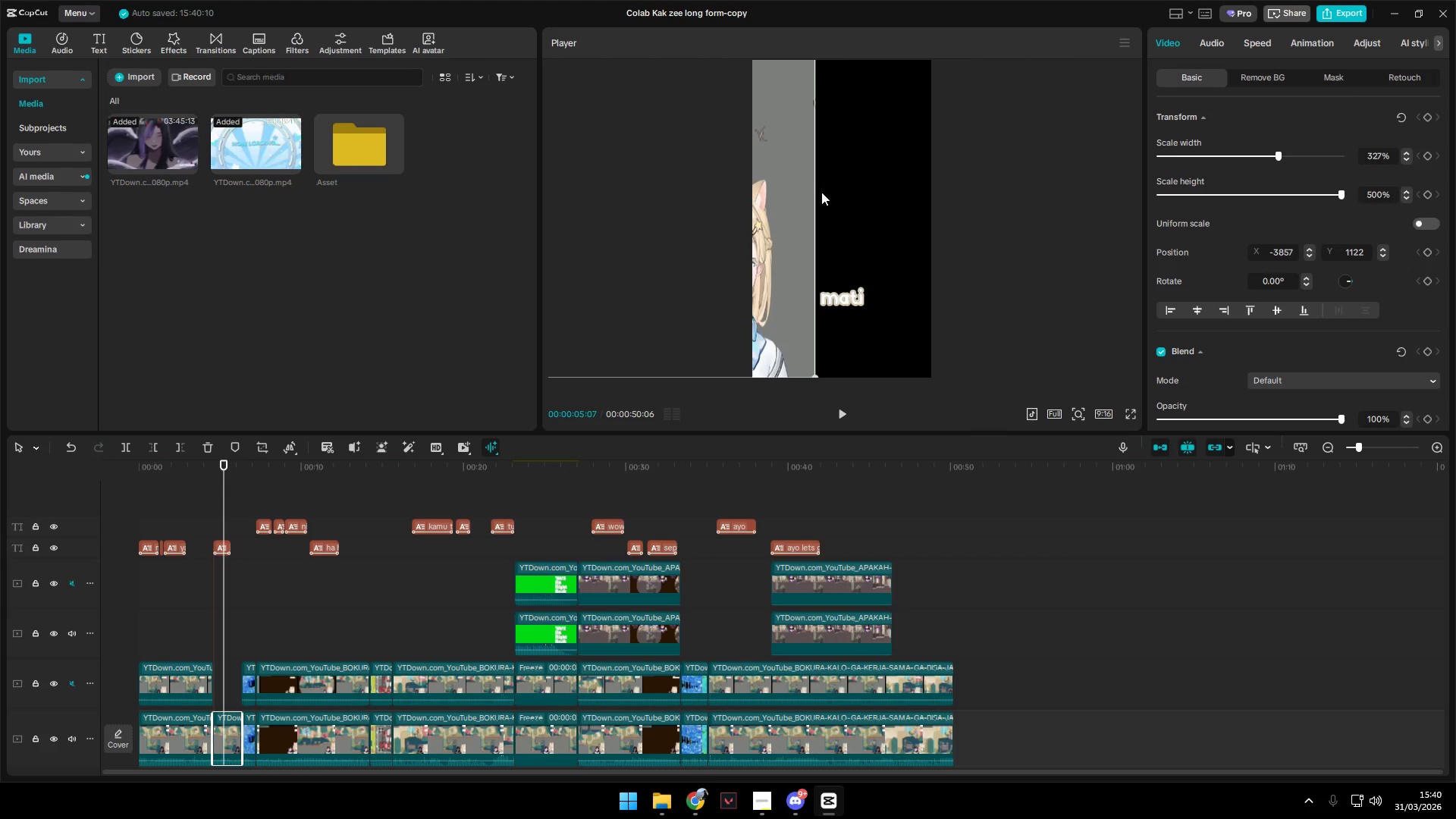 
left_click_drag(start_coordinate=[789, 193], to_coordinate=[900, 192])
 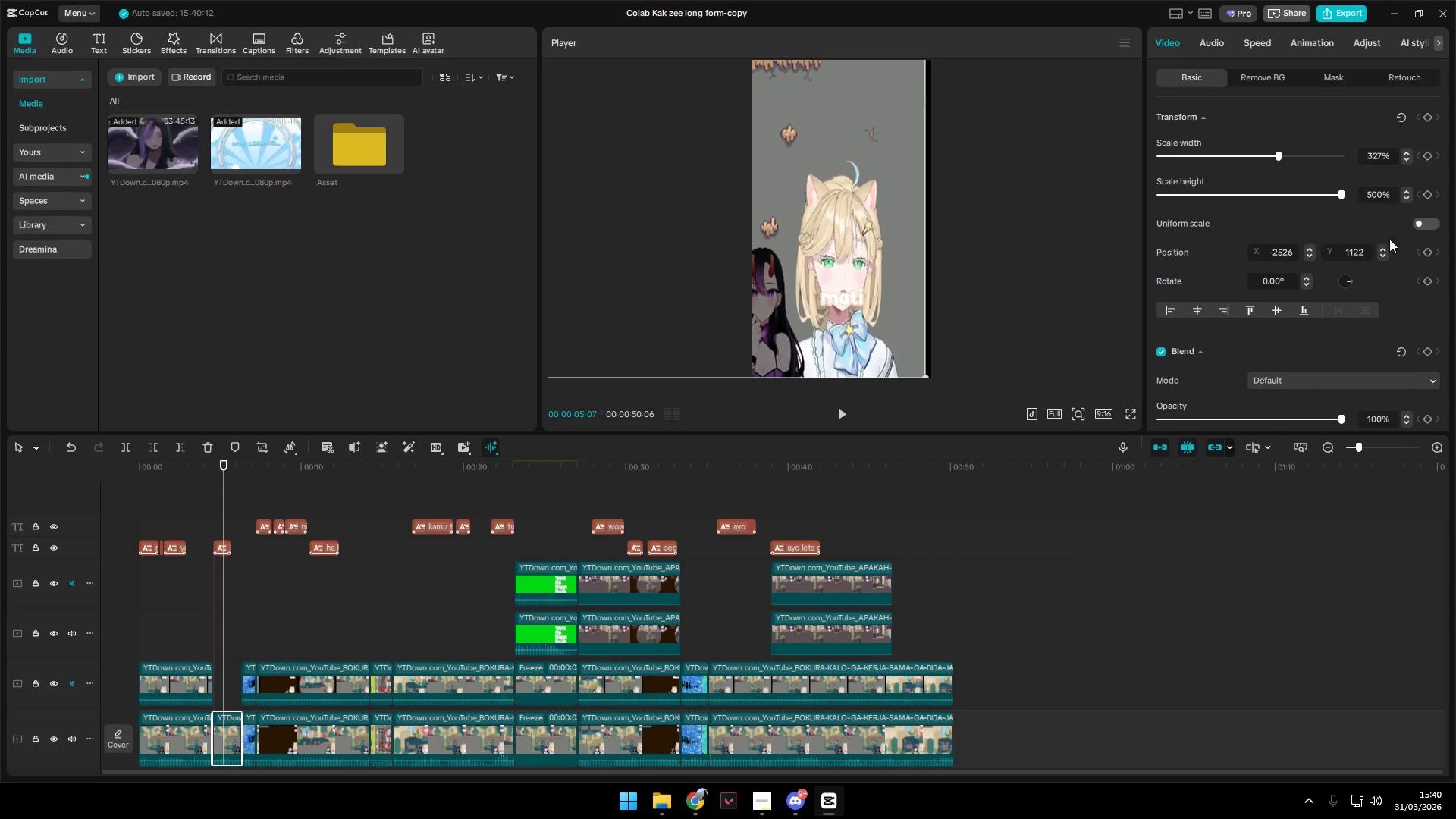 
left_click([1423, 225])
 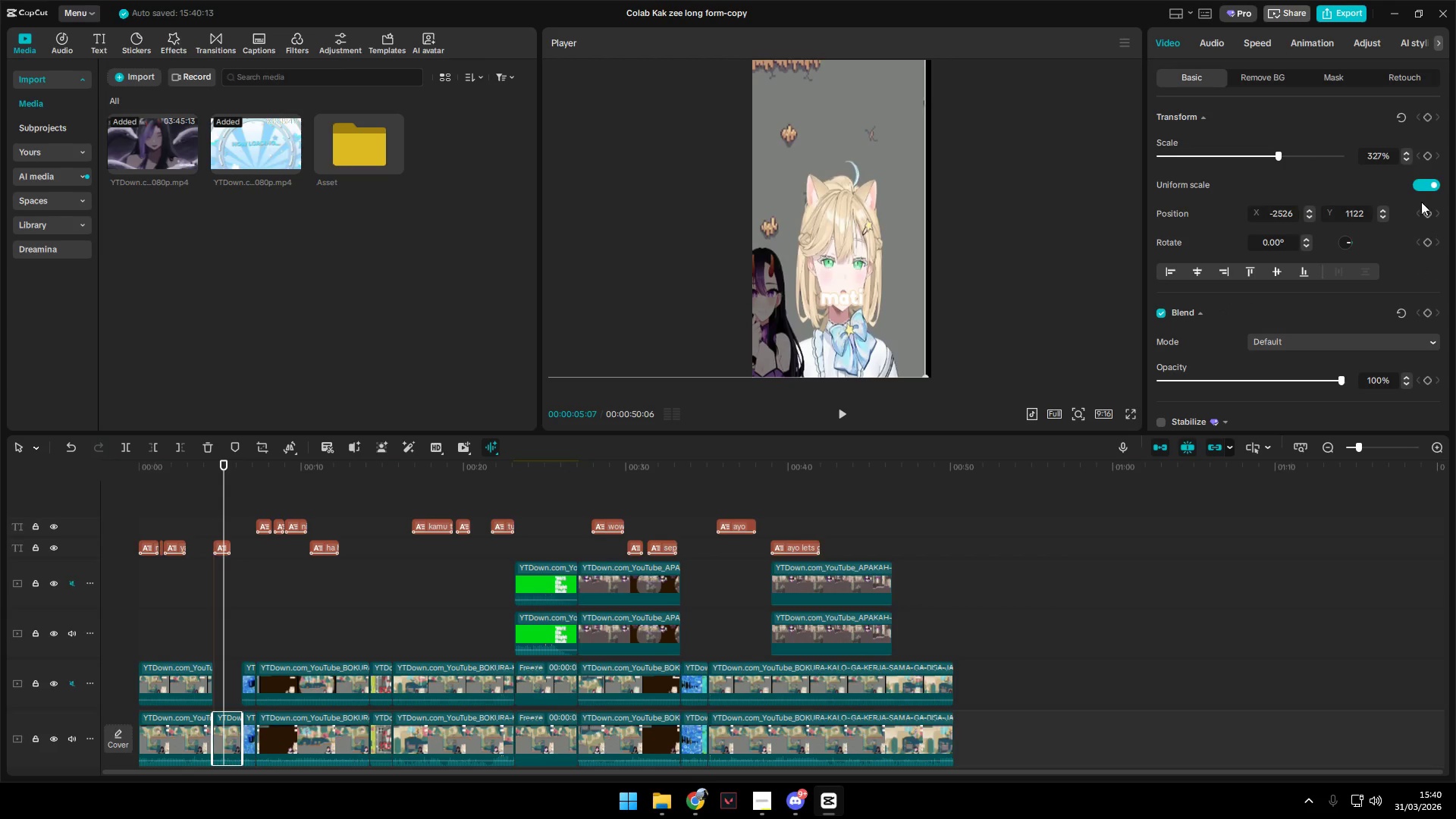 
left_click([1428, 184])
 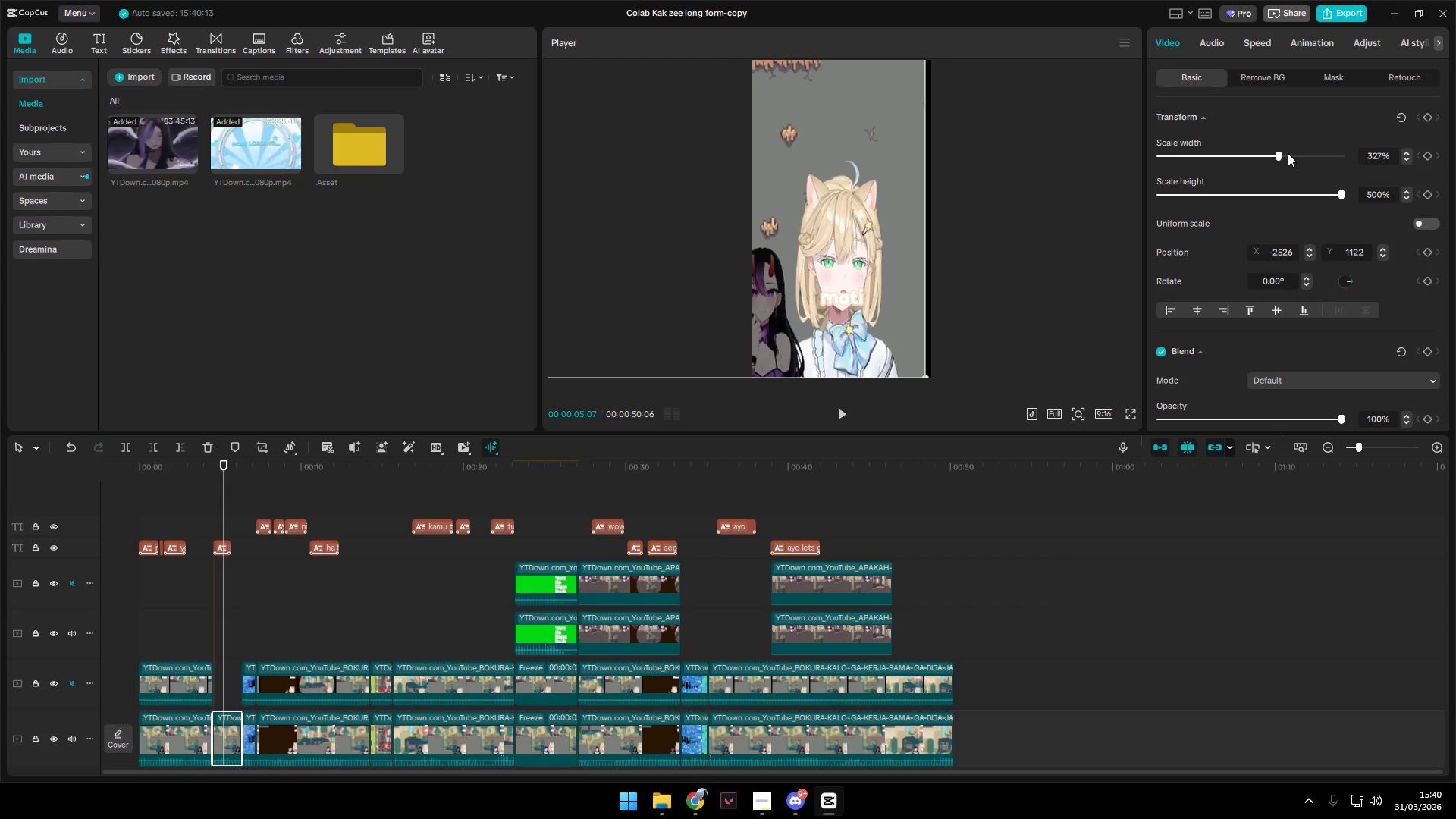 
left_click_drag(start_coordinate=[1281, 152], to_coordinate=[1424, 156])
 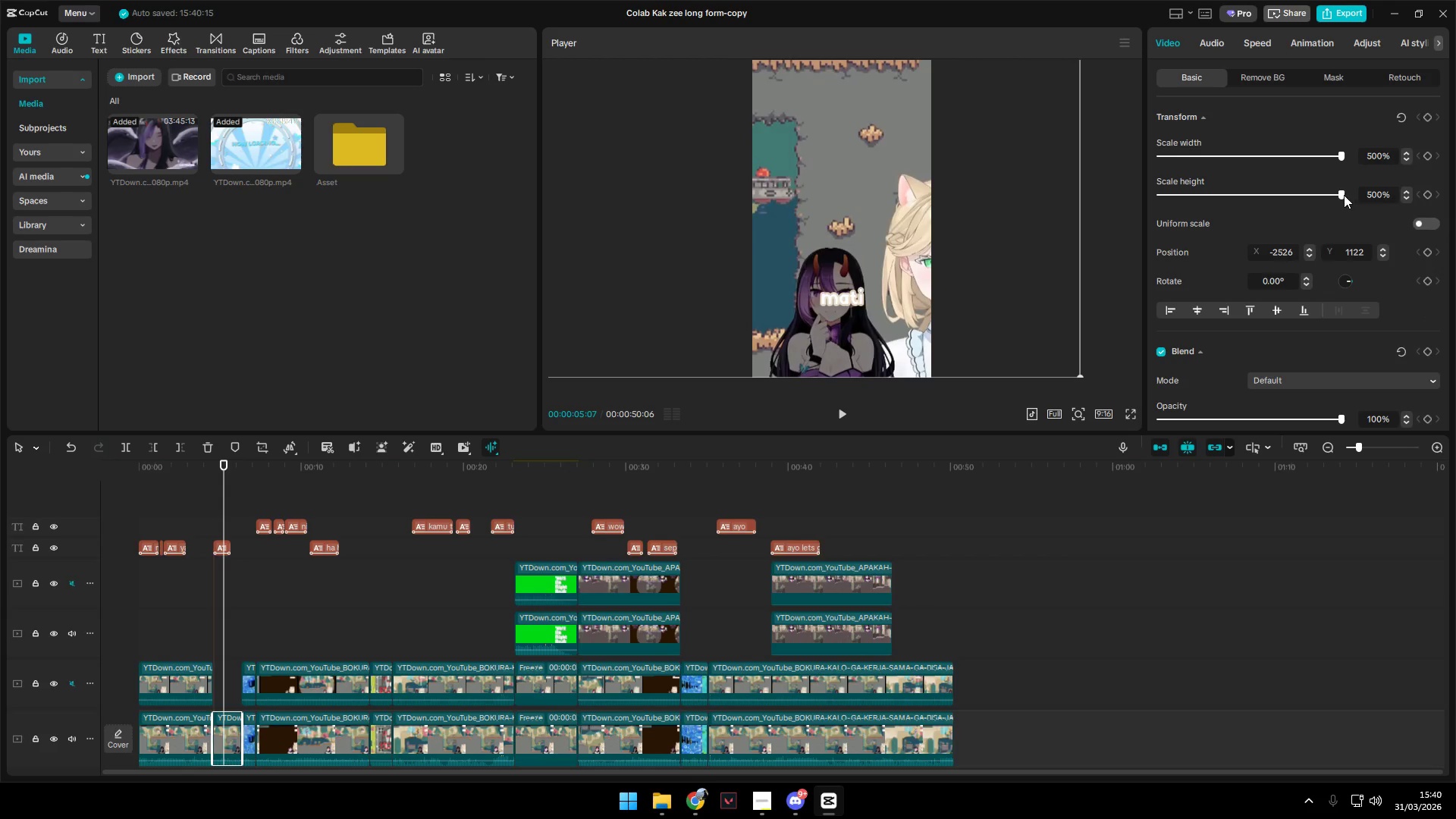 
left_click_drag(start_coordinate=[1342, 194], to_coordinate=[1383, 194])
 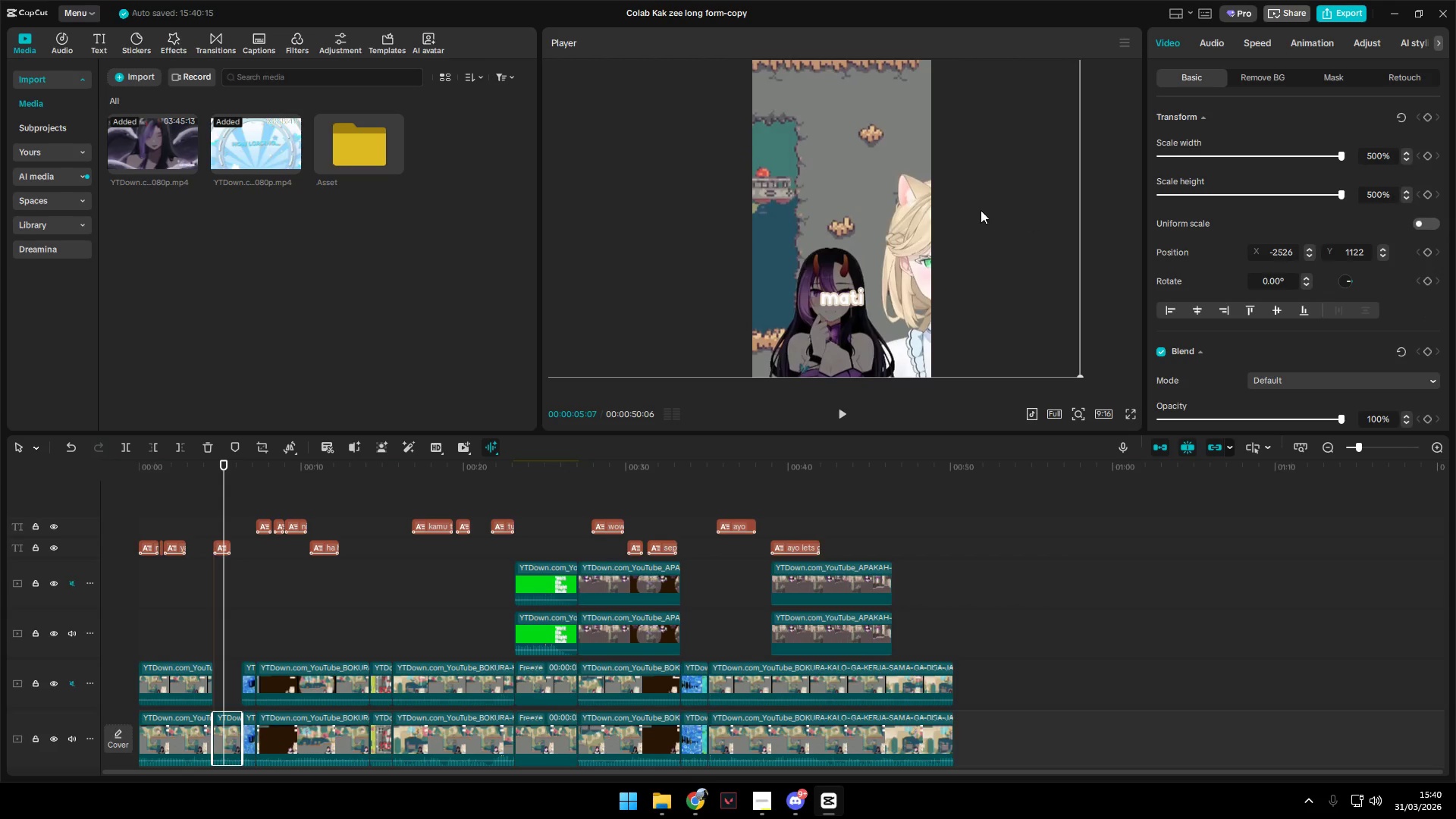 
left_click_drag(start_coordinate=[942, 206], to_coordinate=[836, 203])
 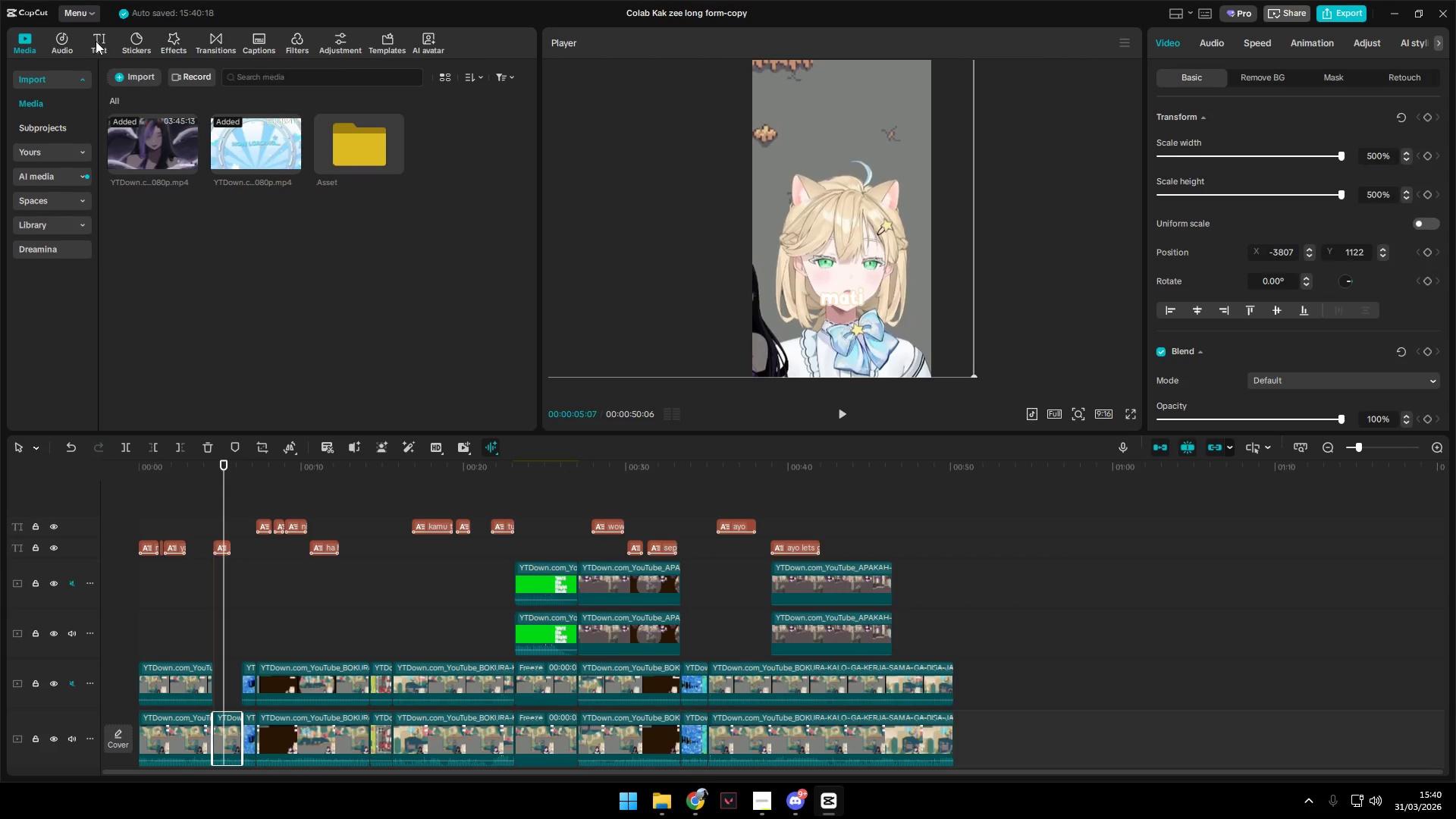 
double_click([64, 42])
 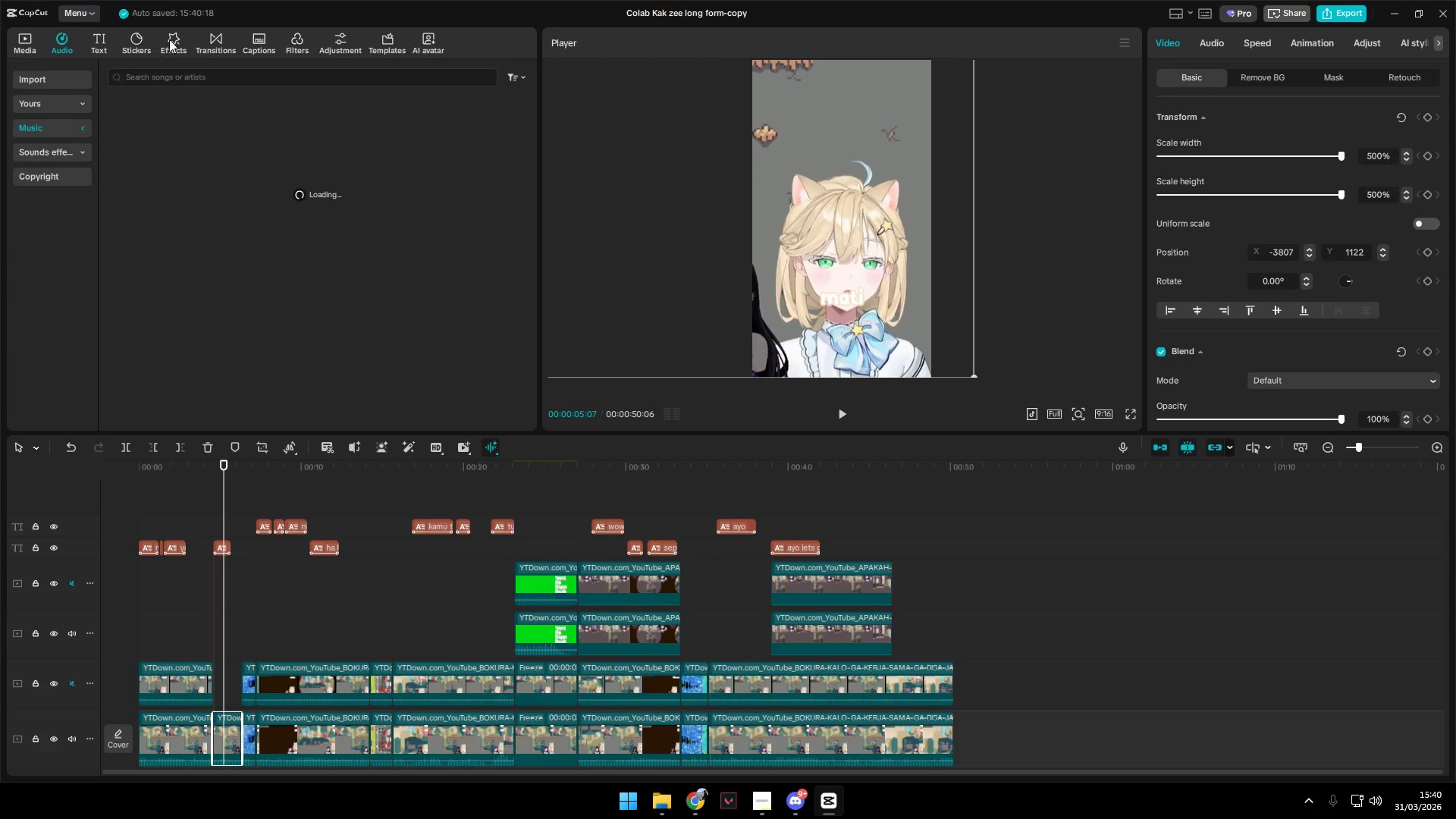 
left_click([173, 39])
 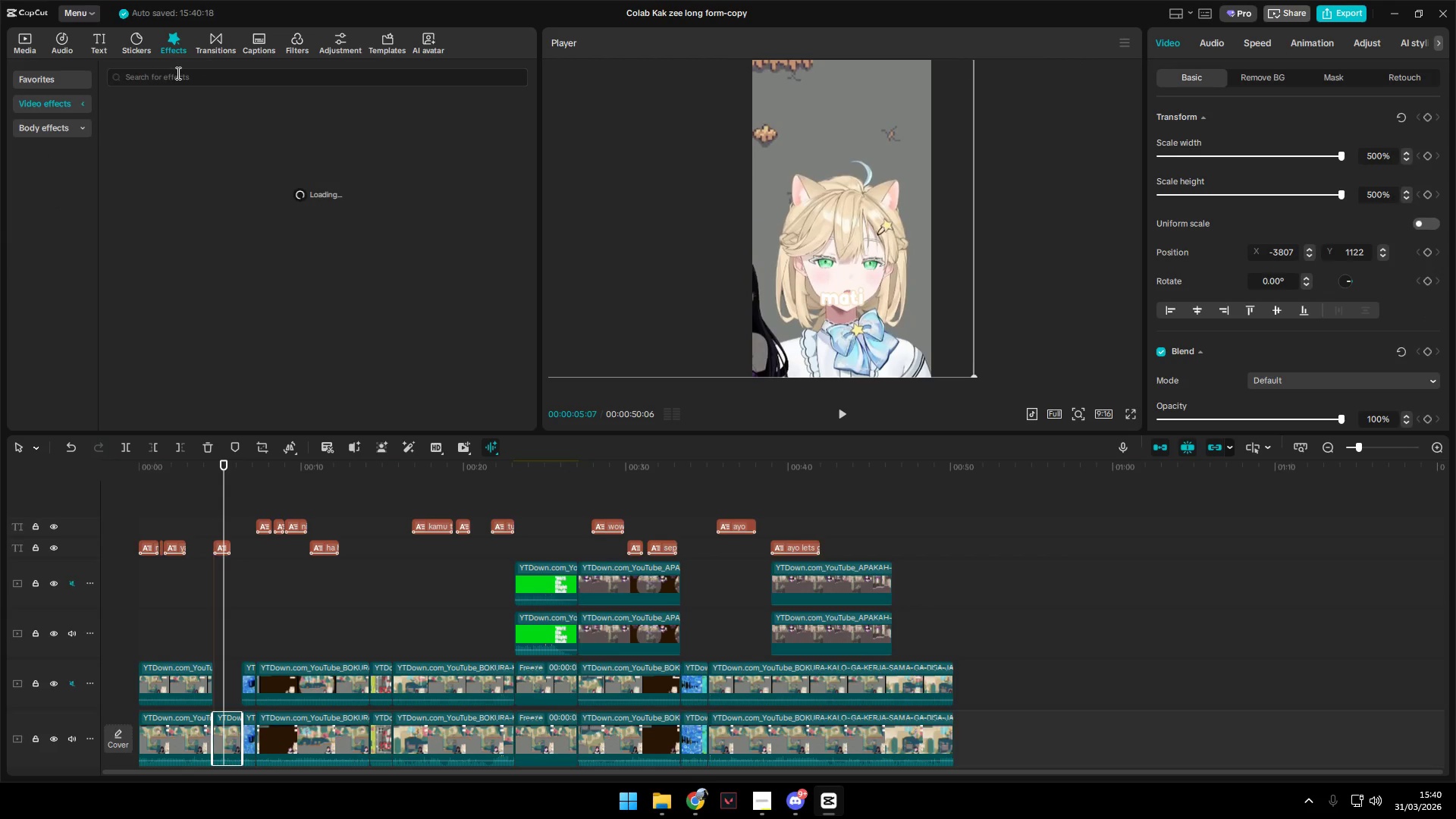 
left_click([178, 77])
 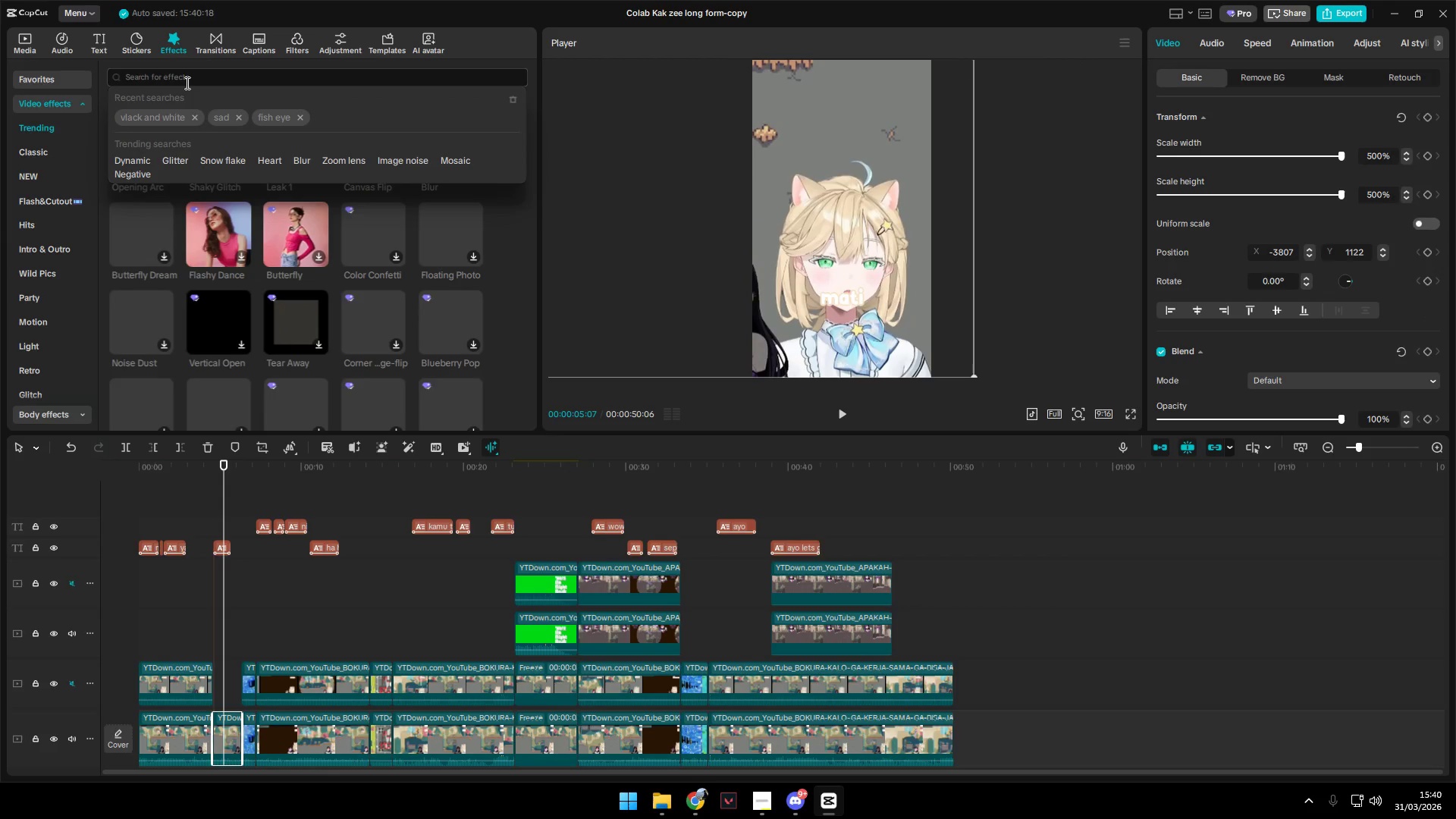 
type(fish eye)
 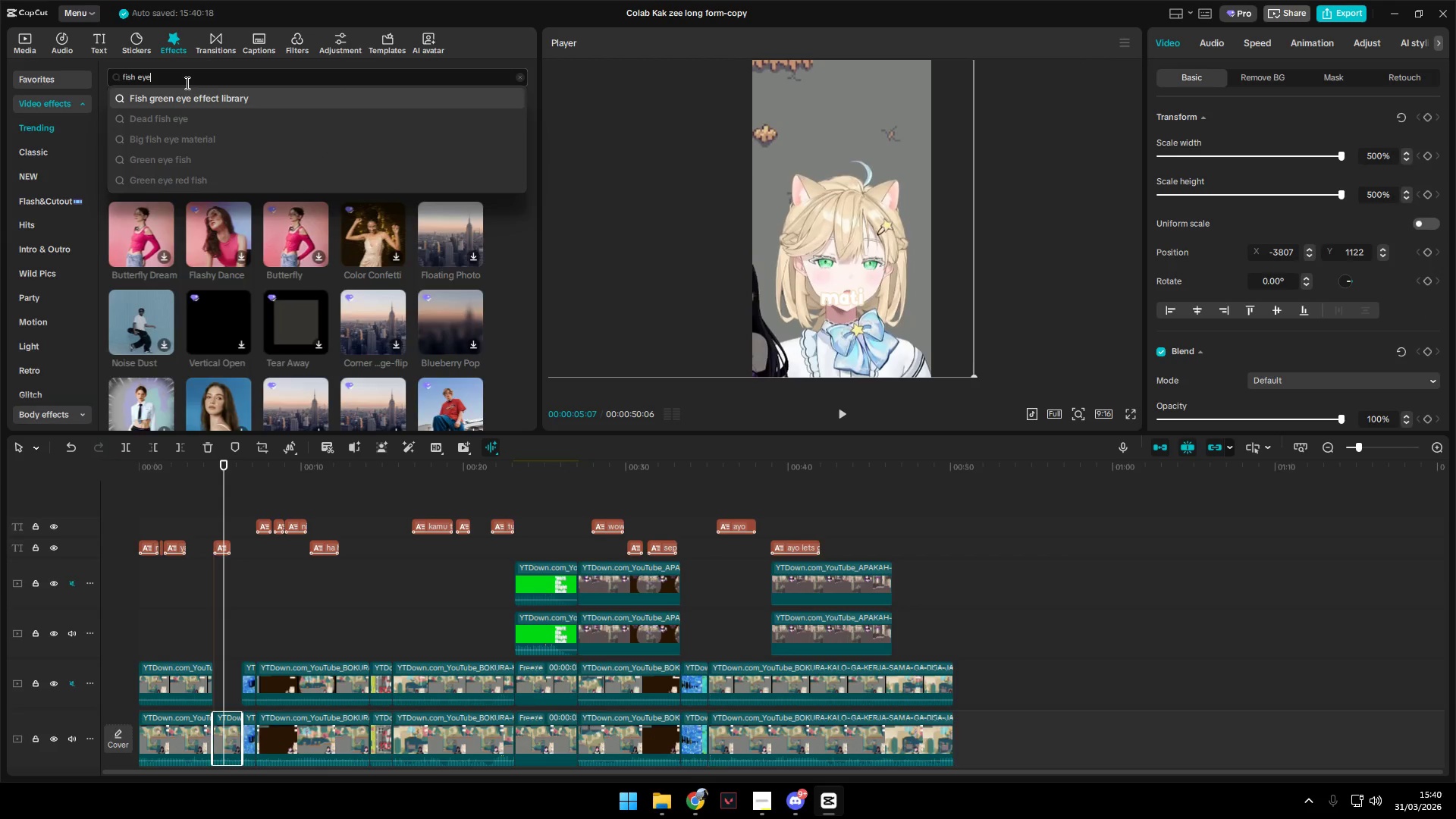 
key(Enter)
 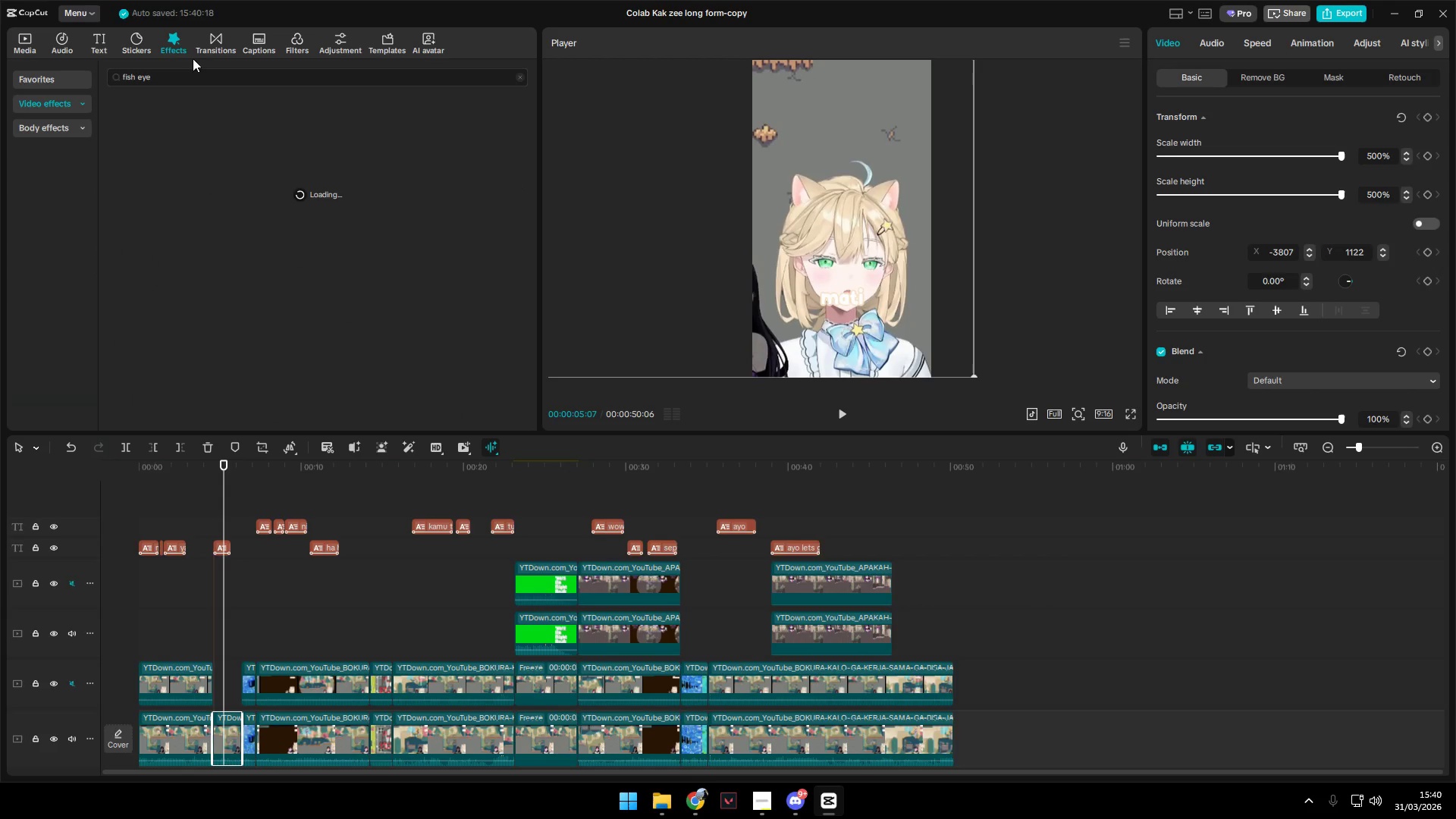 
mouse_move([186, 167])
 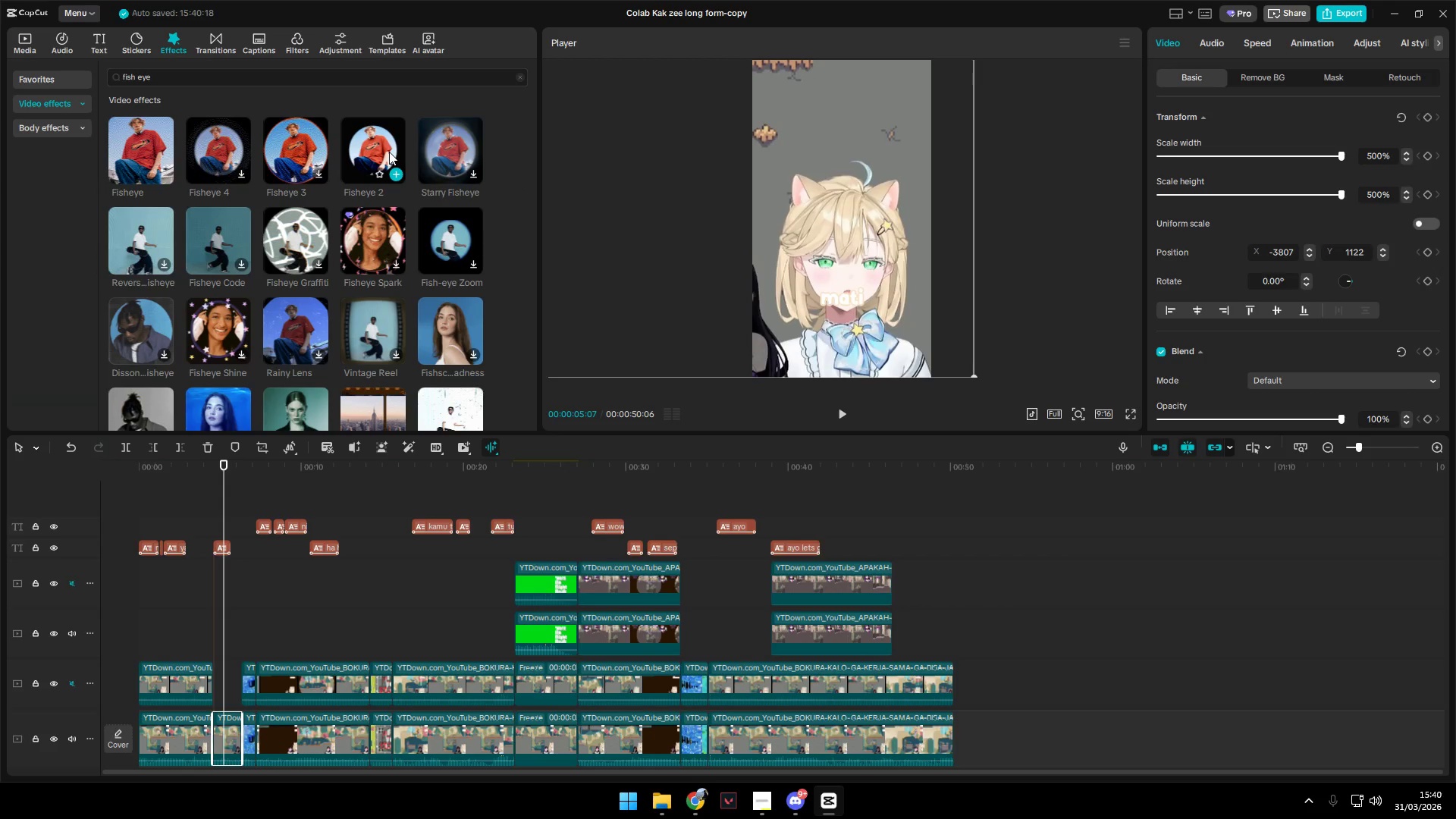 
left_click([139, 140])
 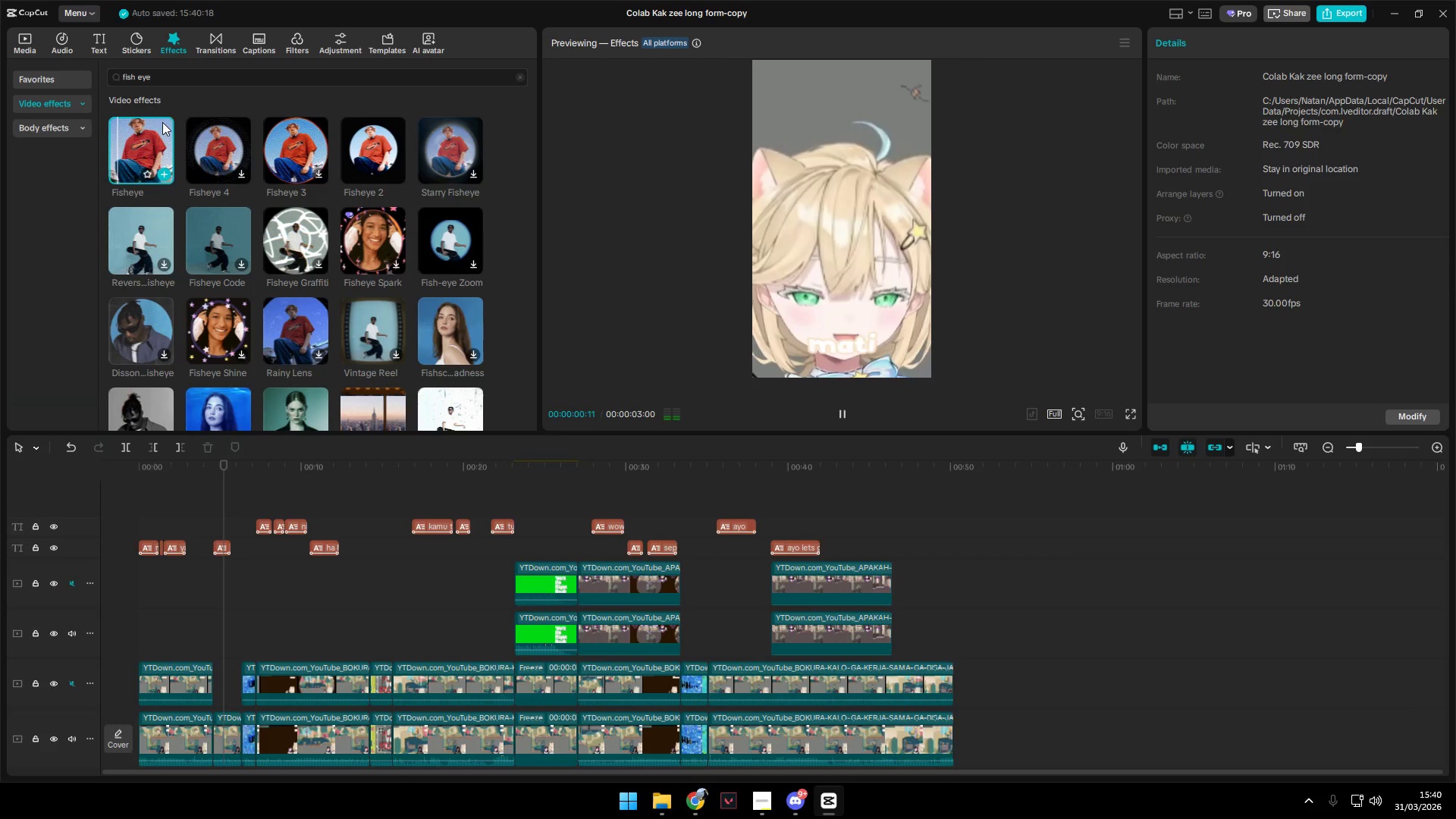 
left_click_drag(start_coordinate=[183, 75], to_coordinate=[52, 76])
 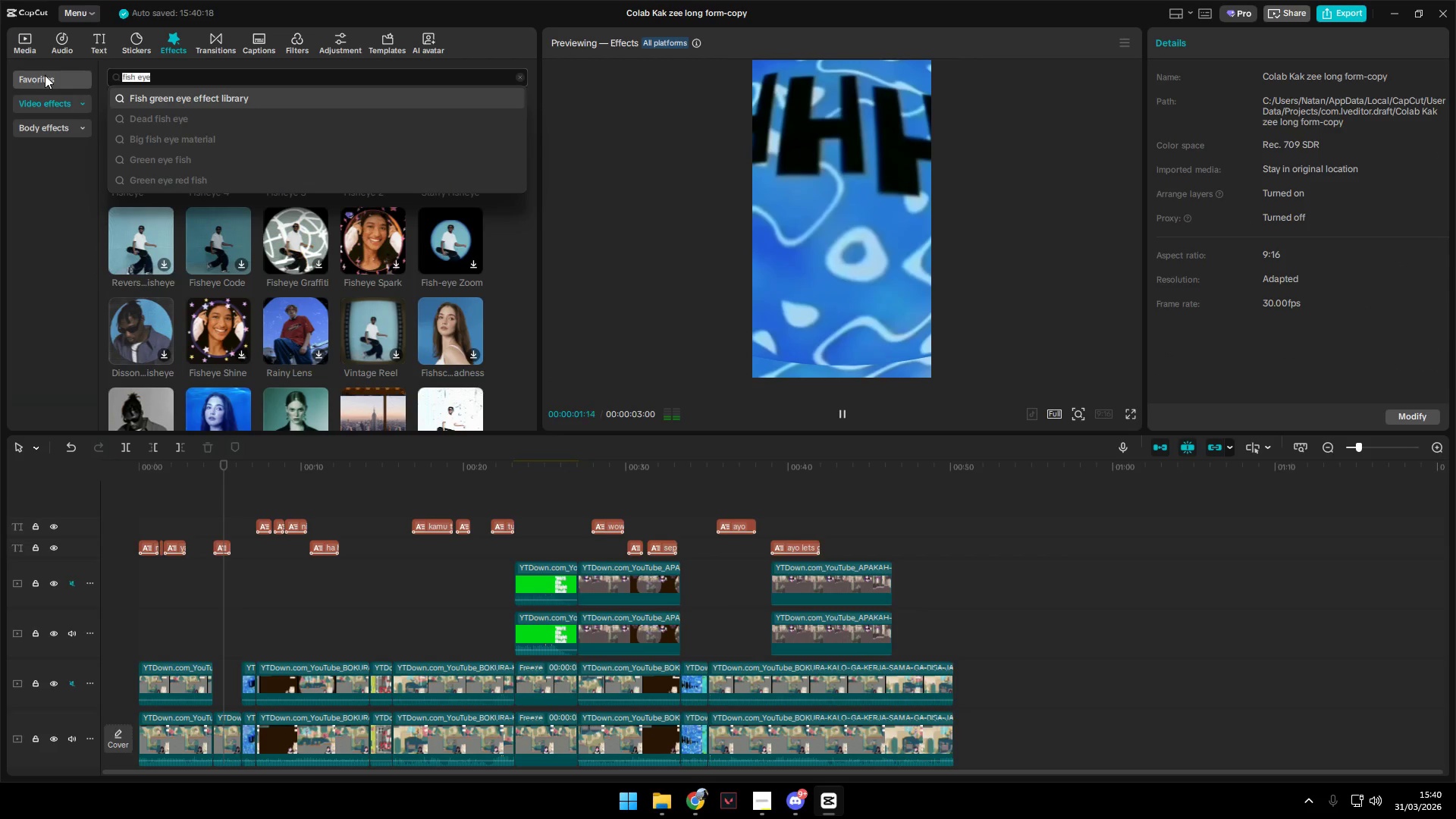 
type(dumb)
 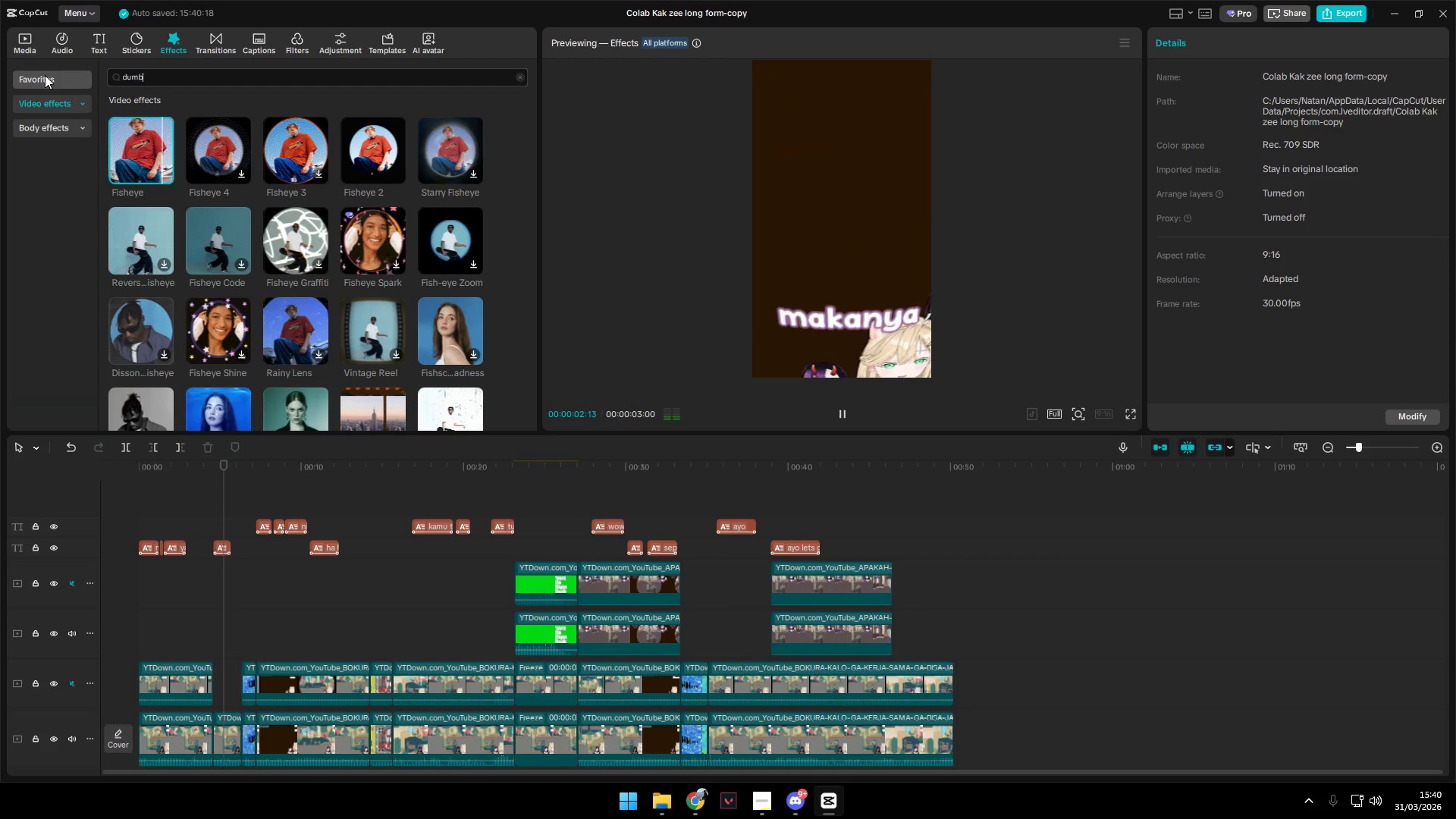 
key(Enter)
 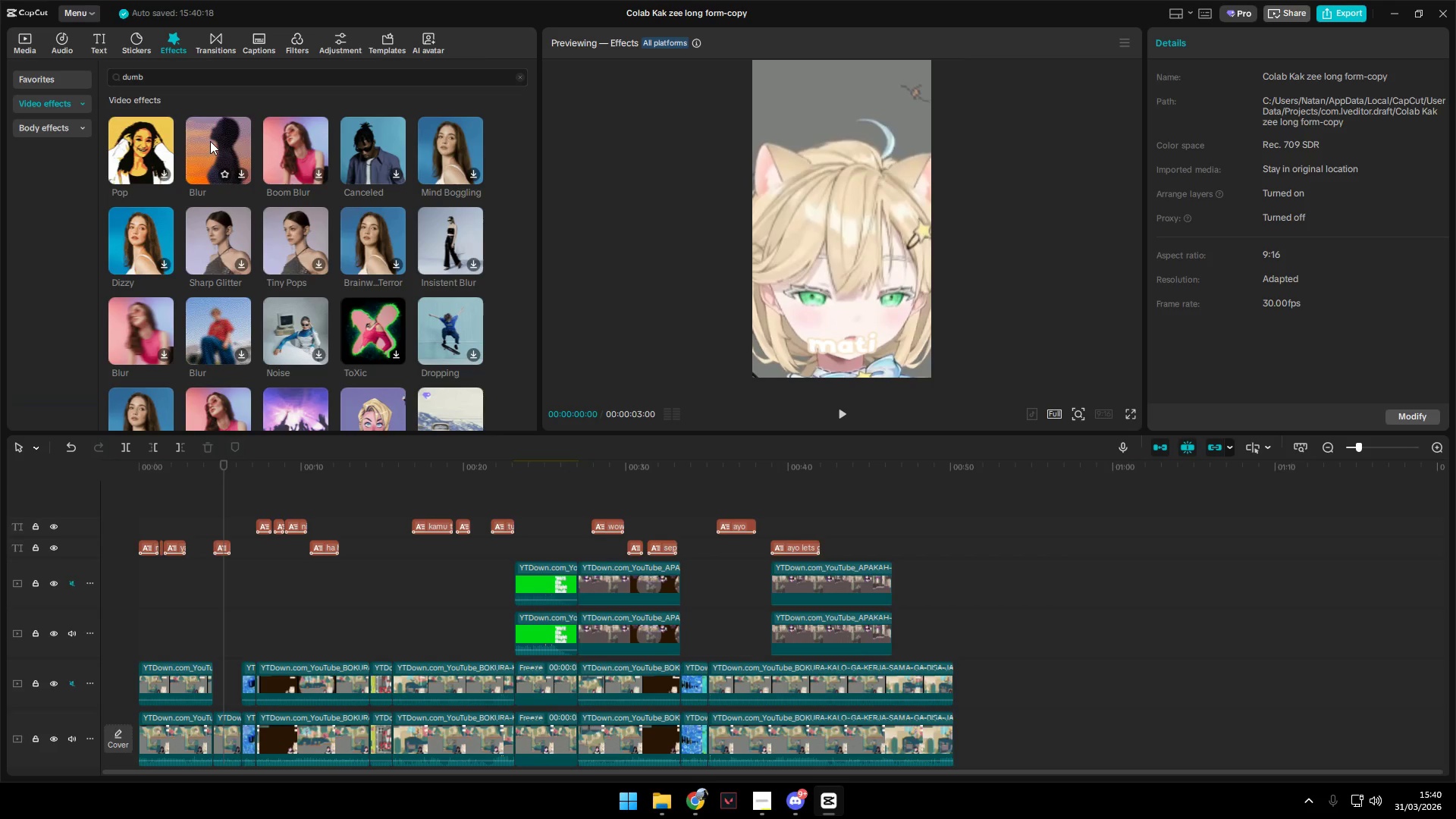 
left_click_drag(start_coordinate=[193, 77], to_coordinate=[61, 71])
 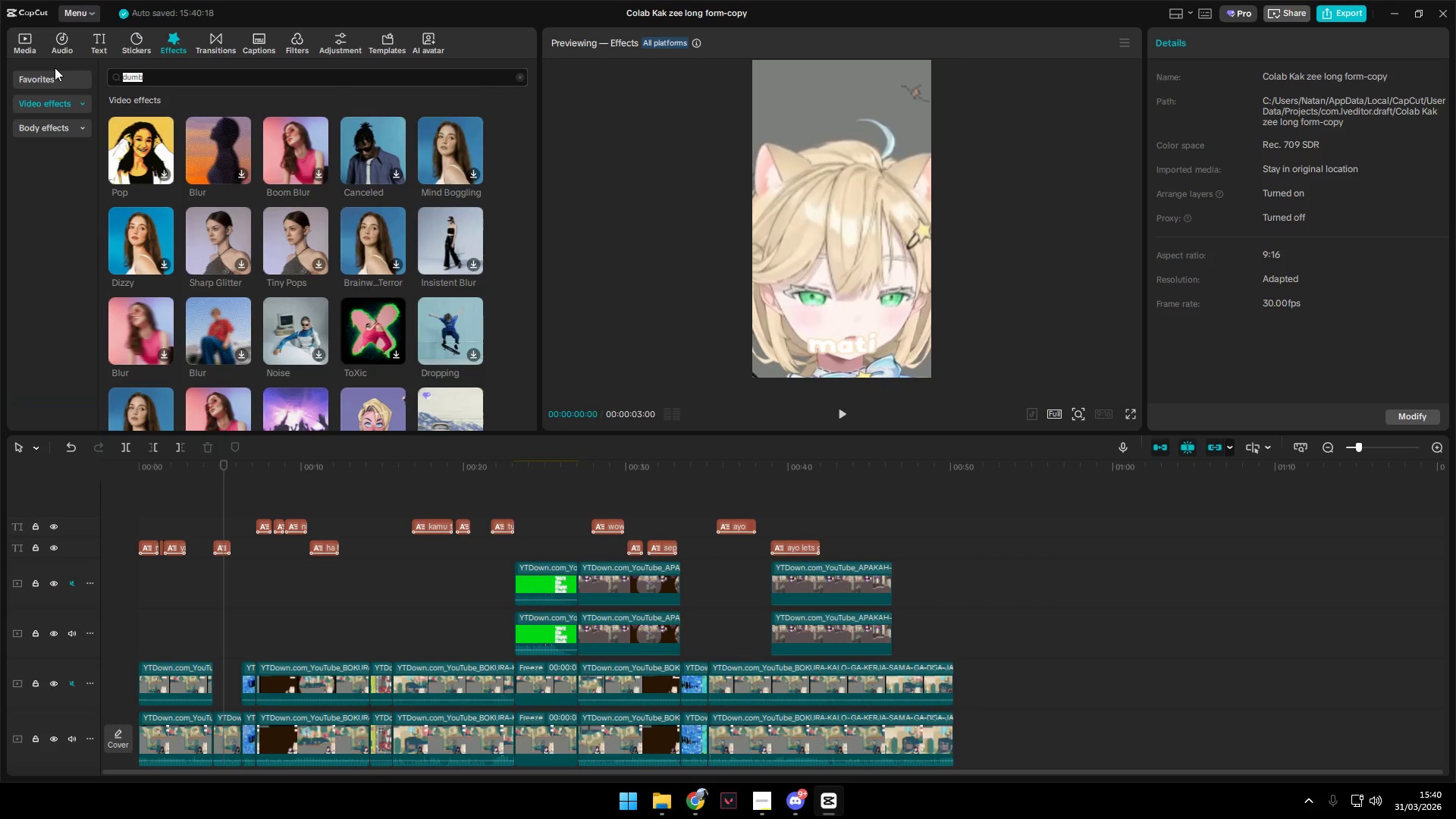 
key(Backspace)
type(fu)
key(Backspace)
type(isheye)
 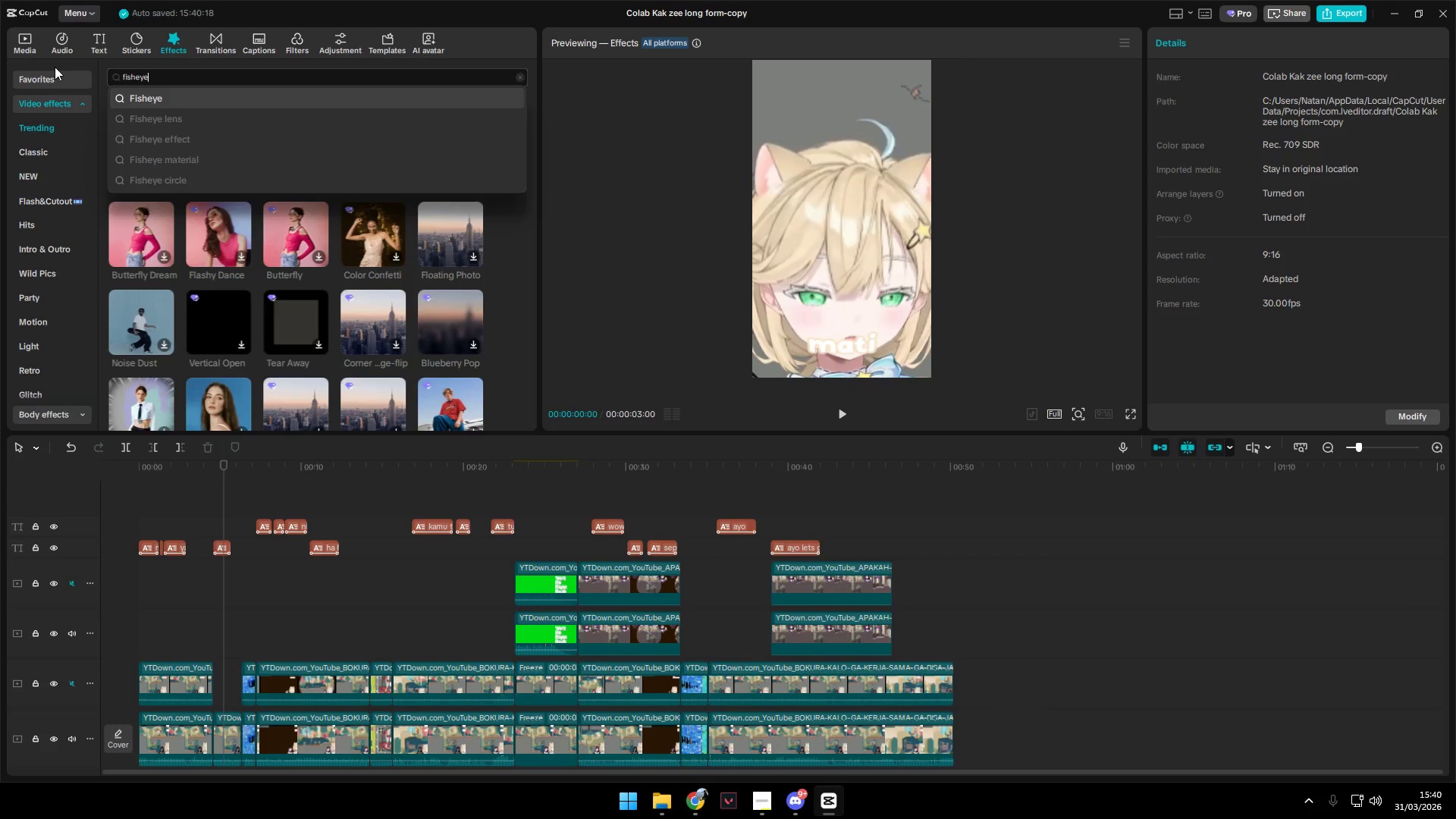 
key(Enter)
 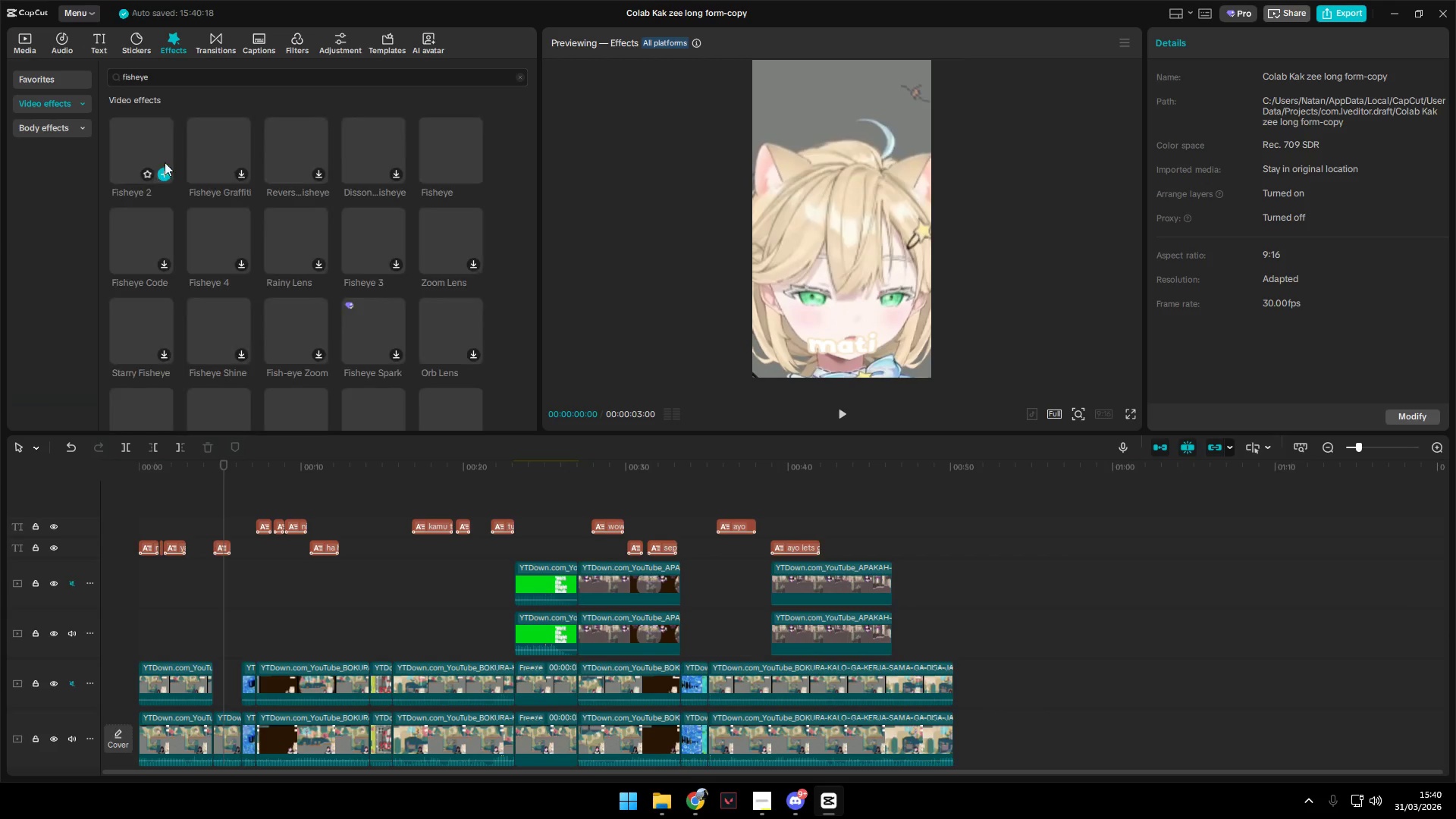 
left_click([151, 143])
 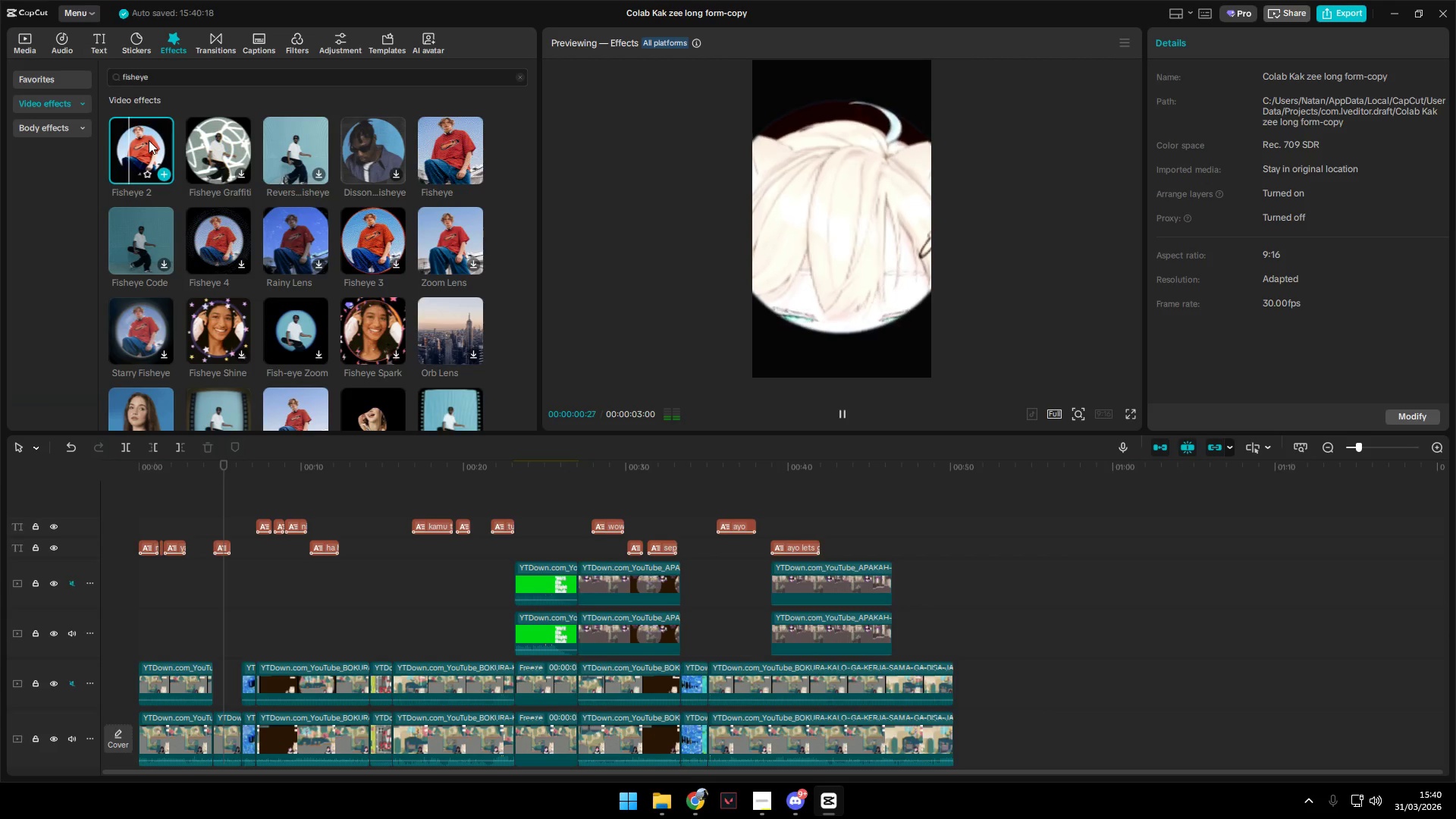 
left_click([221, 152])
 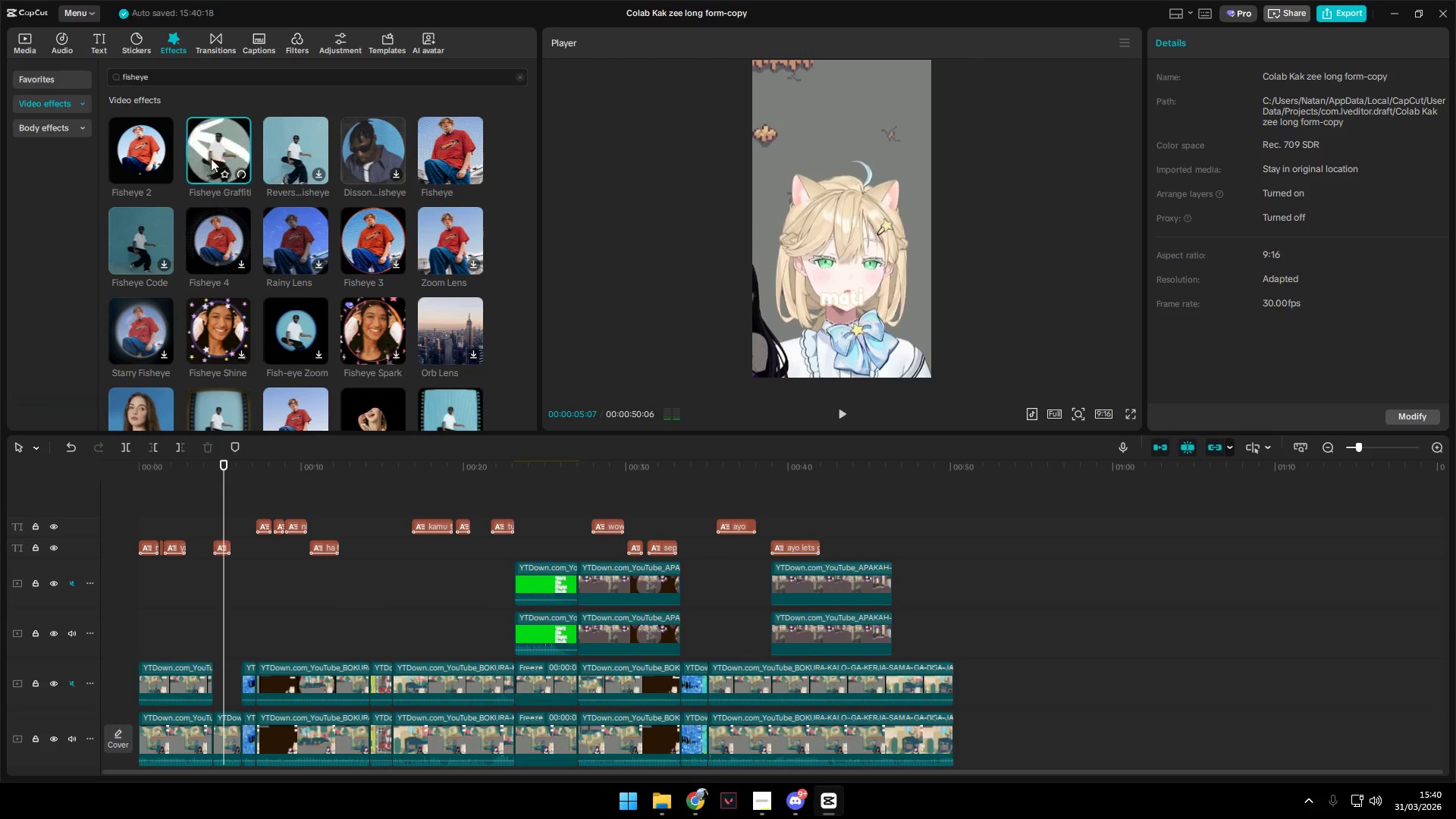 
scroll: coordinate [188, 221], scroll_direction: up, amount: 4.0
 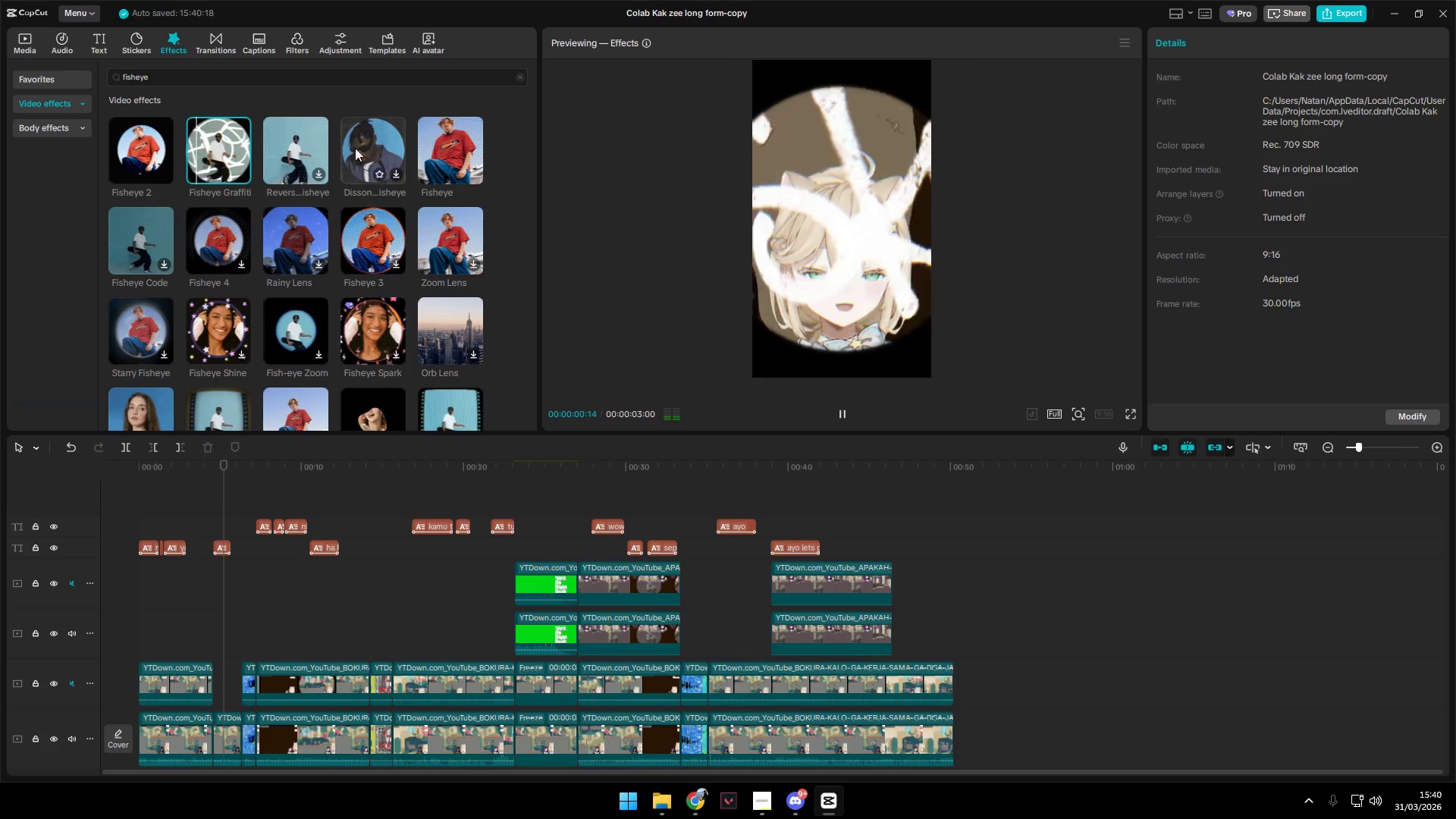 
left_click([457, 167])
 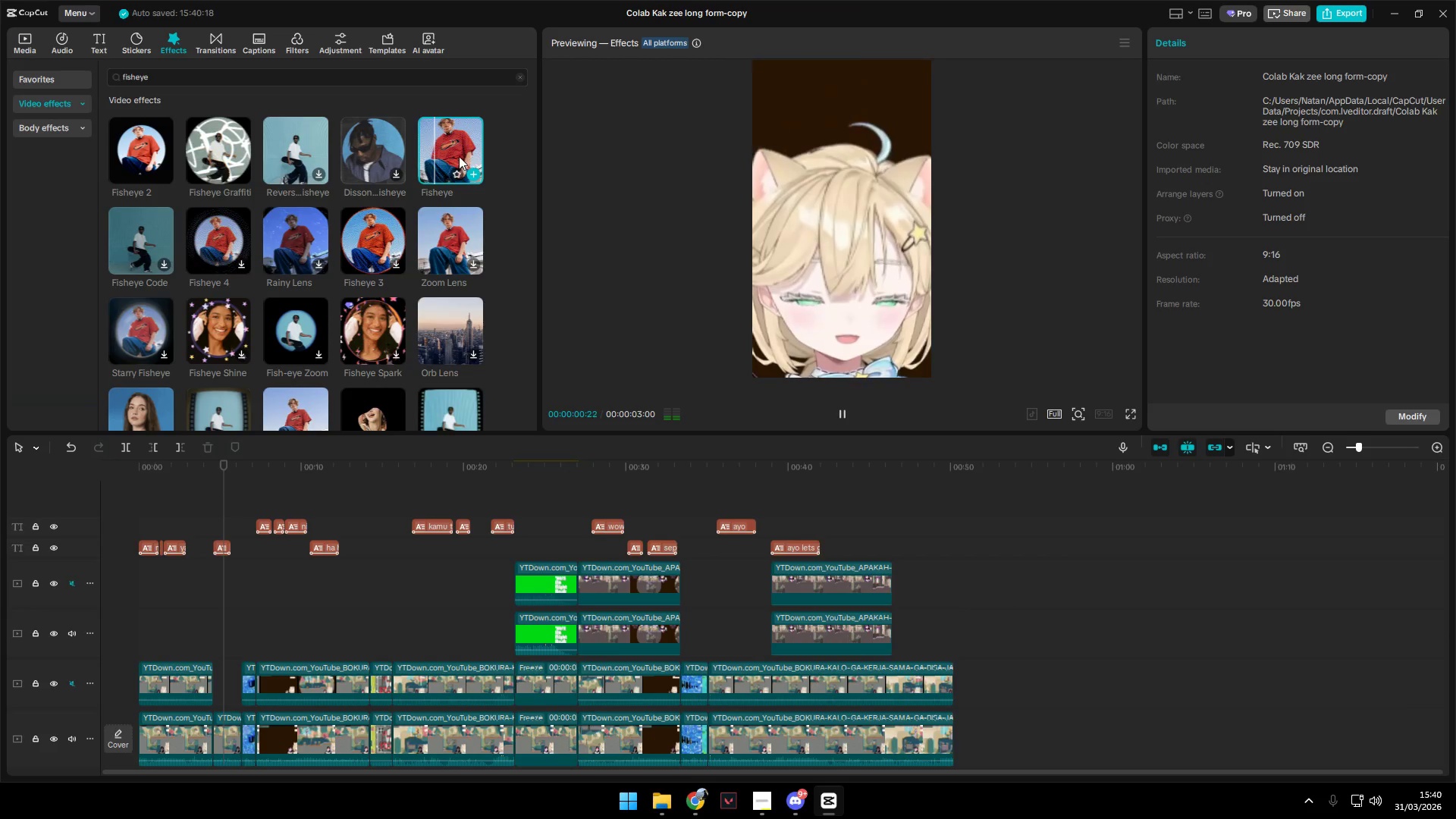 
left_click_drag(start_coordinate=[458, 153], to_coordinate=[215, 641])
 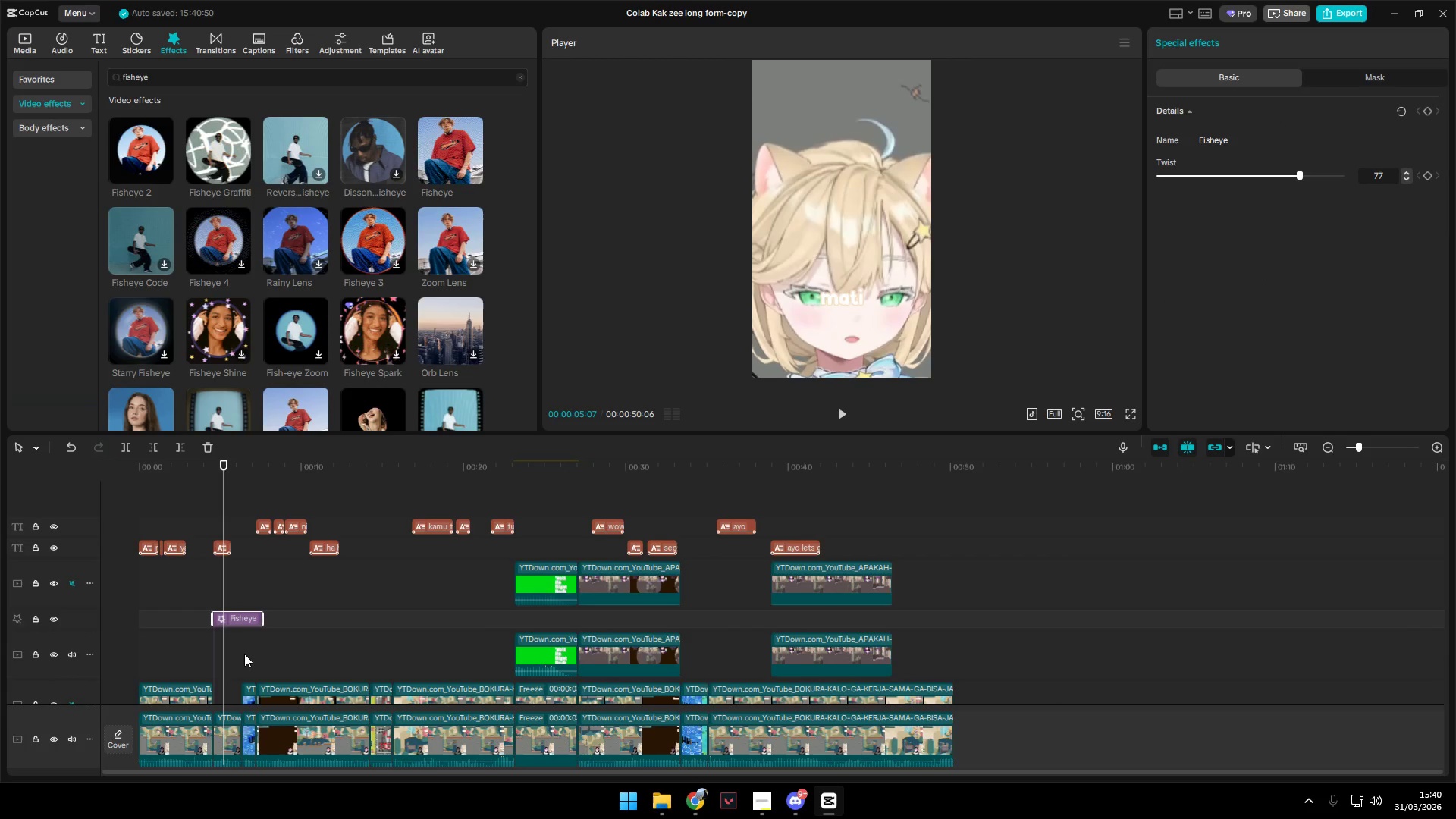 
hold_key(key=ControlLeft, duration=0.69)
scroll: coordinate [271, 666], scroll_direction: up, amount: 5.0
 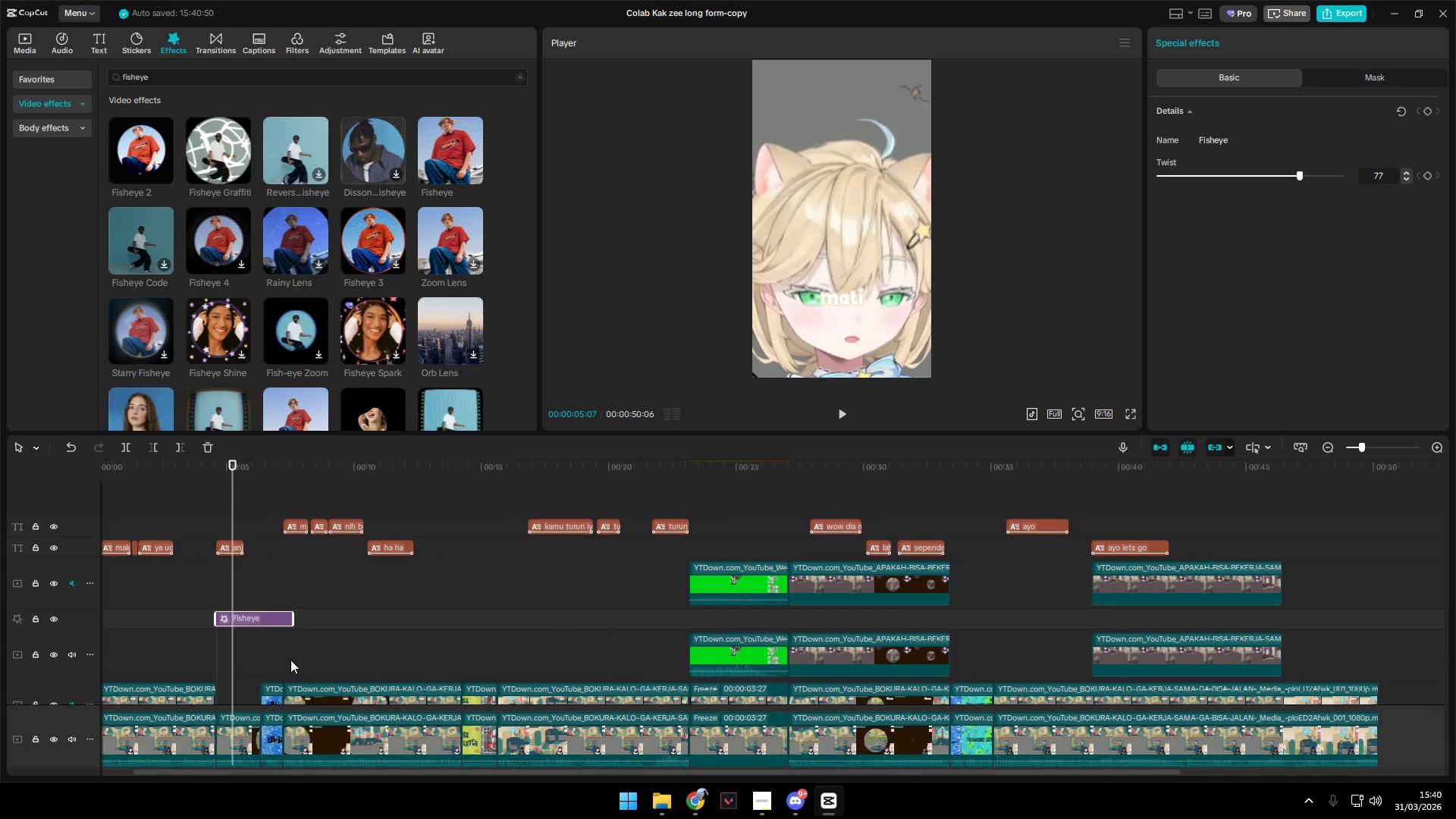 
left_click_drag(start_coordinate=[254, 613], to_coordinate=[250, 673])
 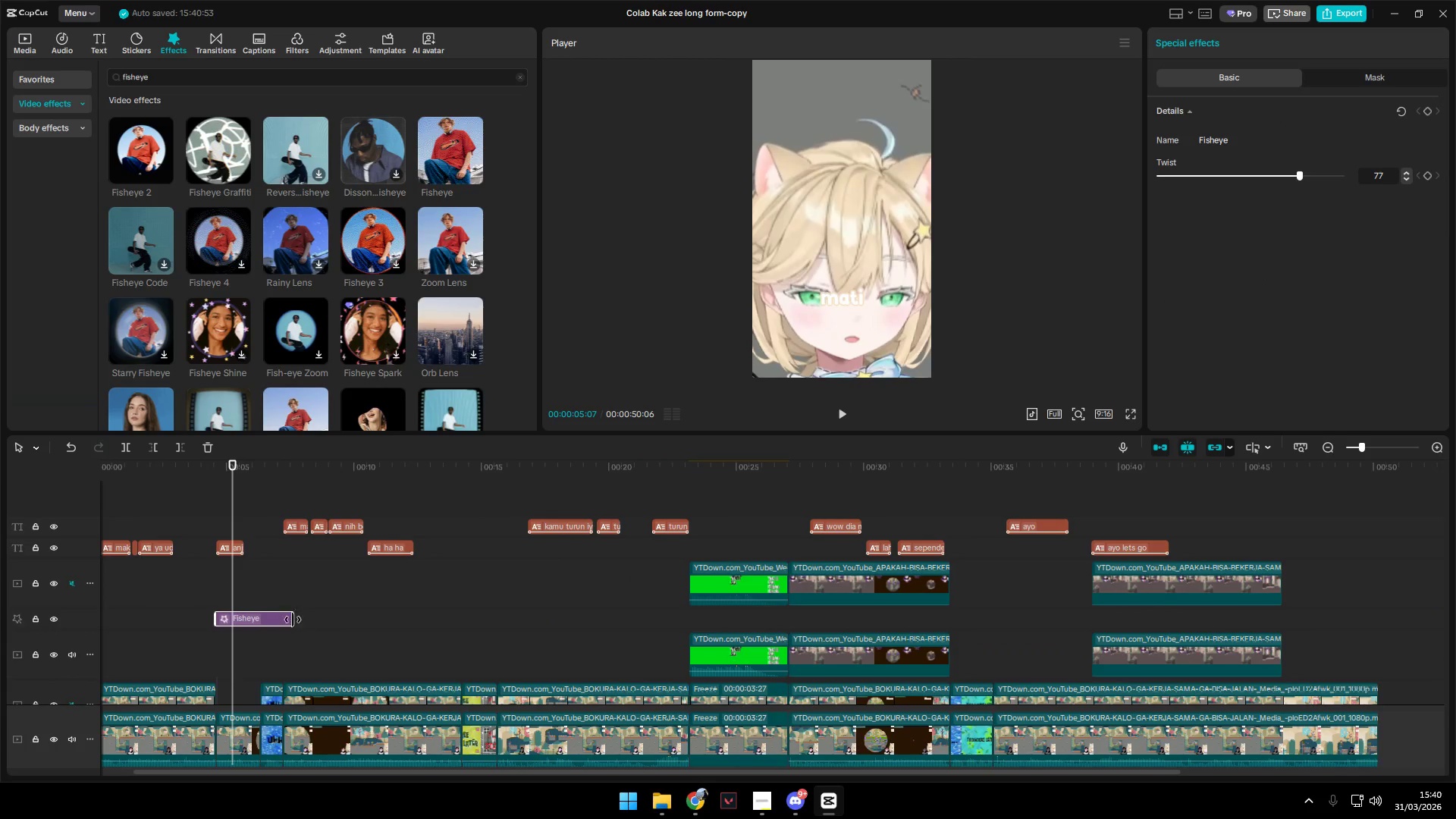 
left_click_drag(start_coordinate=[293, 620], to_coordinate=[259, 625])
 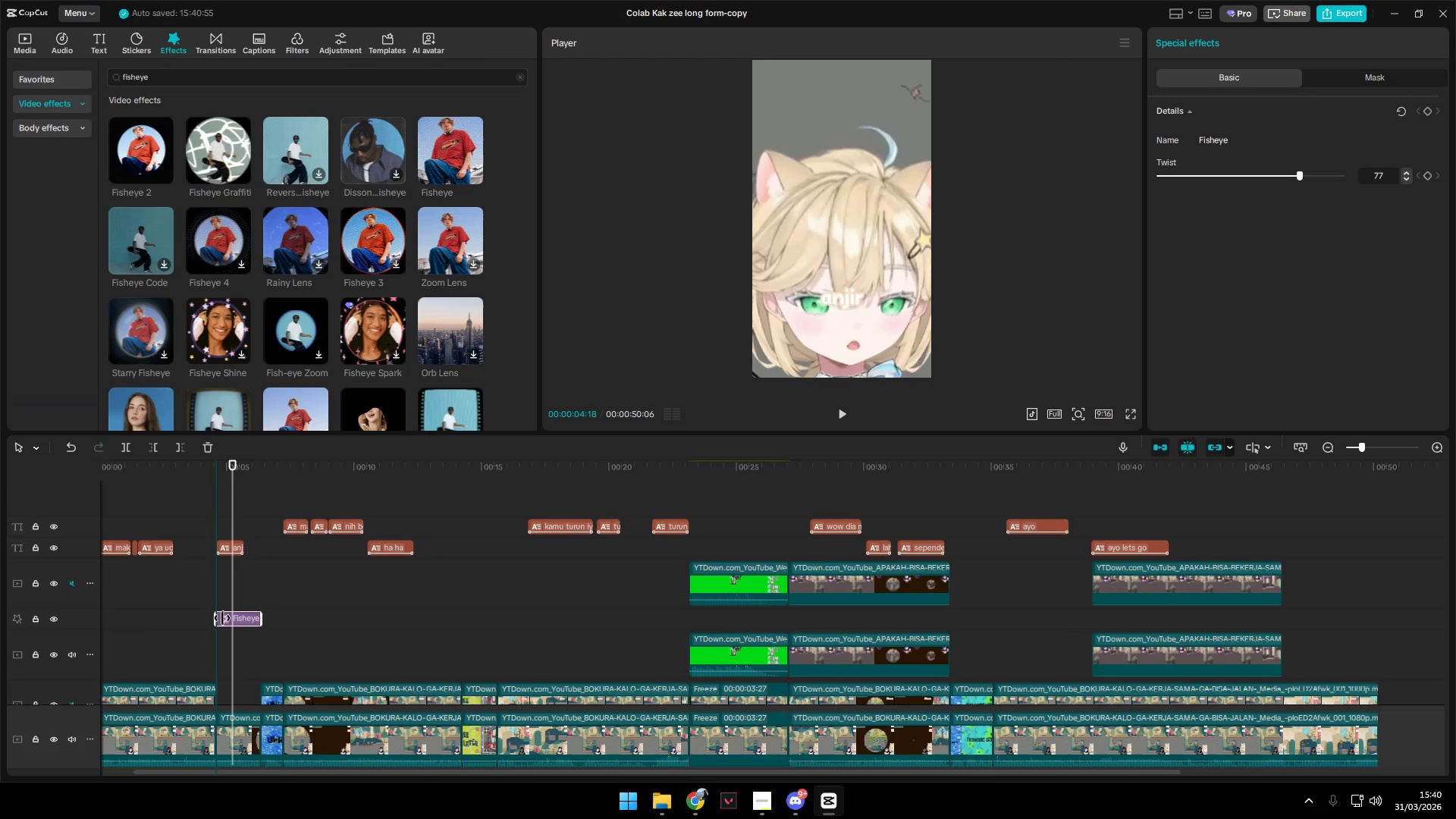 
left_click([239, 619])
 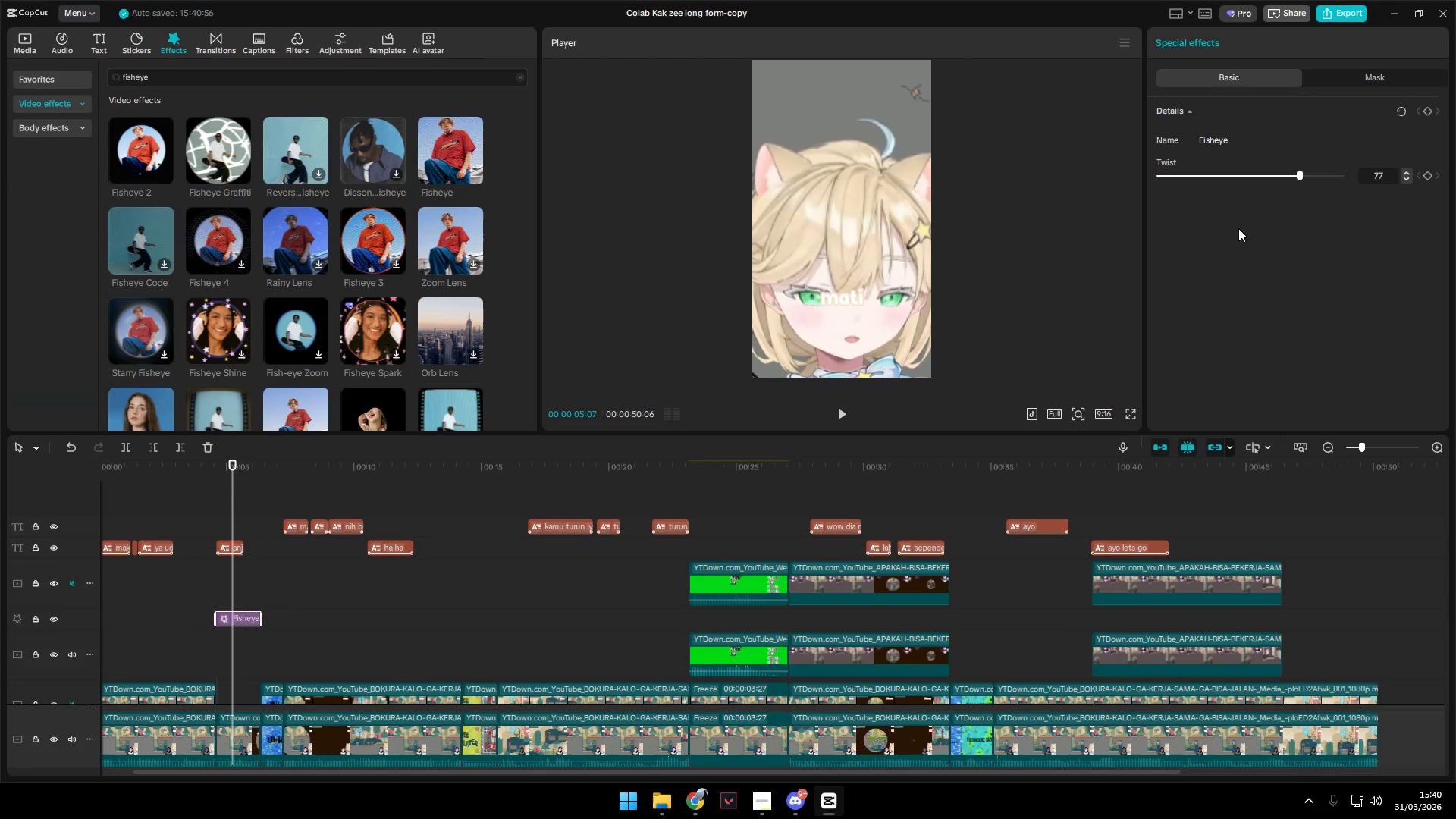 
left_click_drag(start_coordinate=[1294, 174], to_coordinate=[1408, 168])
 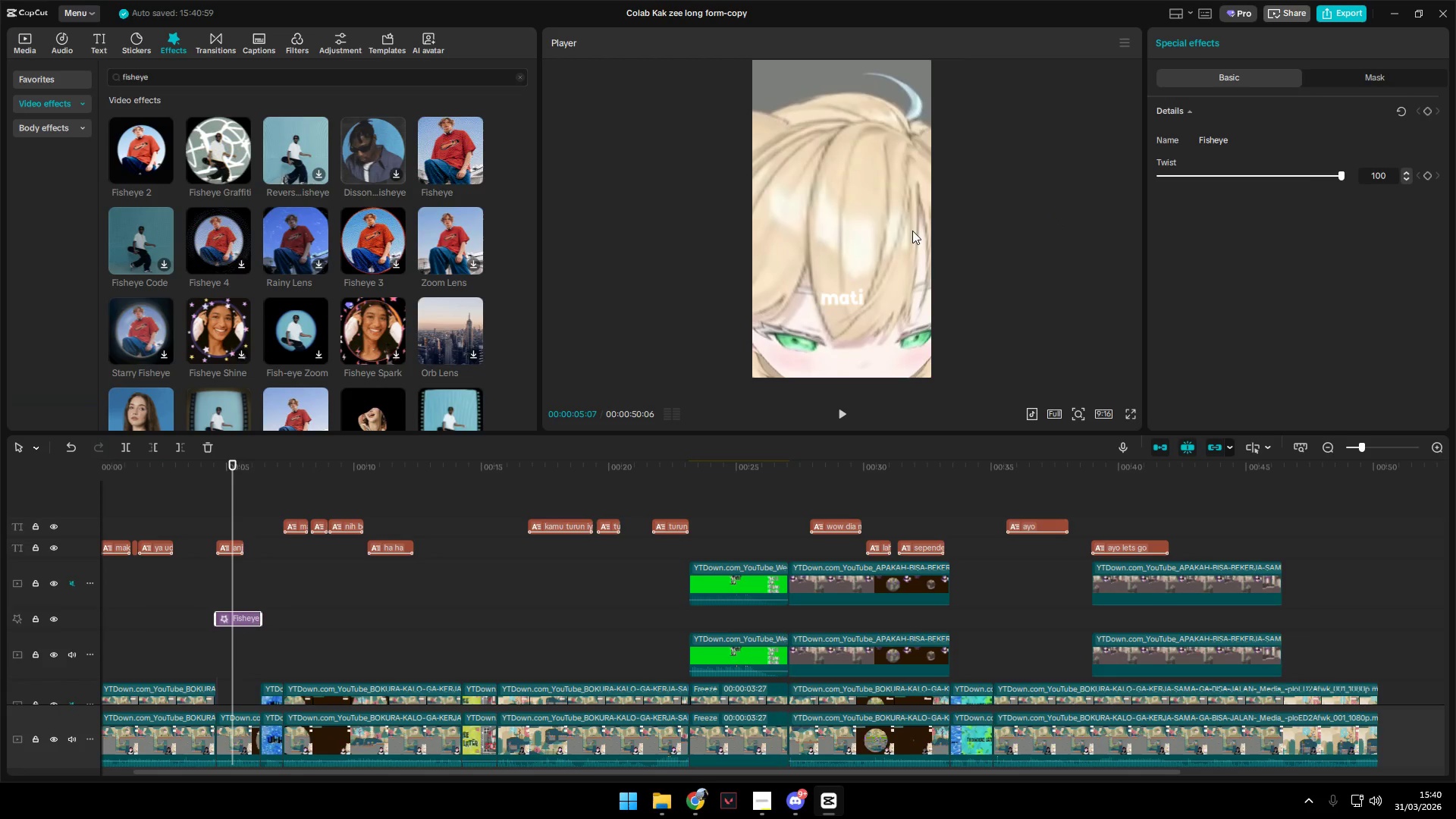 
left_click_drag(start_coordinate=[904, 228], to_coordinate=[900, 187])
 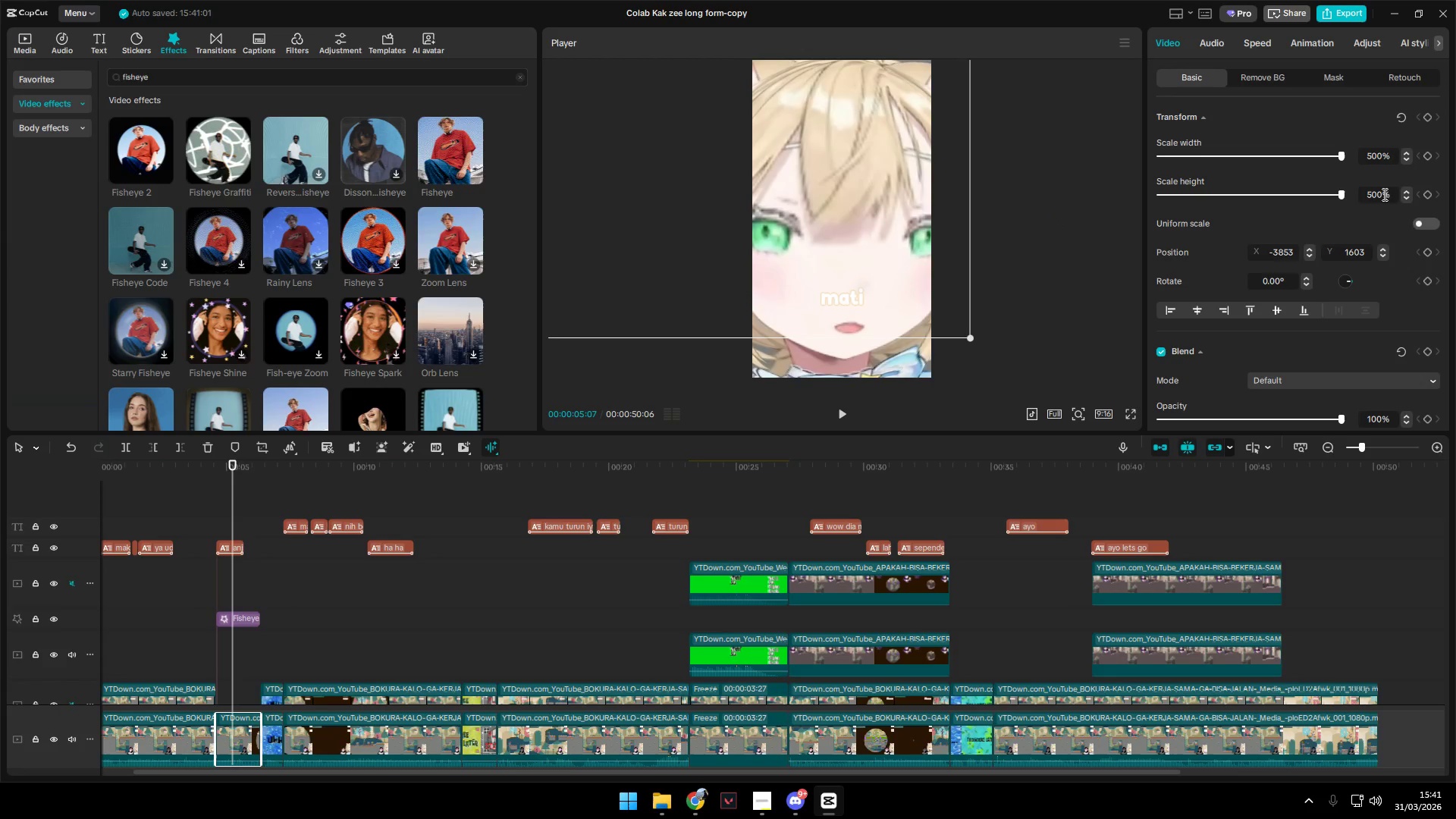 
left_click([1425, 221])
 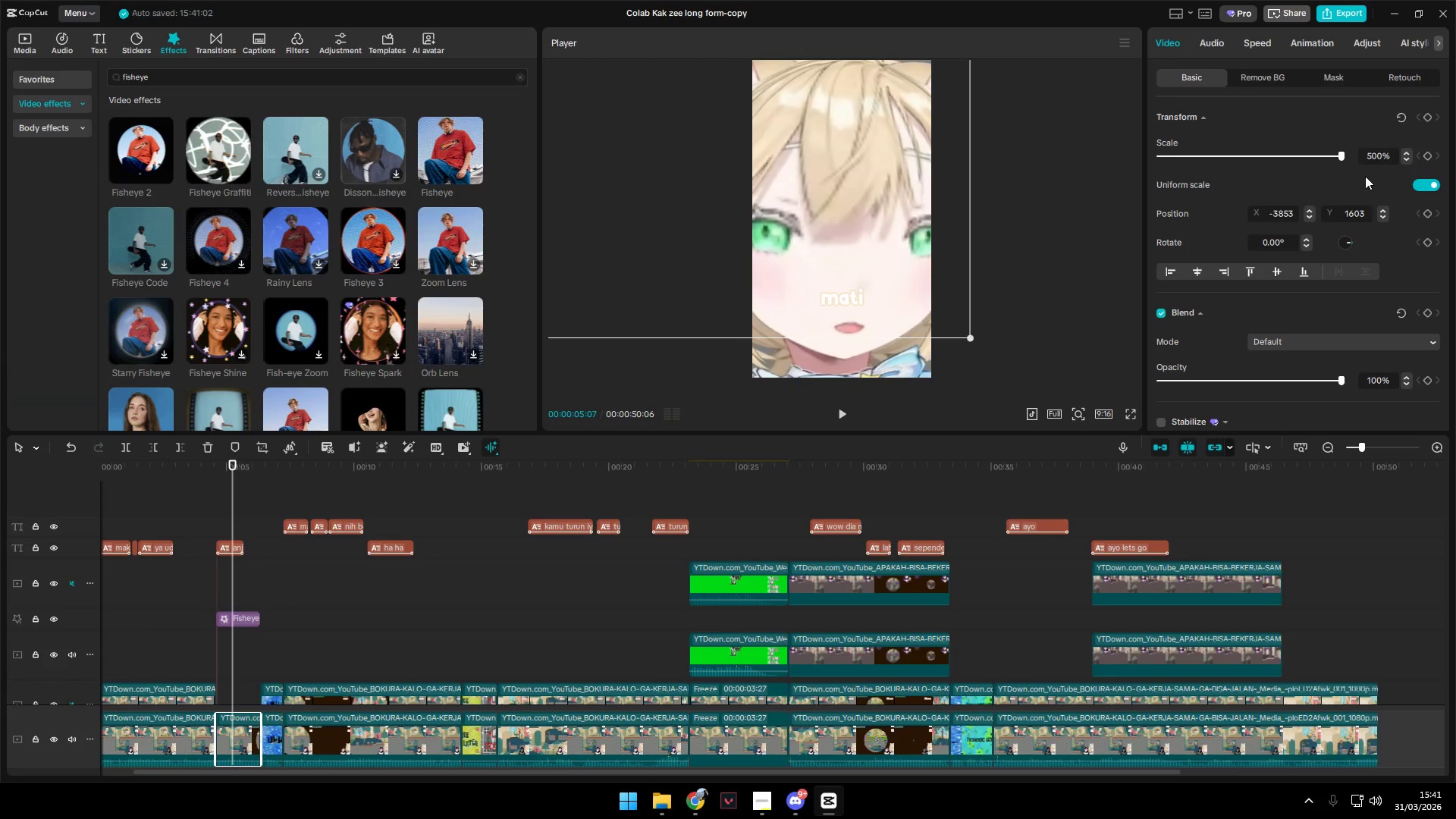 
left_click_drag(start_coordinate=[1342, 154], to_coordinate=[1305, 153])
 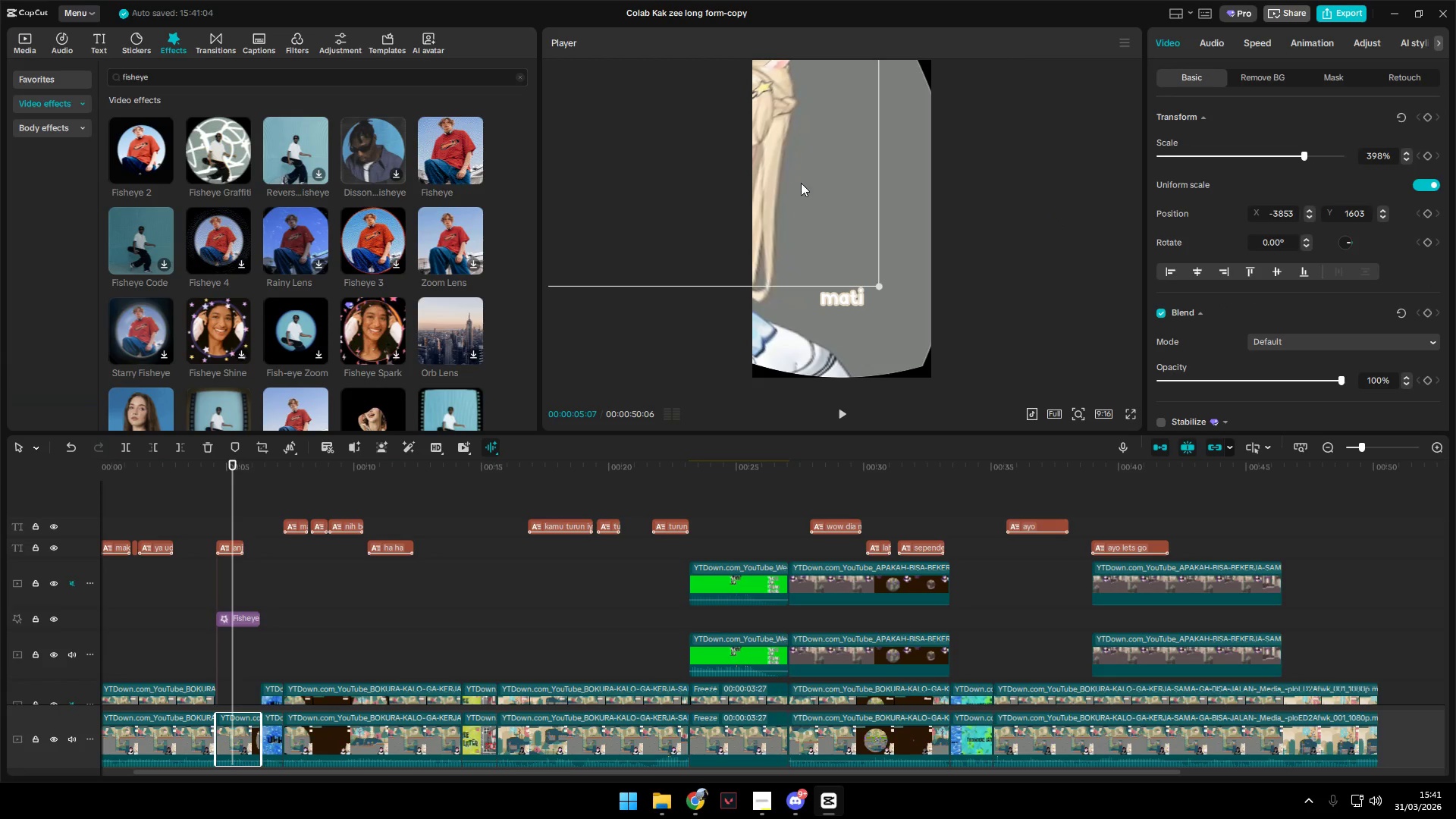 
left_click_drag(start_coordinate=[807, 187], to_coordinate=[877, 214])
 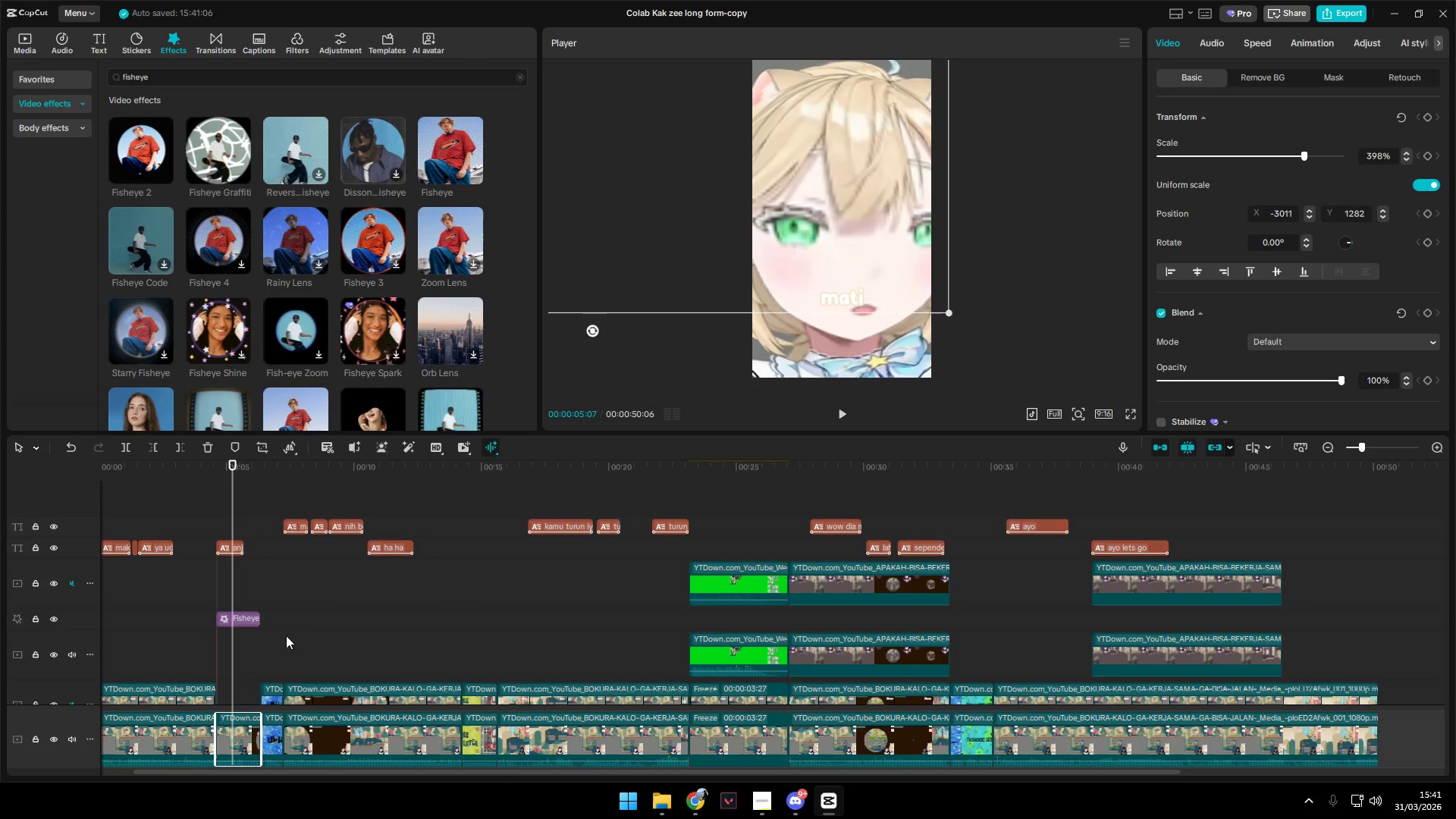 
left_click([242, 613])
 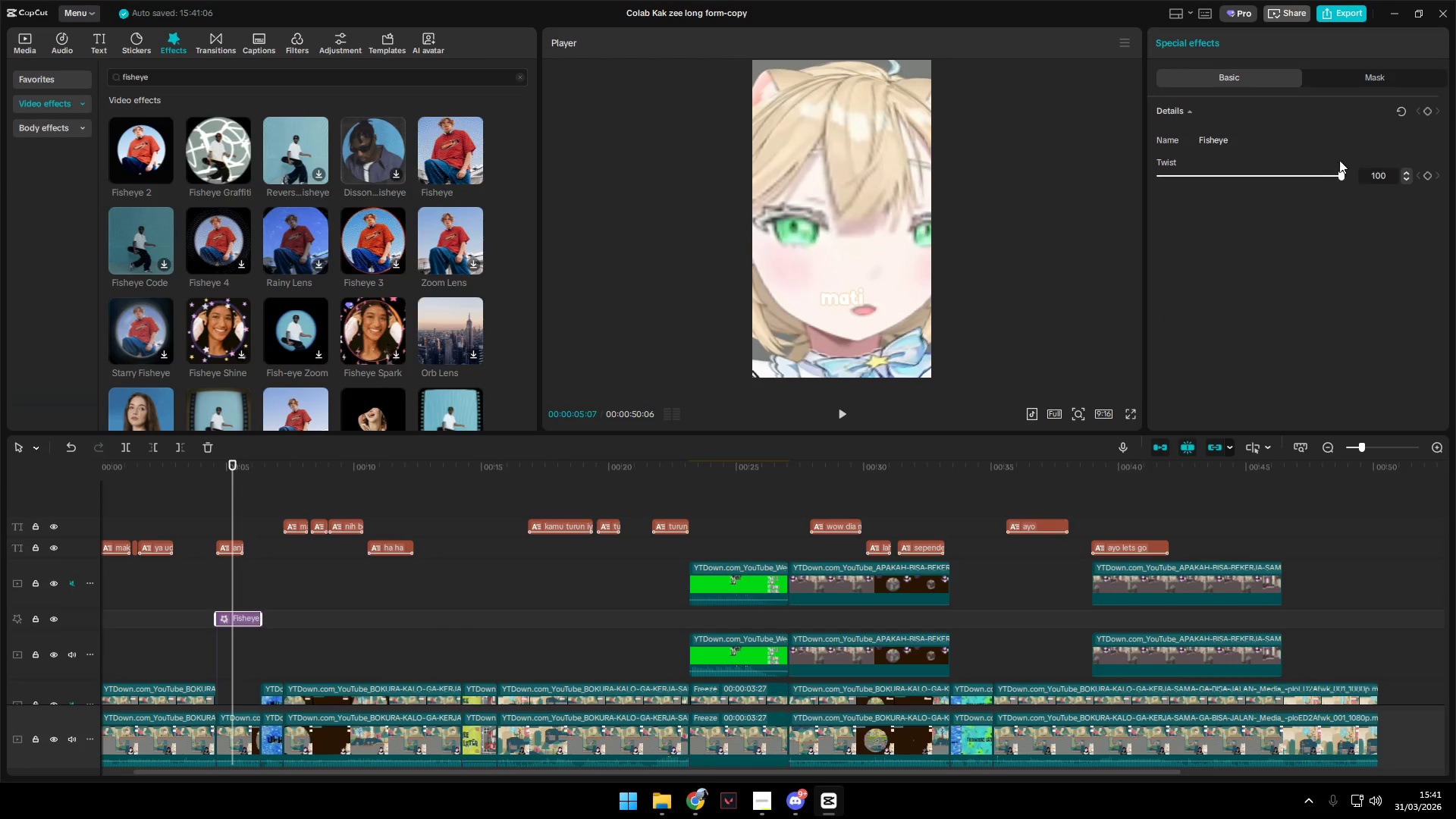 
left_click_drag(start_coordinate=[1336, 172], to_coordinate=[1326, 174])
 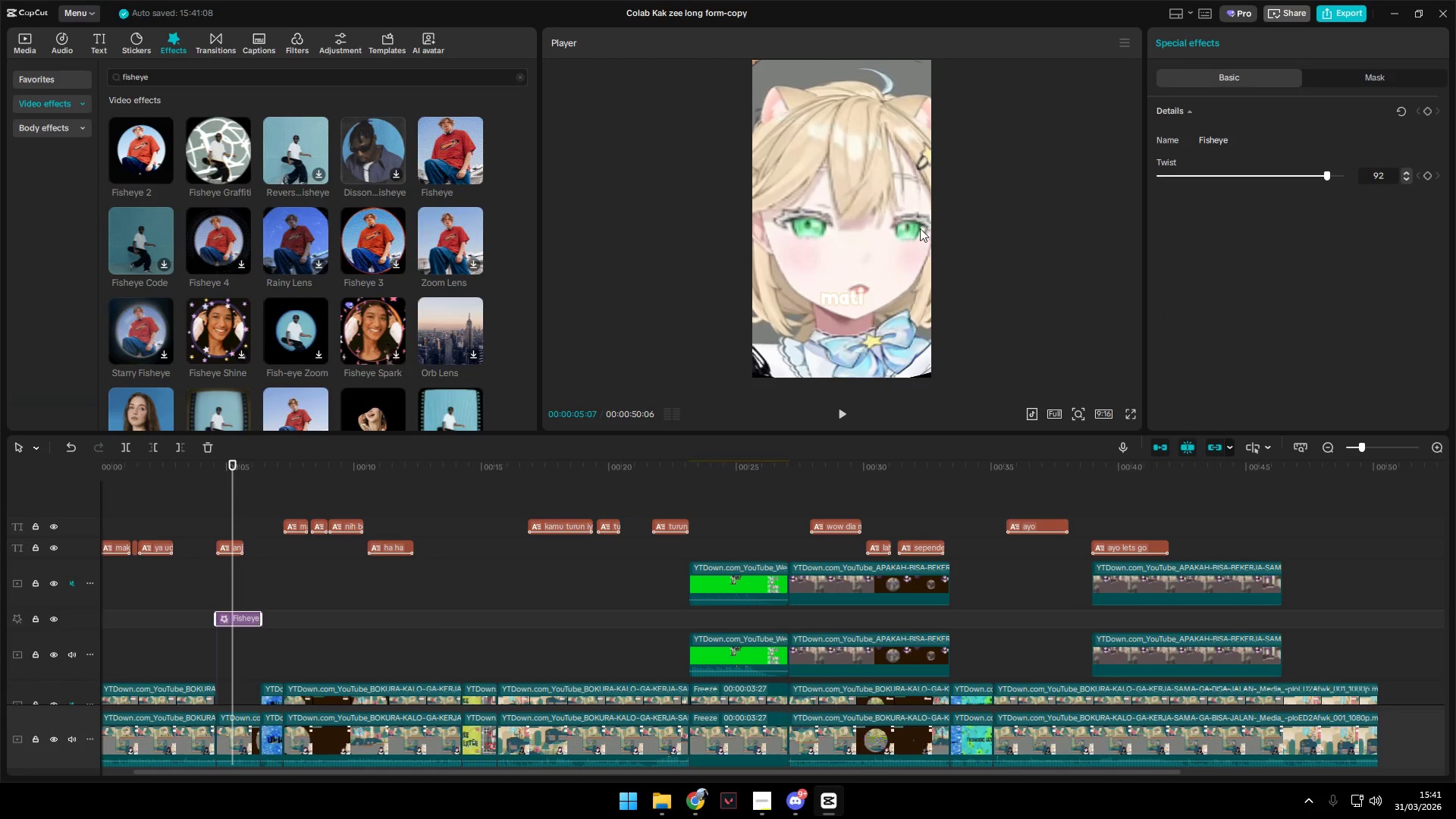 
left_click_drag(start_coordinate=[920, 230], to_coordinate=[917, 247])
 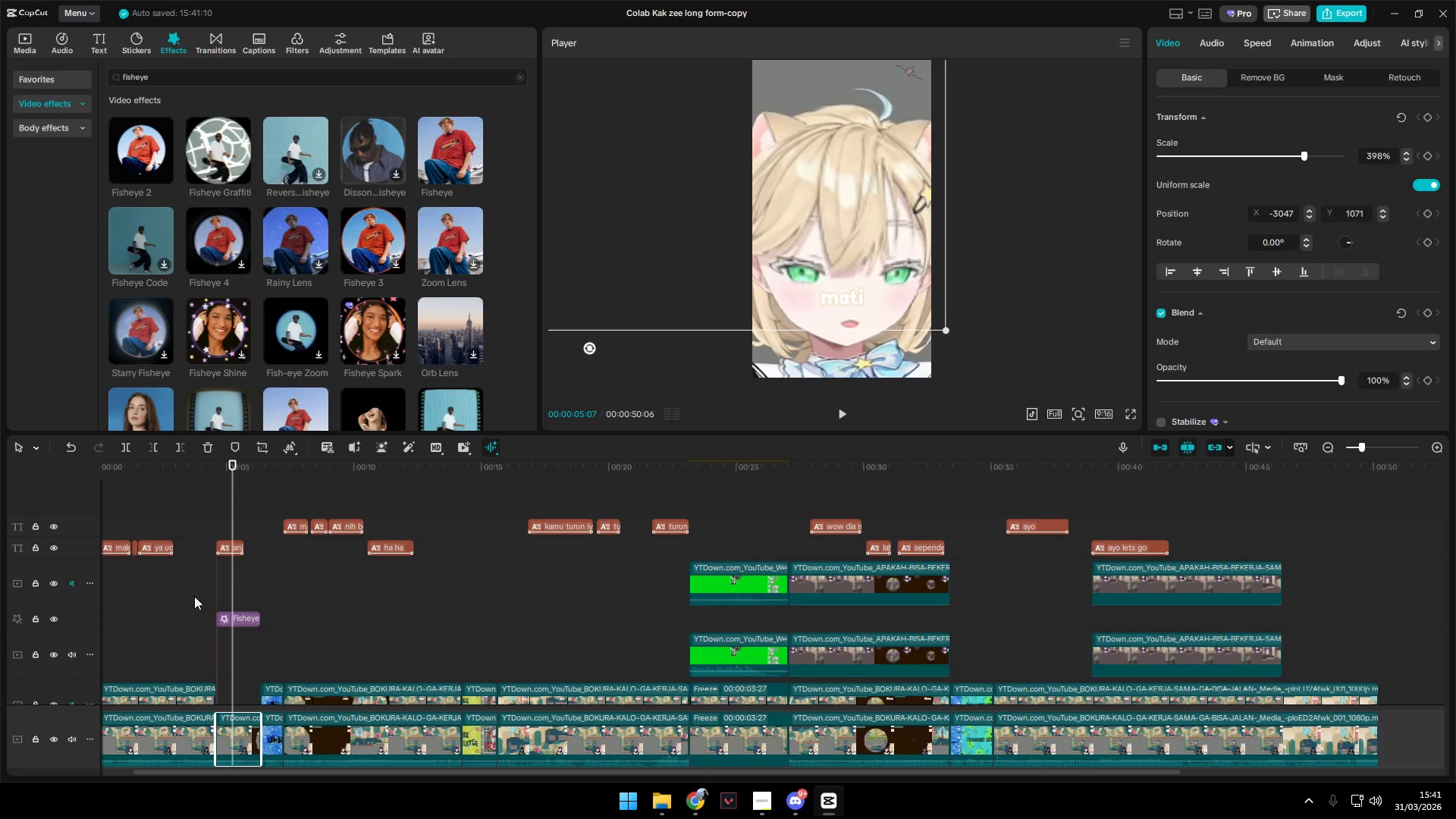 
left_click([206, 532])
 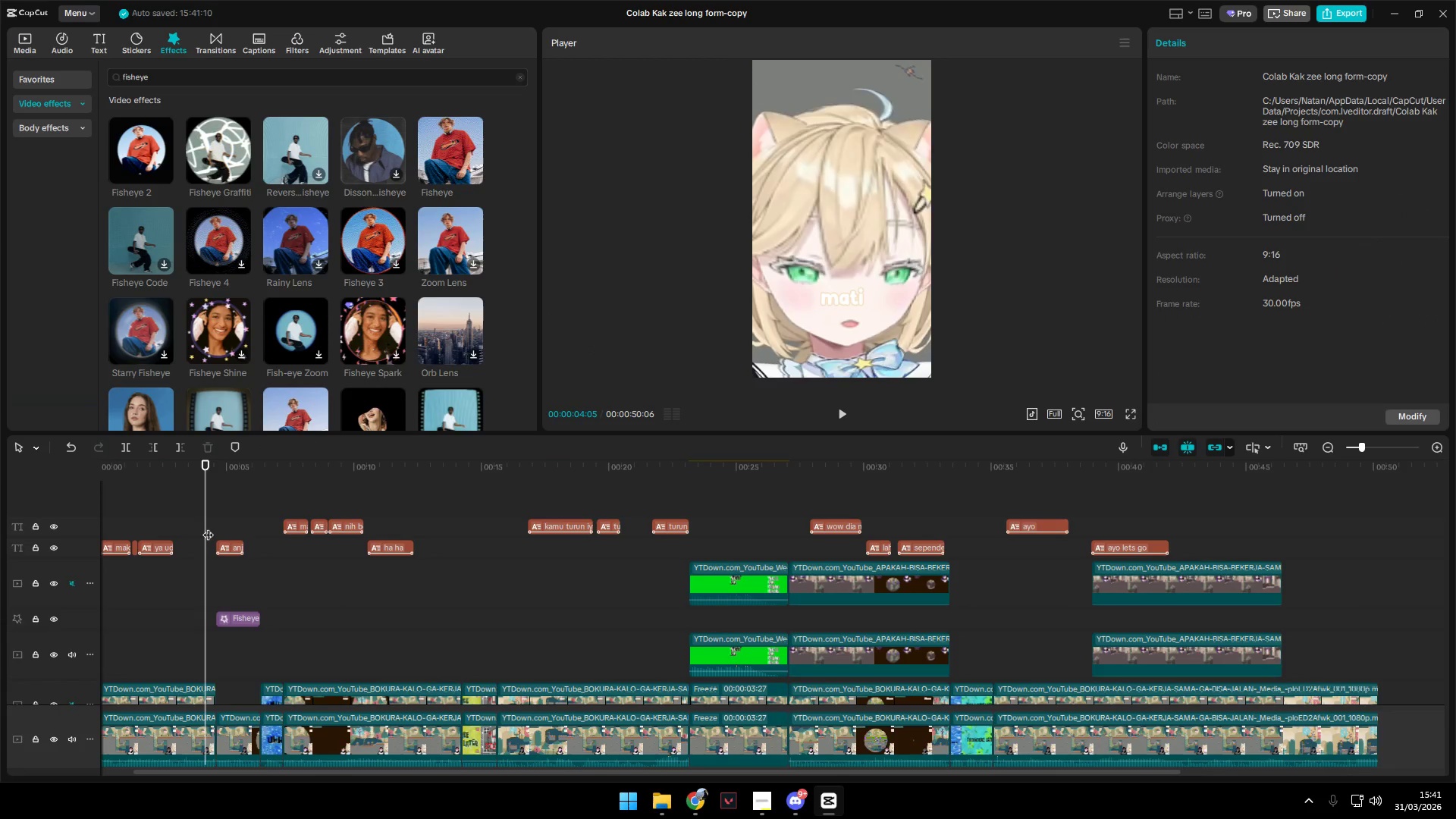 
key(Space)
 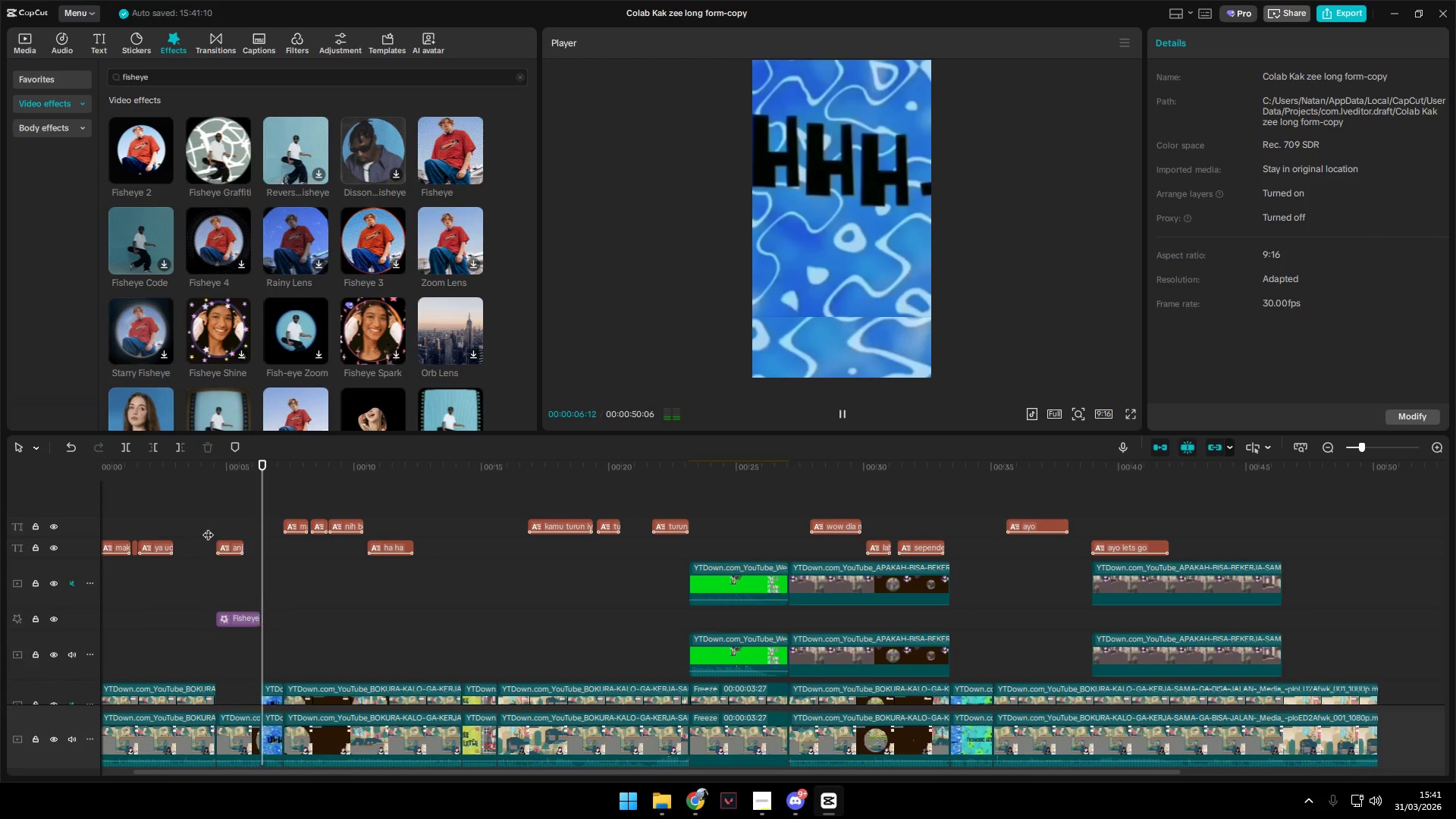 
key(Space)
 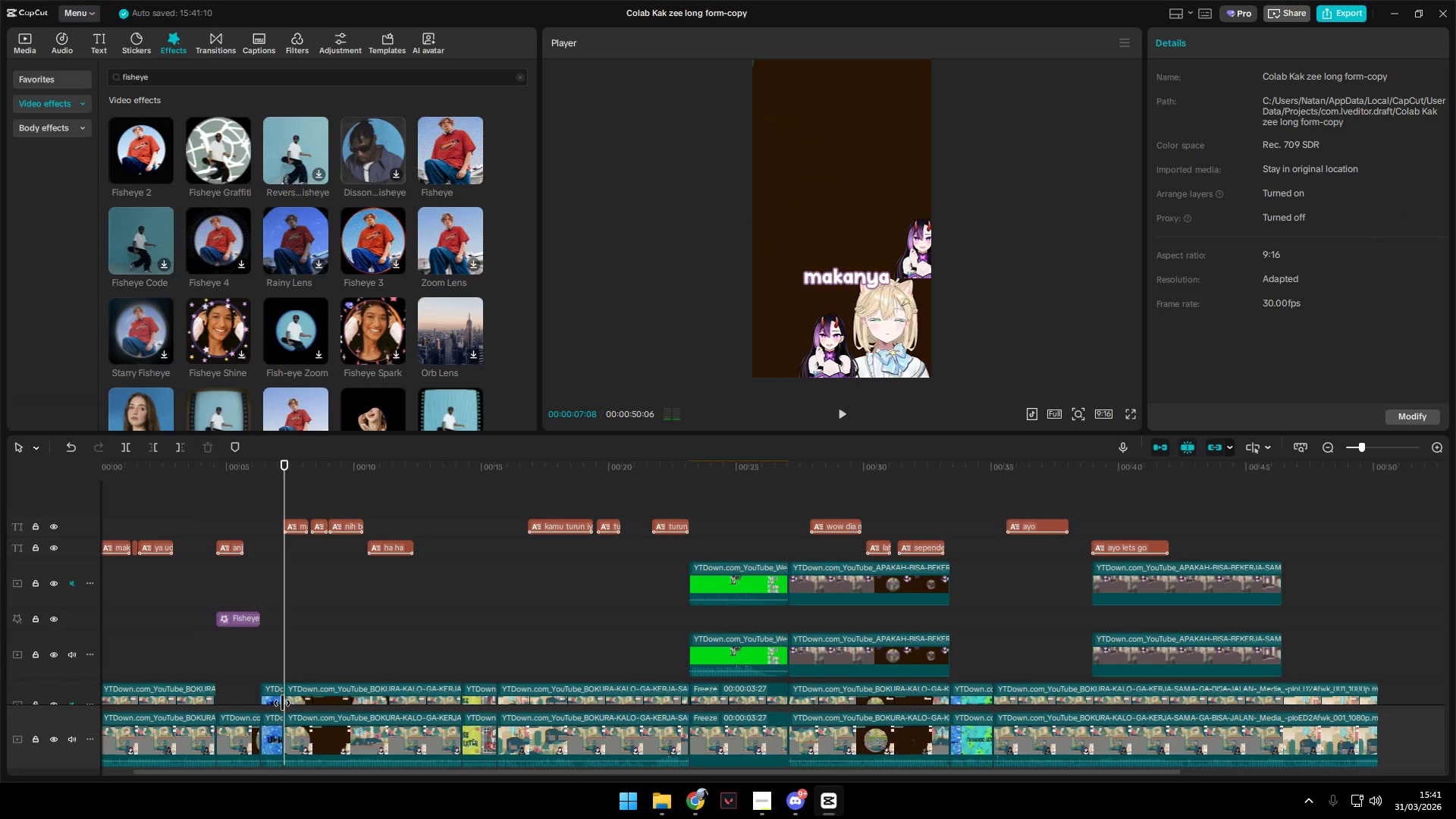 
left_click([275, 692])
 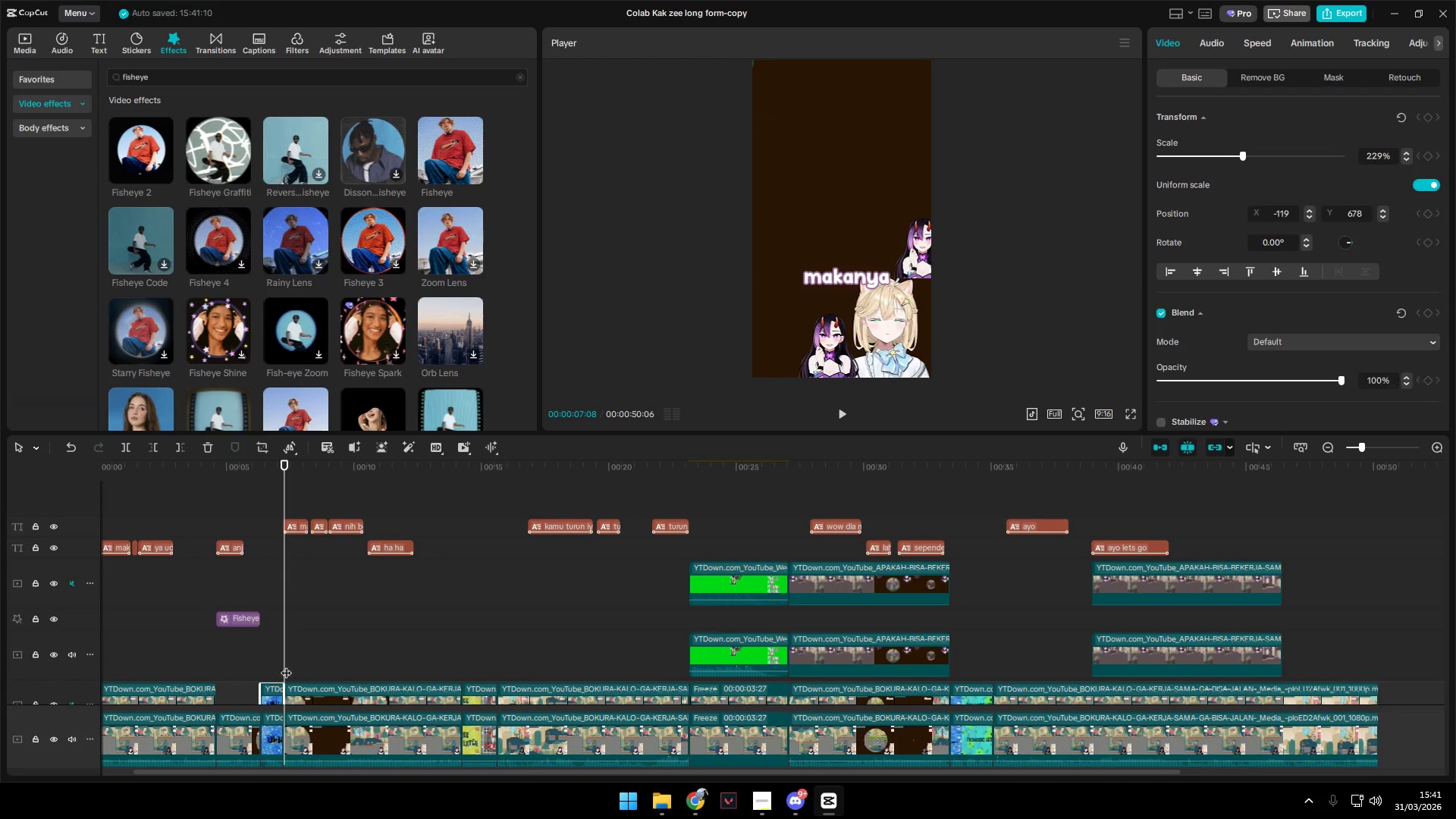 
scroll: coordinate [287, 662], scroll_direction: down, amount: 4.0
 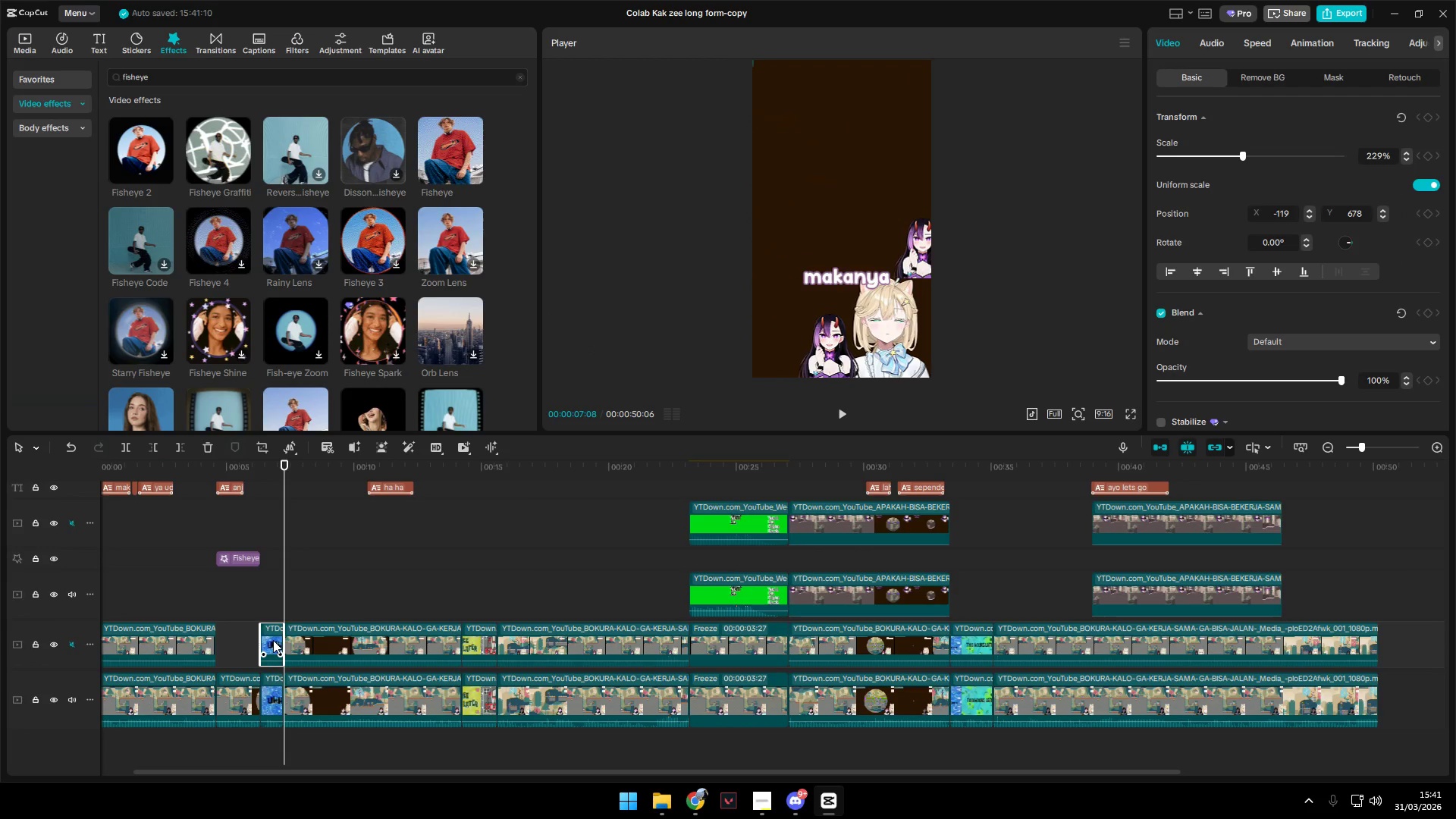 
key(Backspace)
 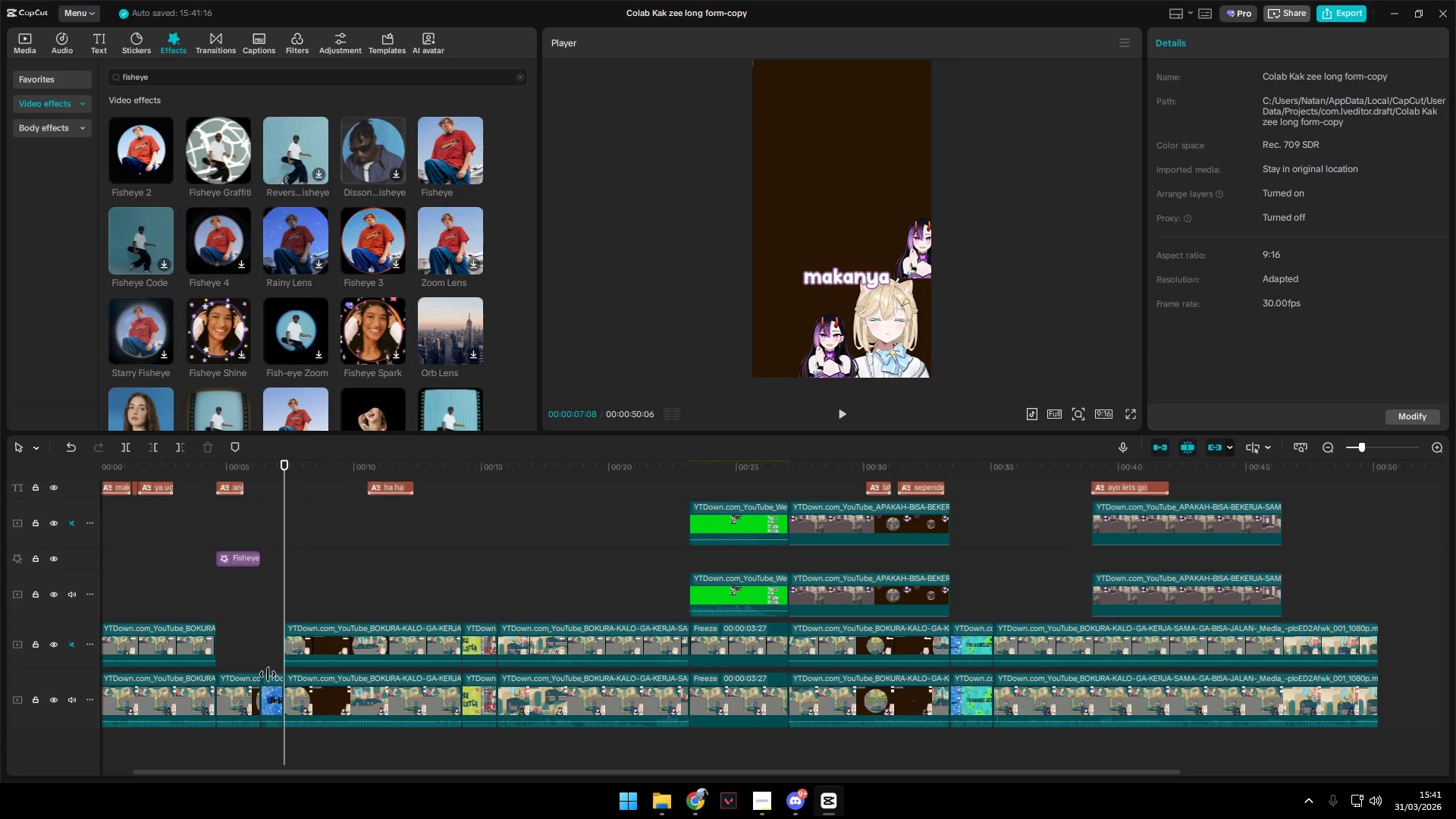 
left_click([272, 694])
 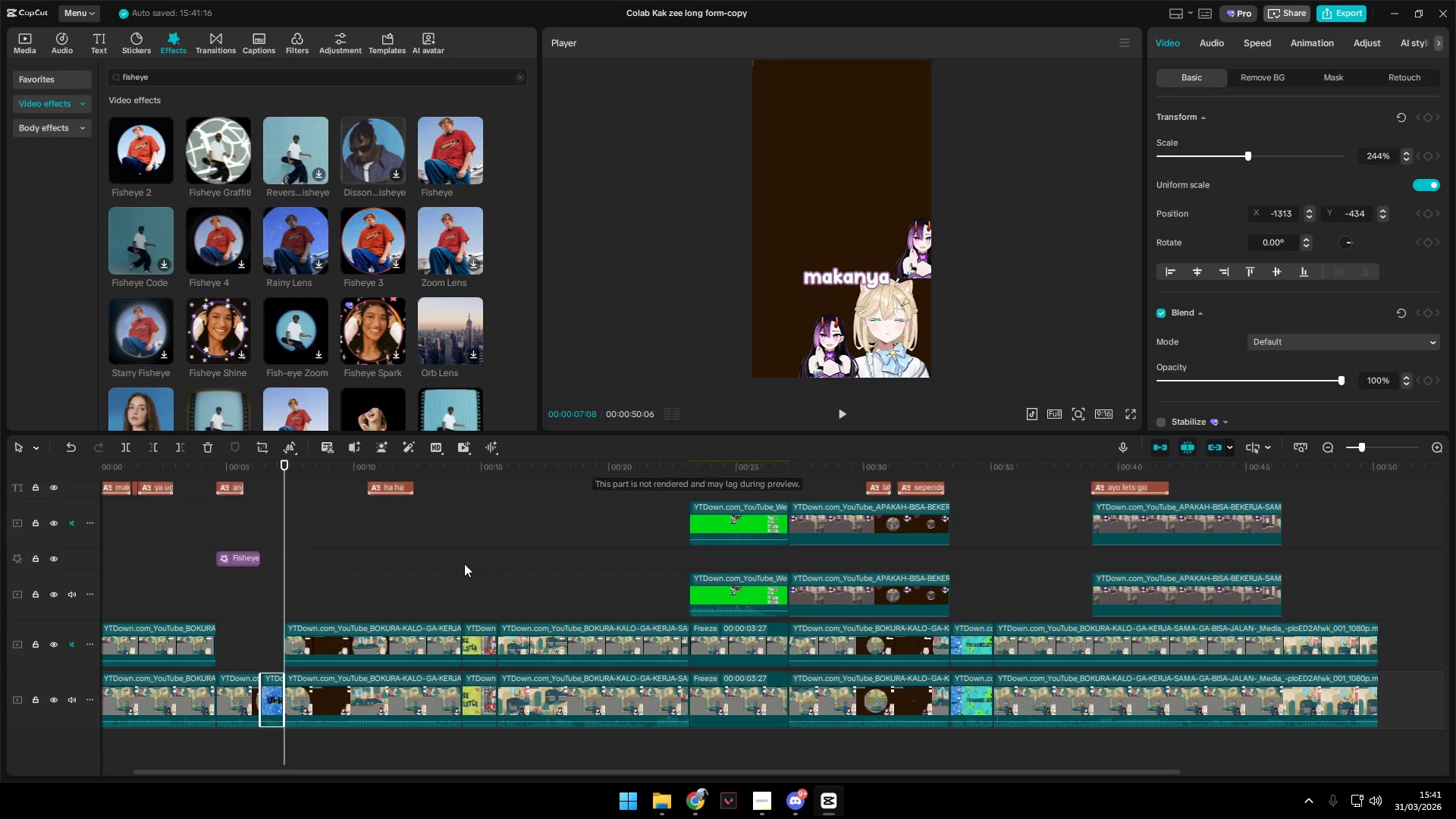 
left_click([271, 600])
 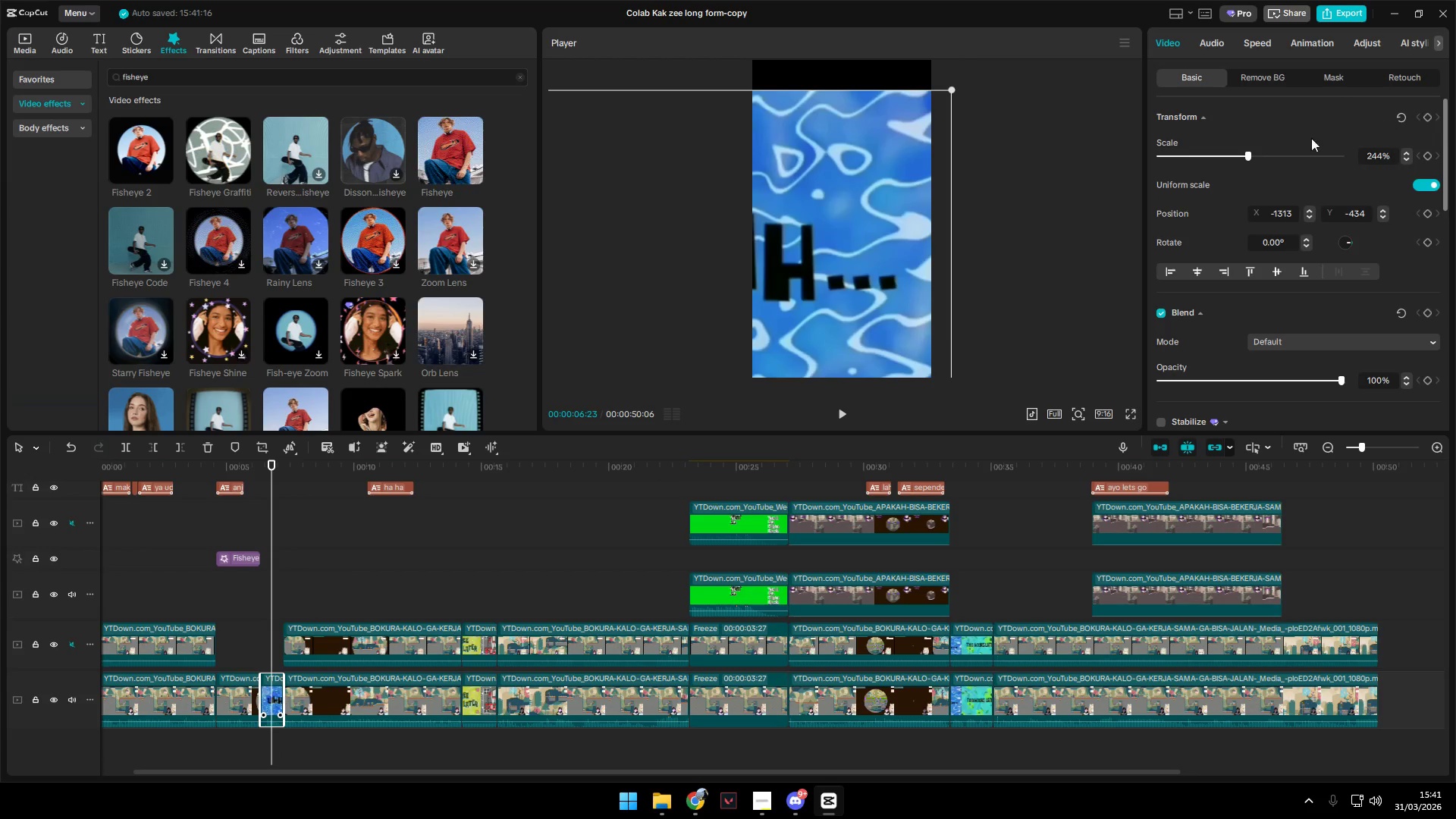 
left_click_drag(start_coordinate=[1387, 158], to_coordinate=[1355, 155])
 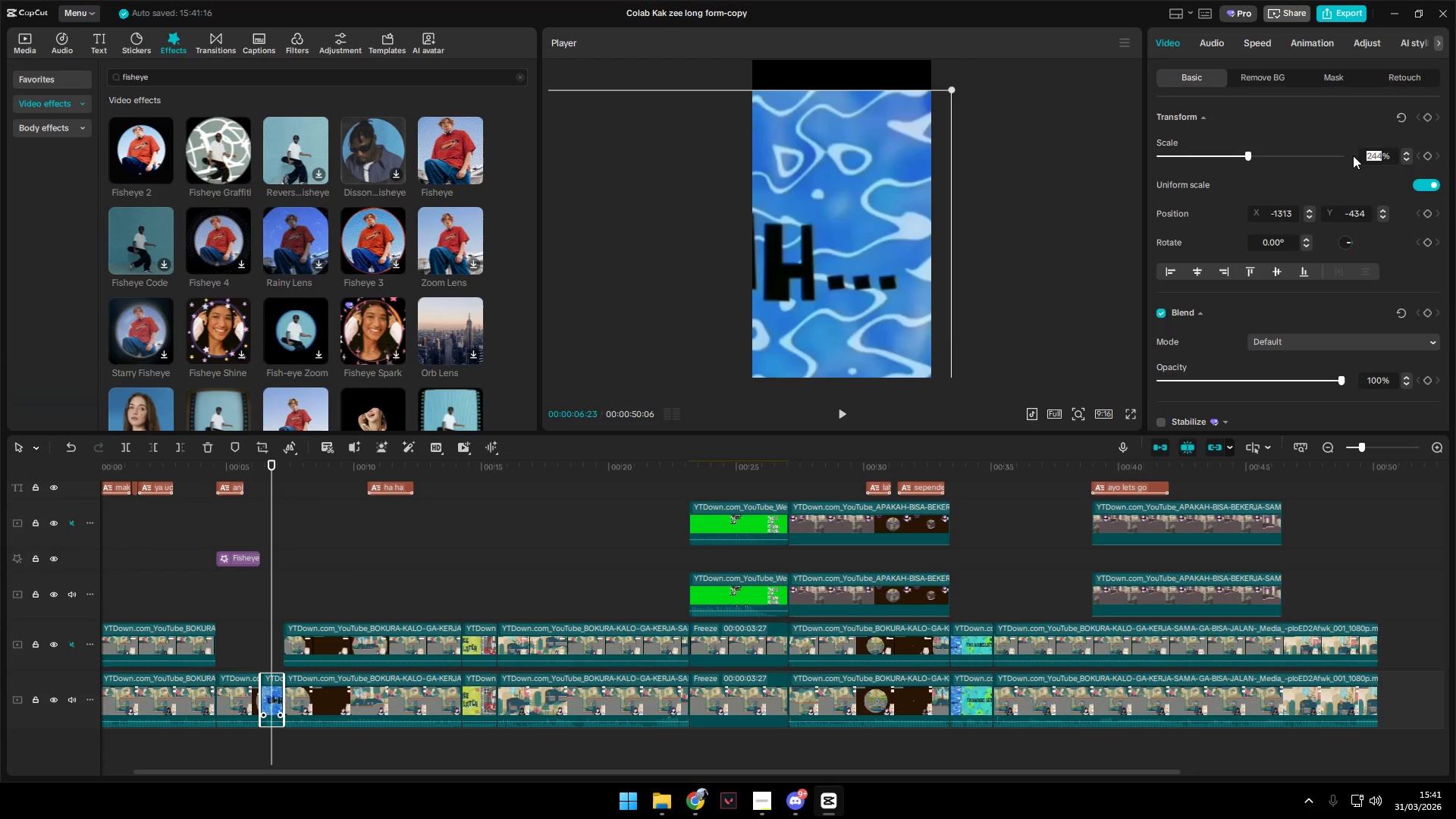 
type(100)
 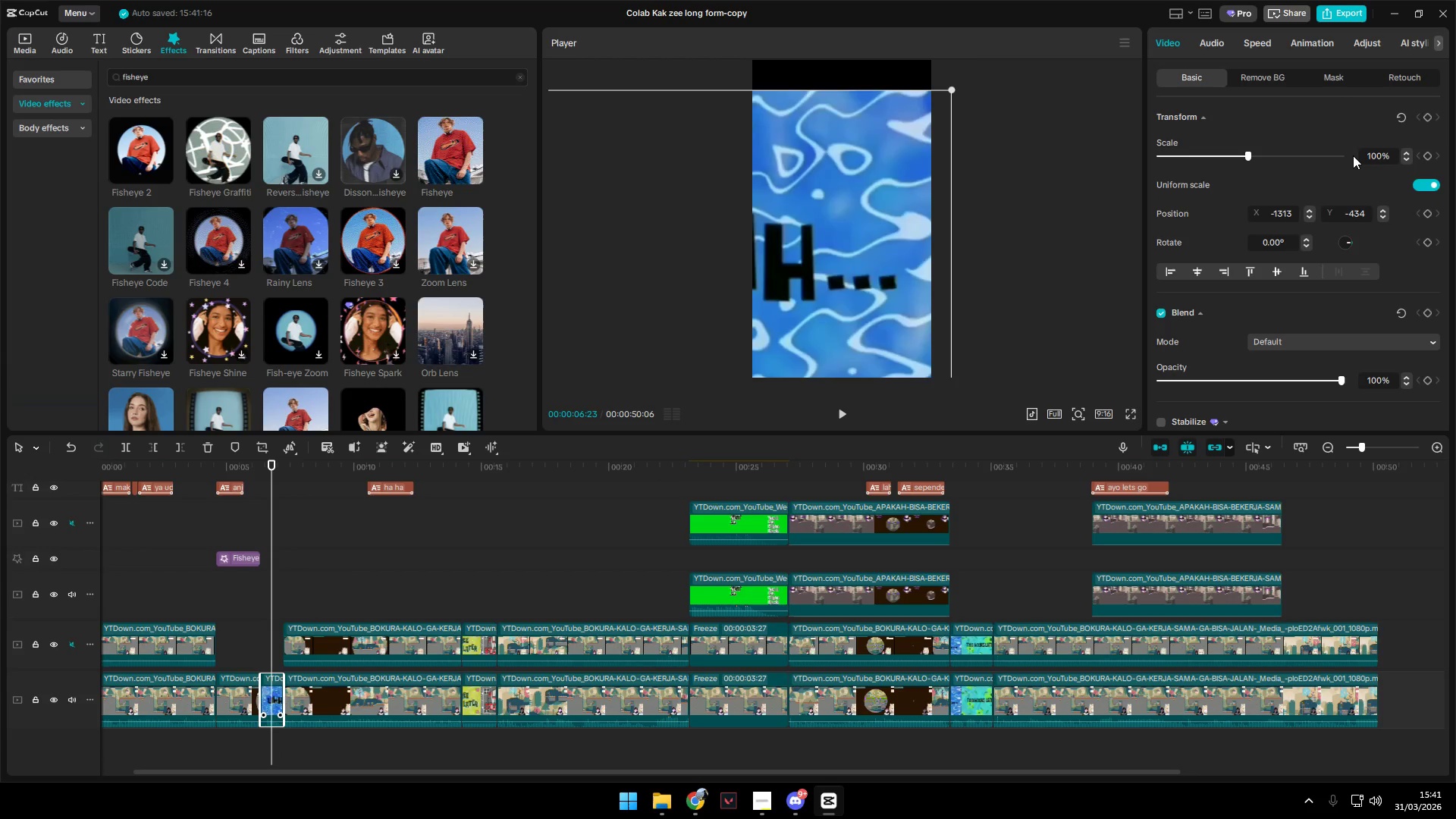 
key(Enter)
 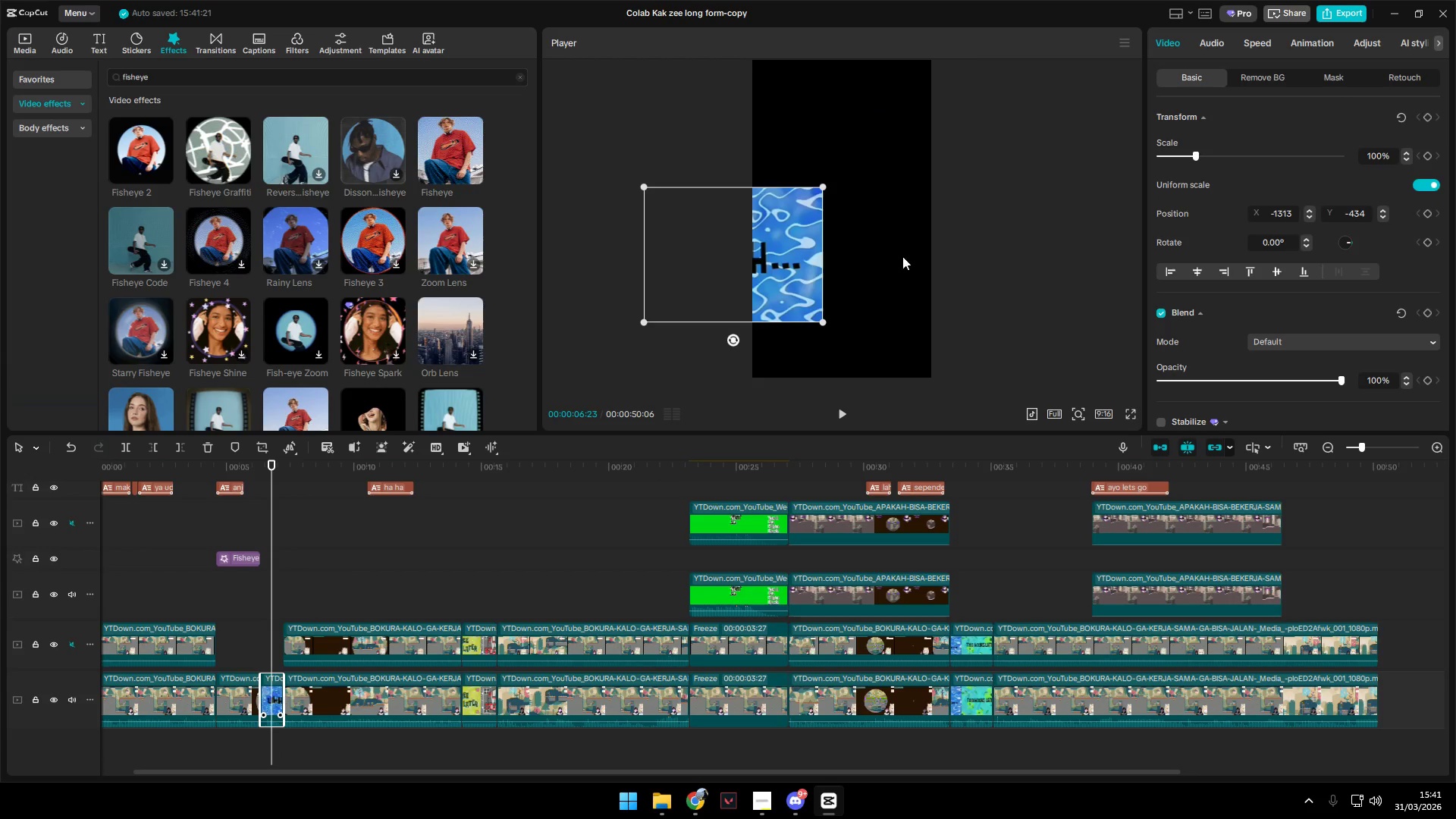 
left_click_drag(start_coordinate=[751, 266], to_coordinate=[858, 230])
 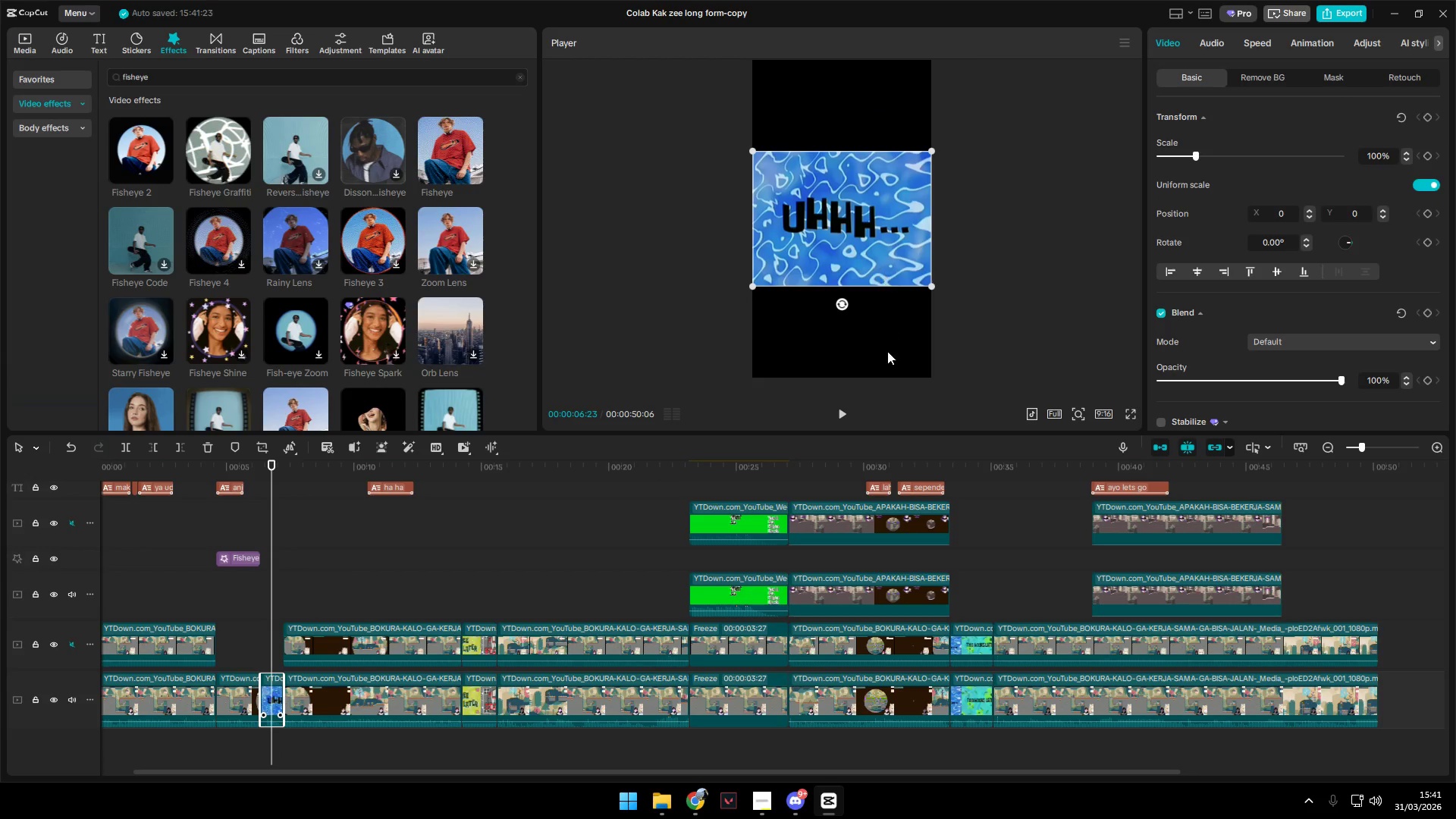 
key(Space)
 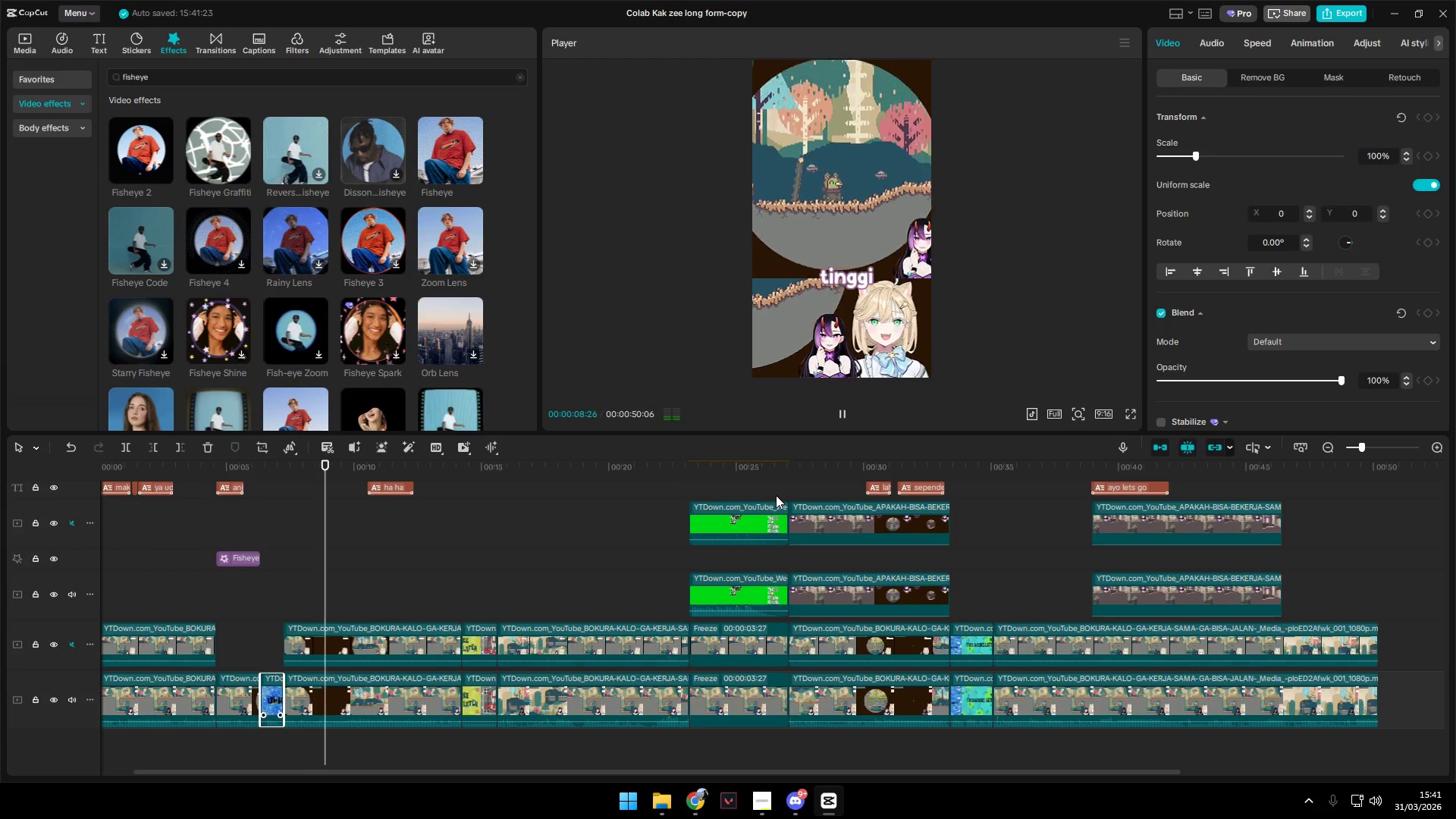 
scroll: coordinate [456, 564], scroll_direction: up, amount: 3.0
 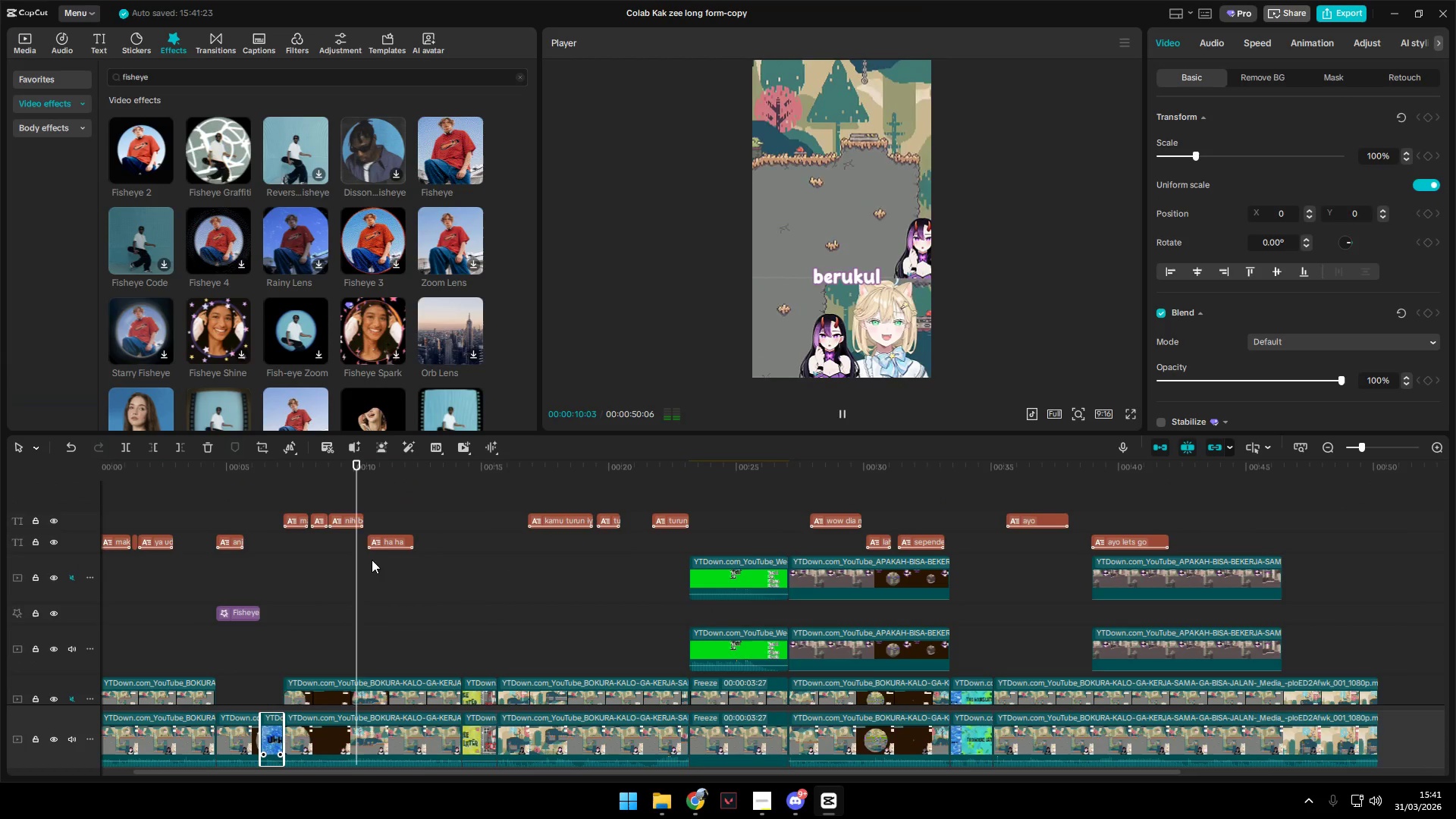 
key(Space)
 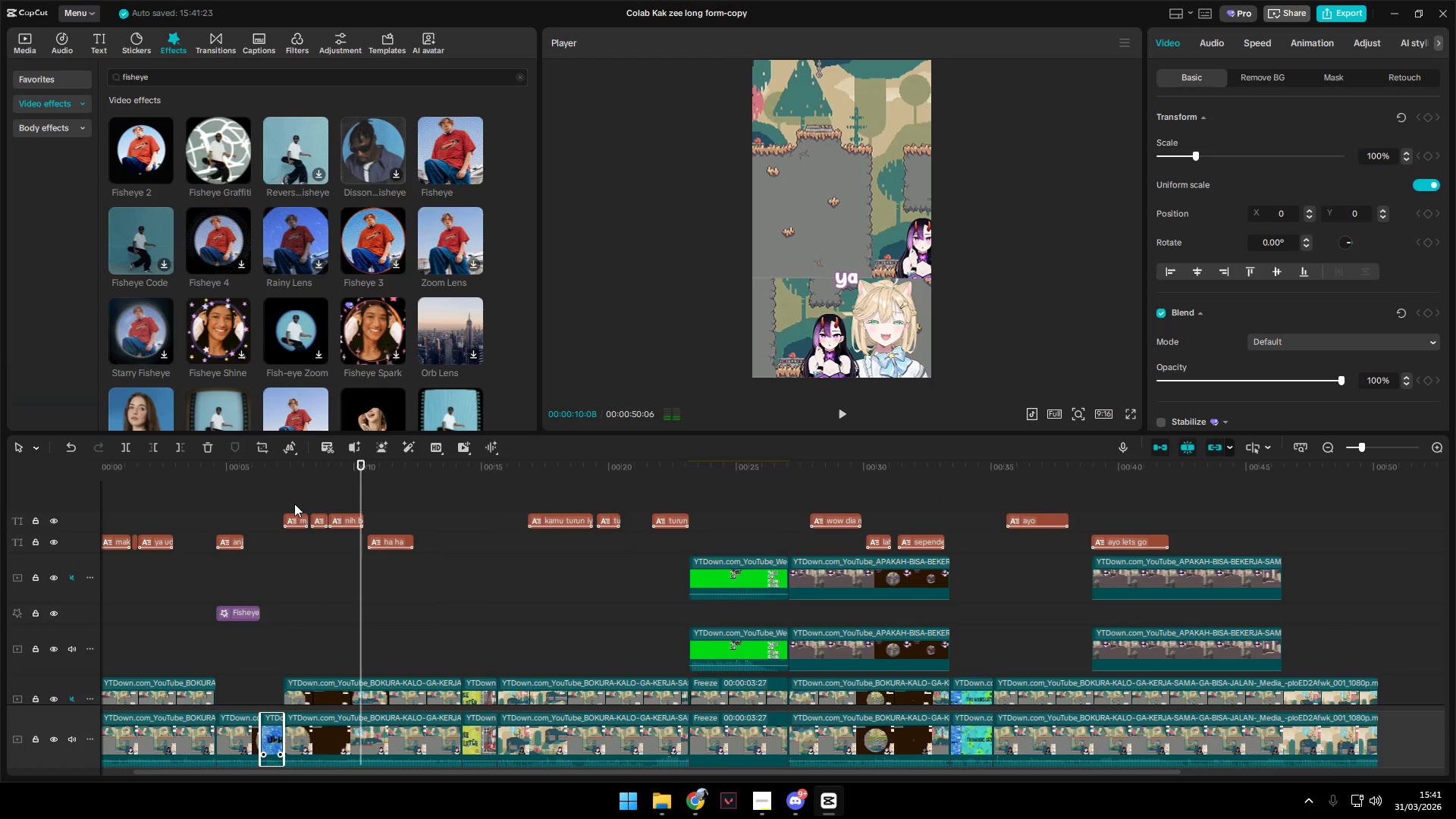 
left_click([292, 500])
 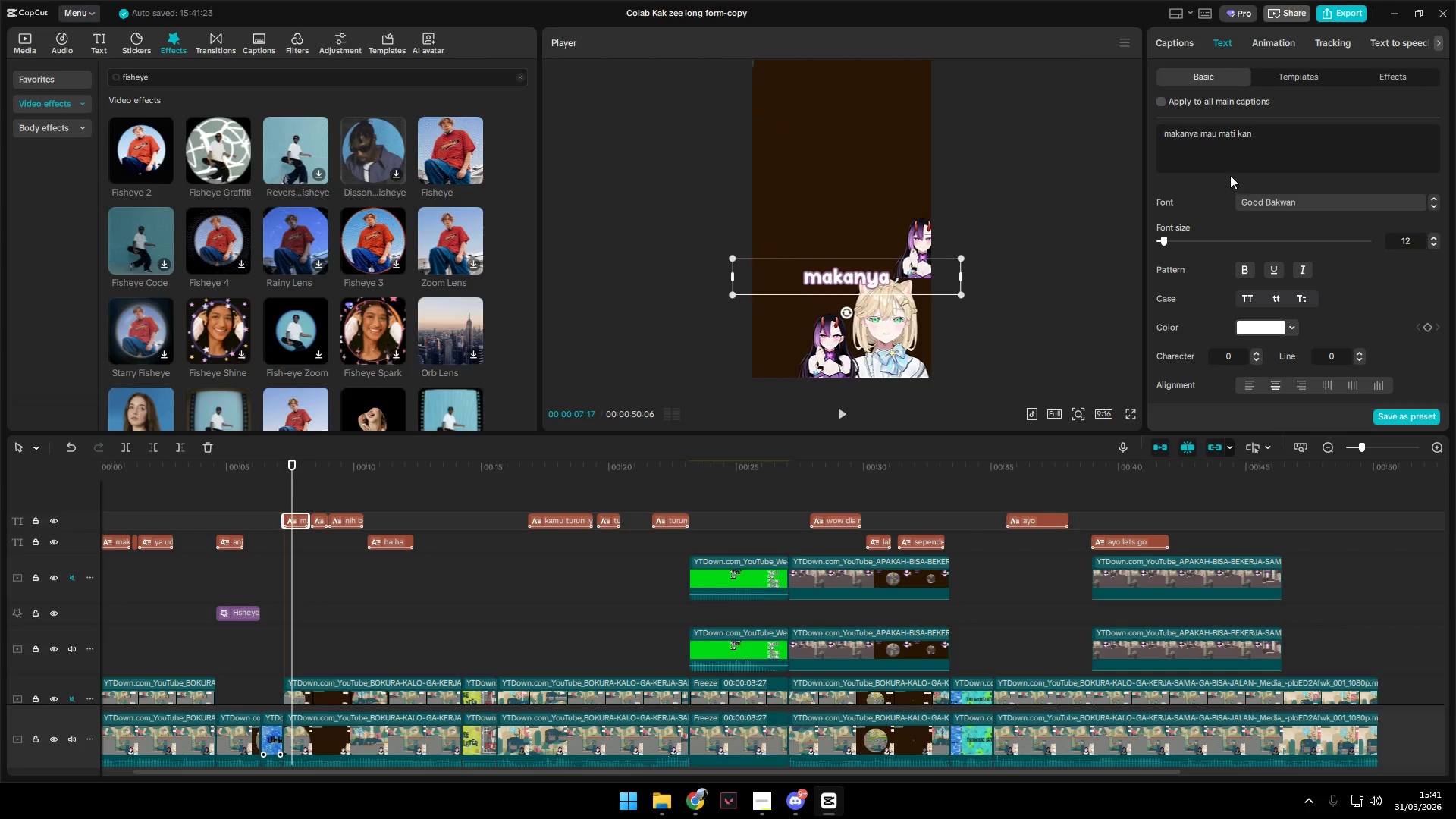 
left_click([1171, 39])
 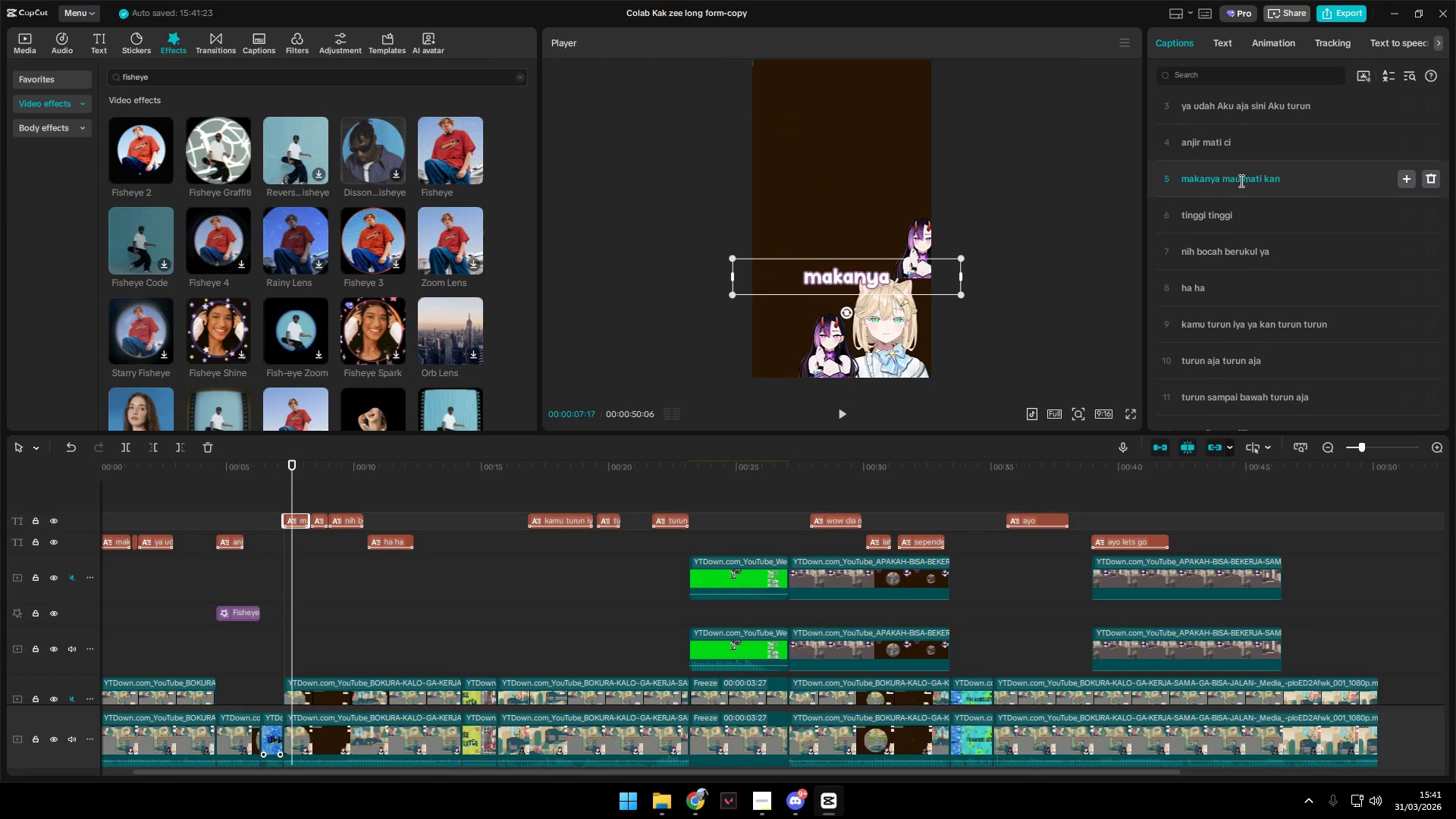 
left_click_drag(start_coordinate=[1241, 180], to_coordinate=[1224, 184])
 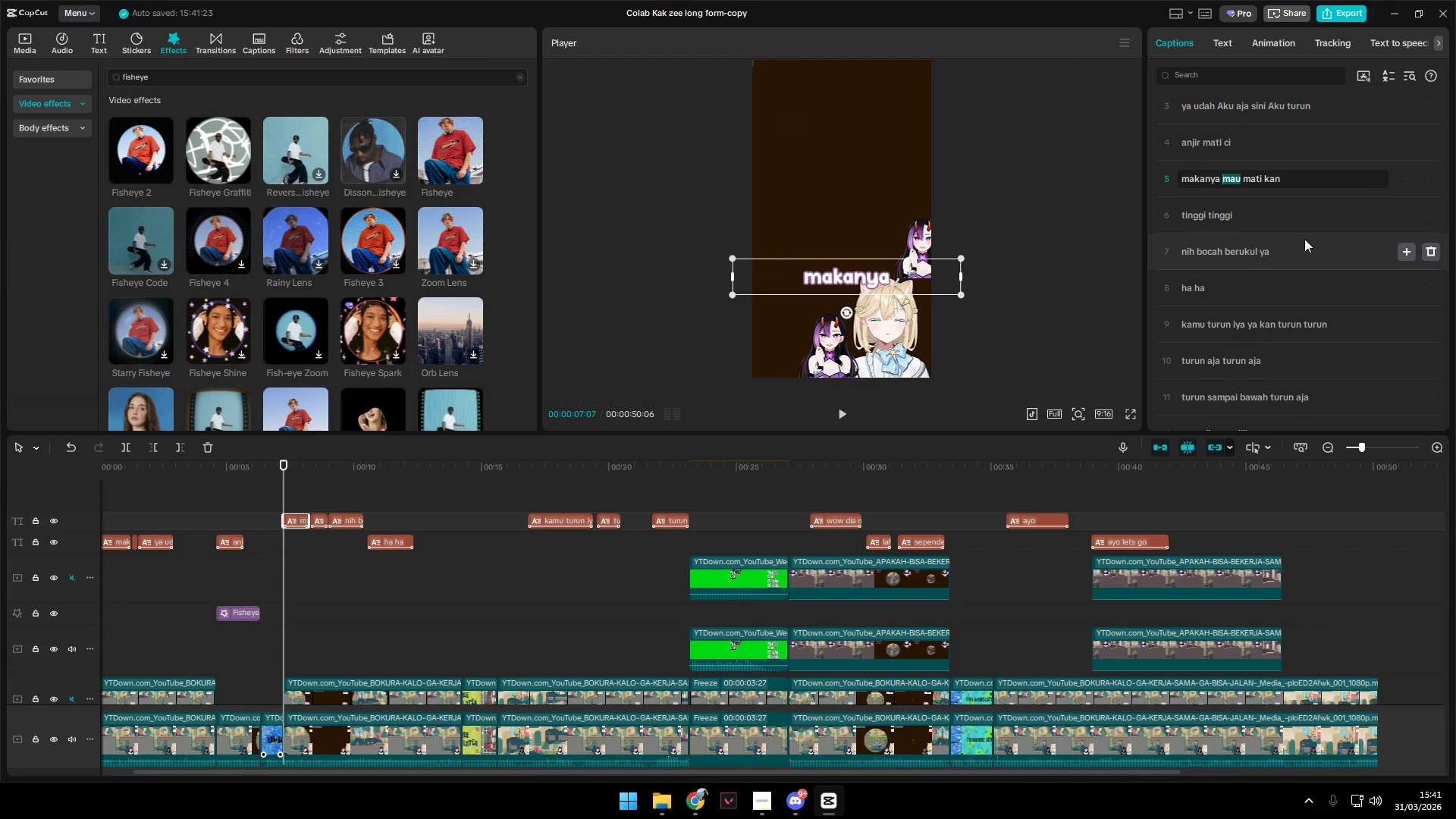 
type(emang)
 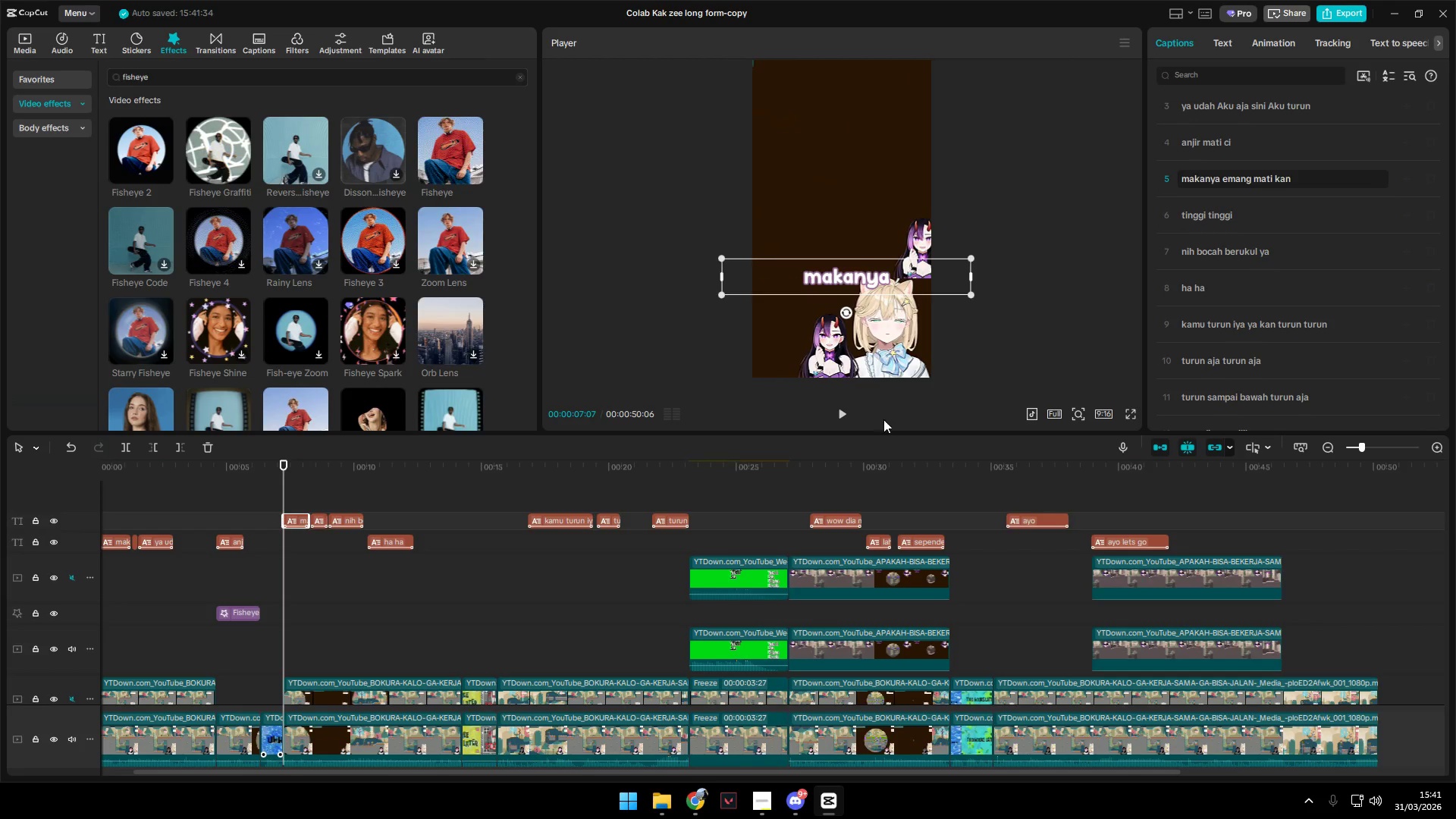 
left_click([843, 415])
 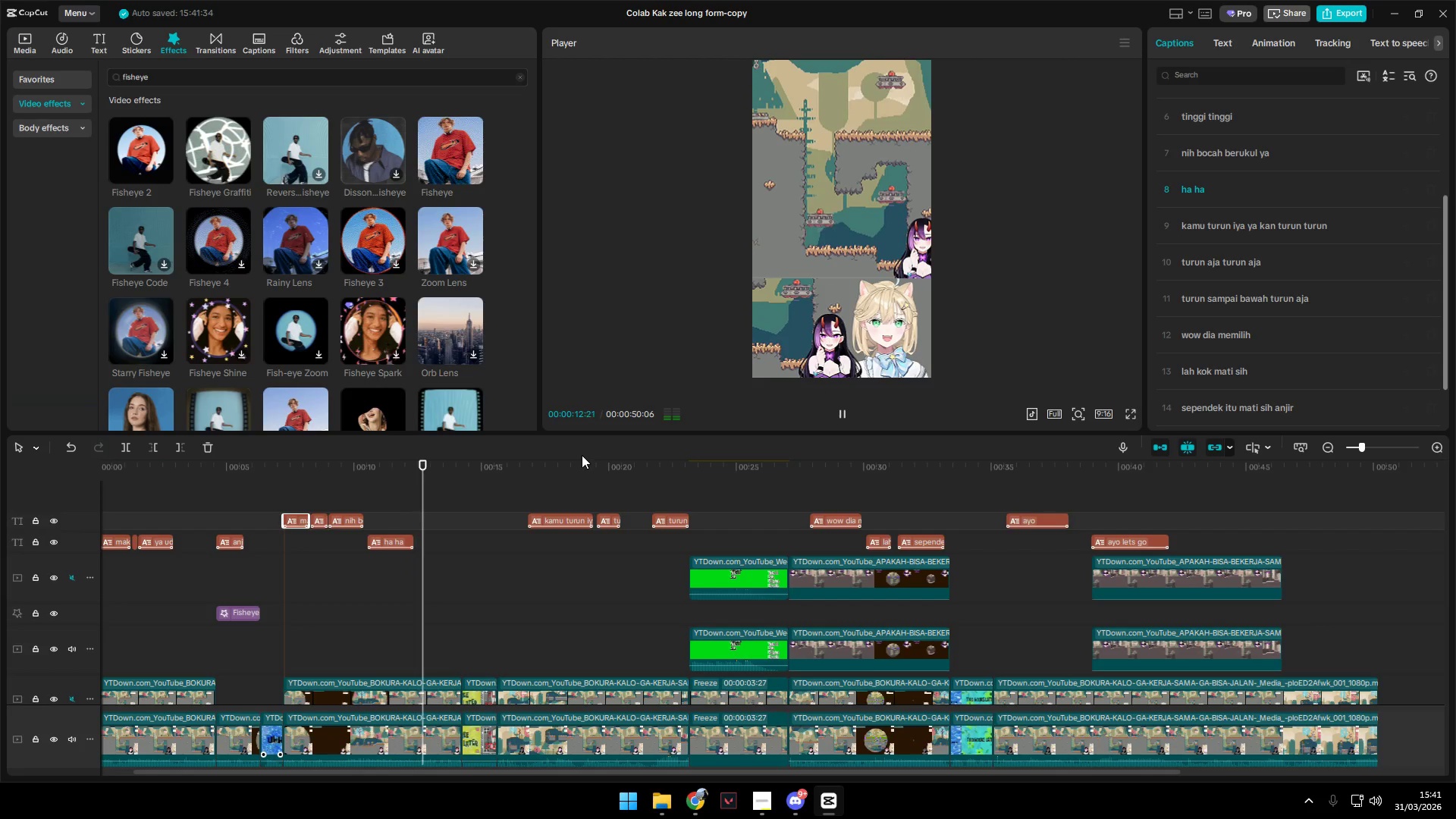 
wait(7.5)
 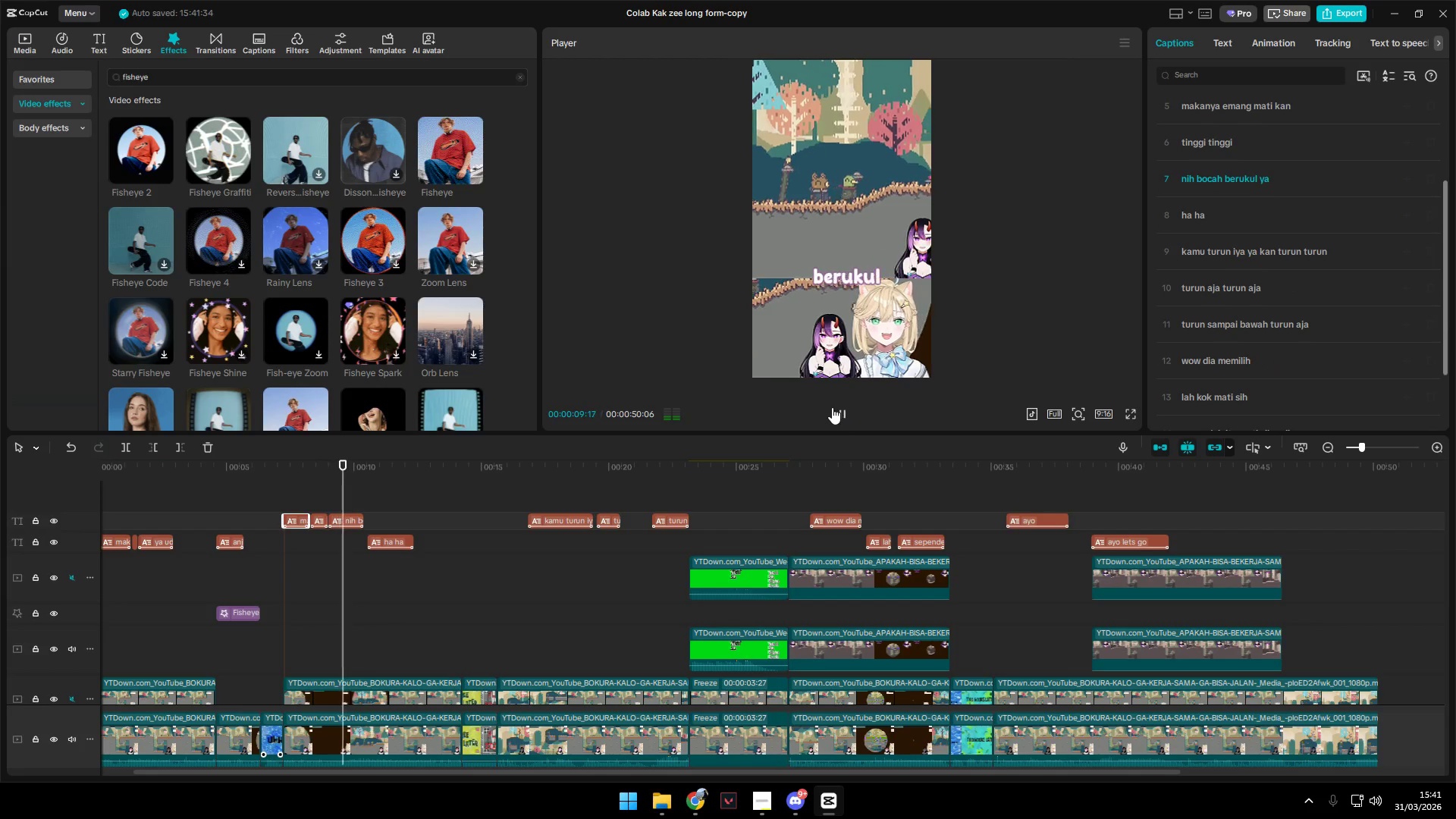 
key(Space)
 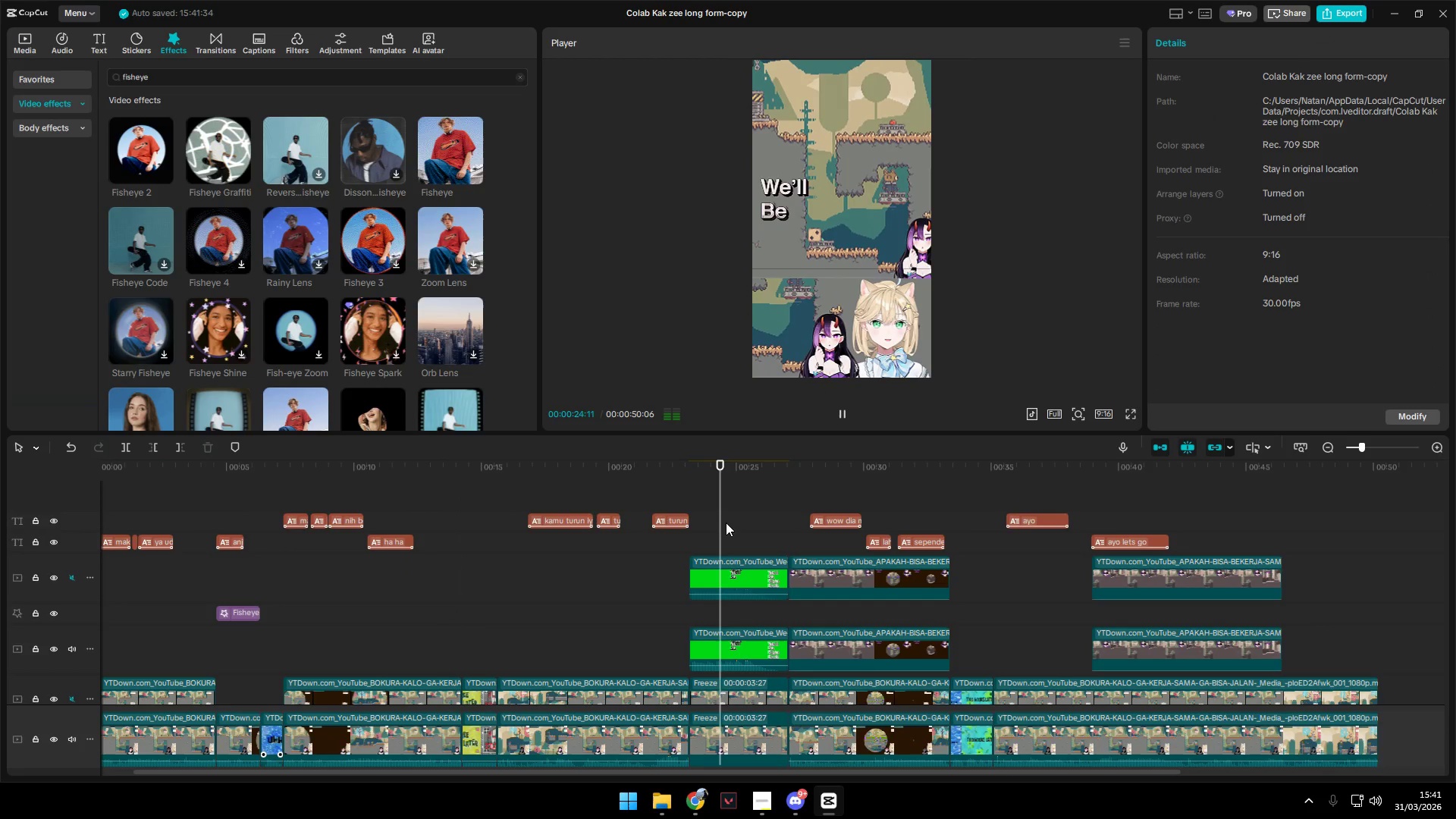 
key(Space)
 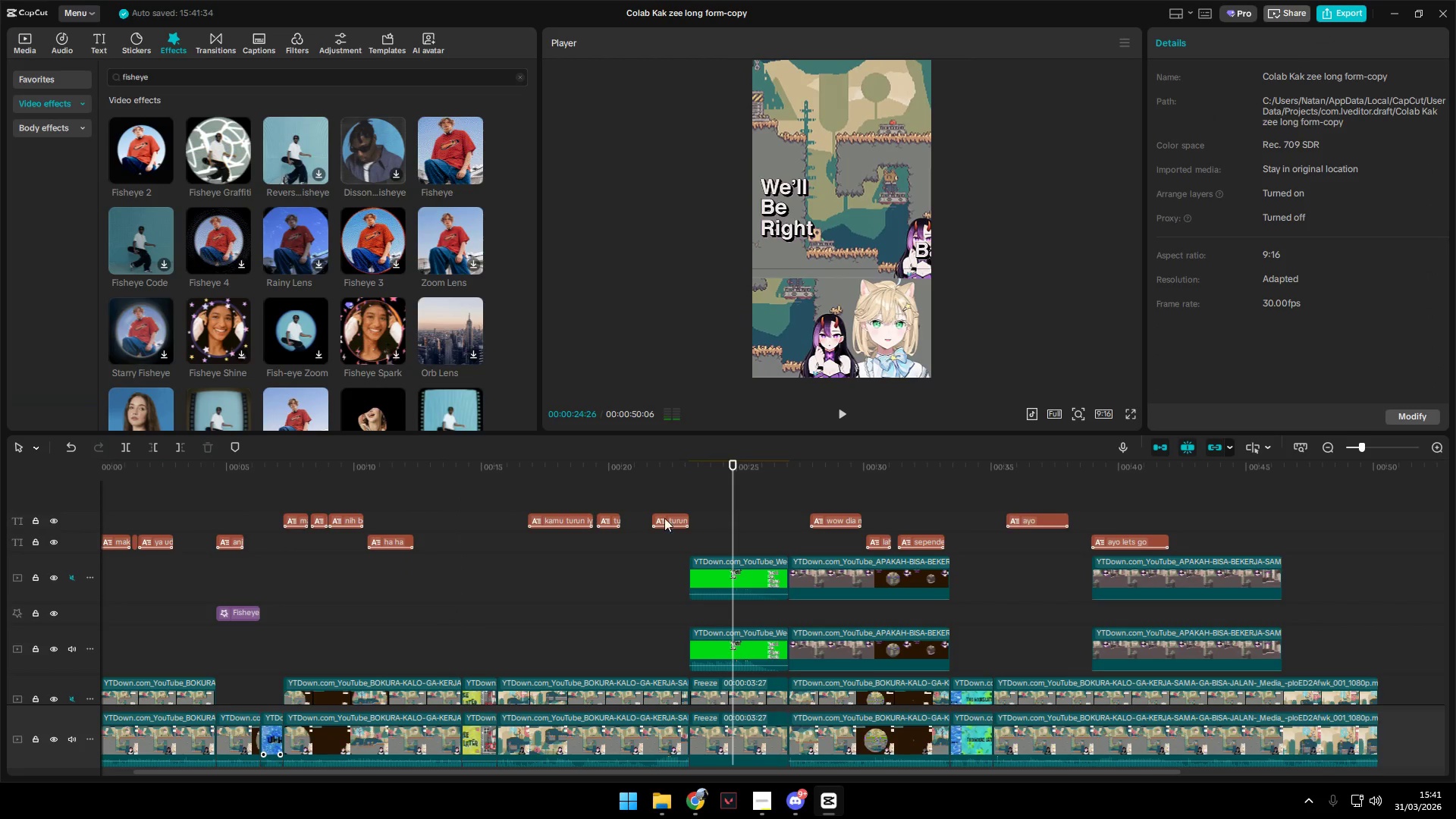 
left_click([657, 491])
 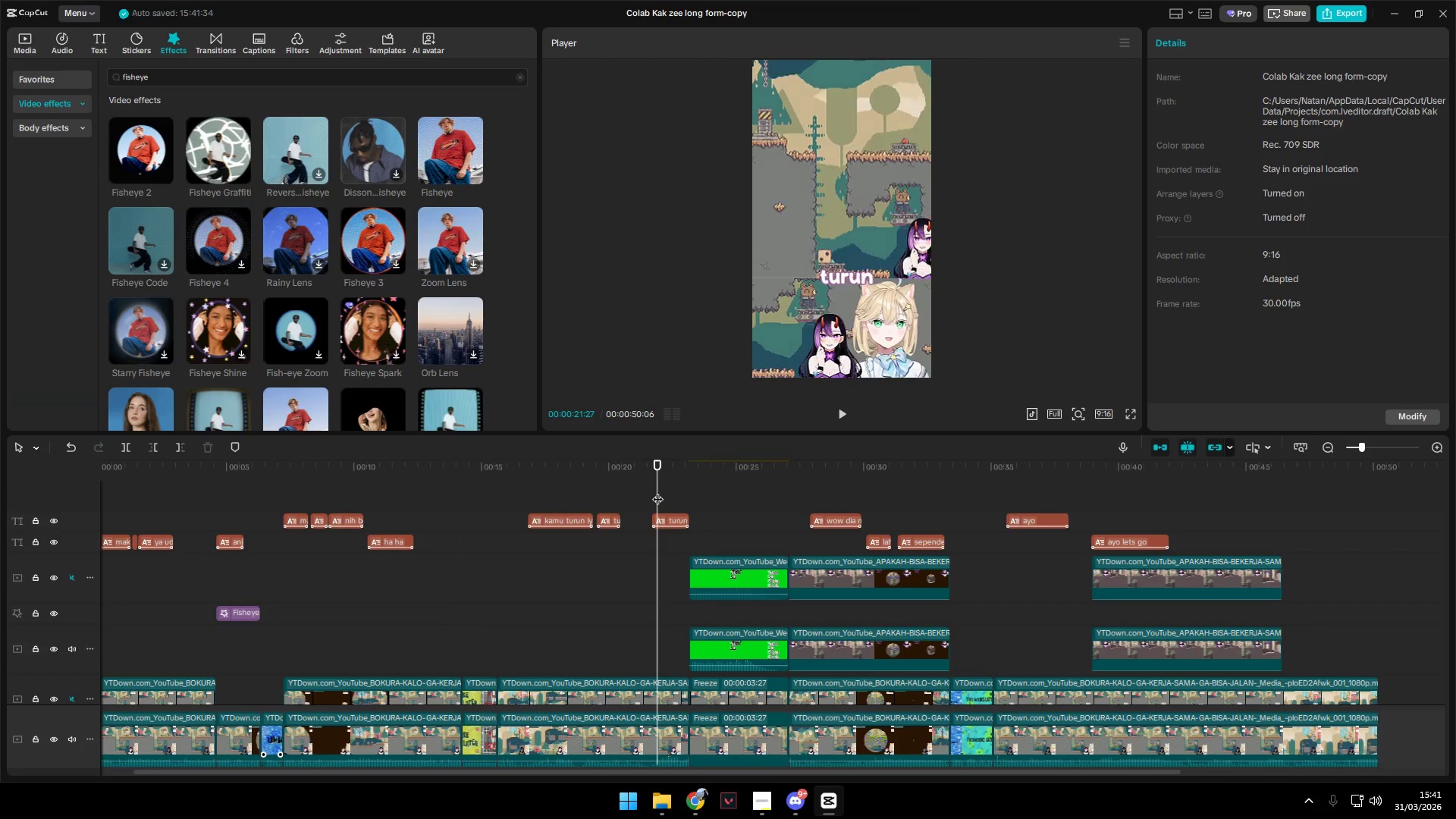 
key(Space)
 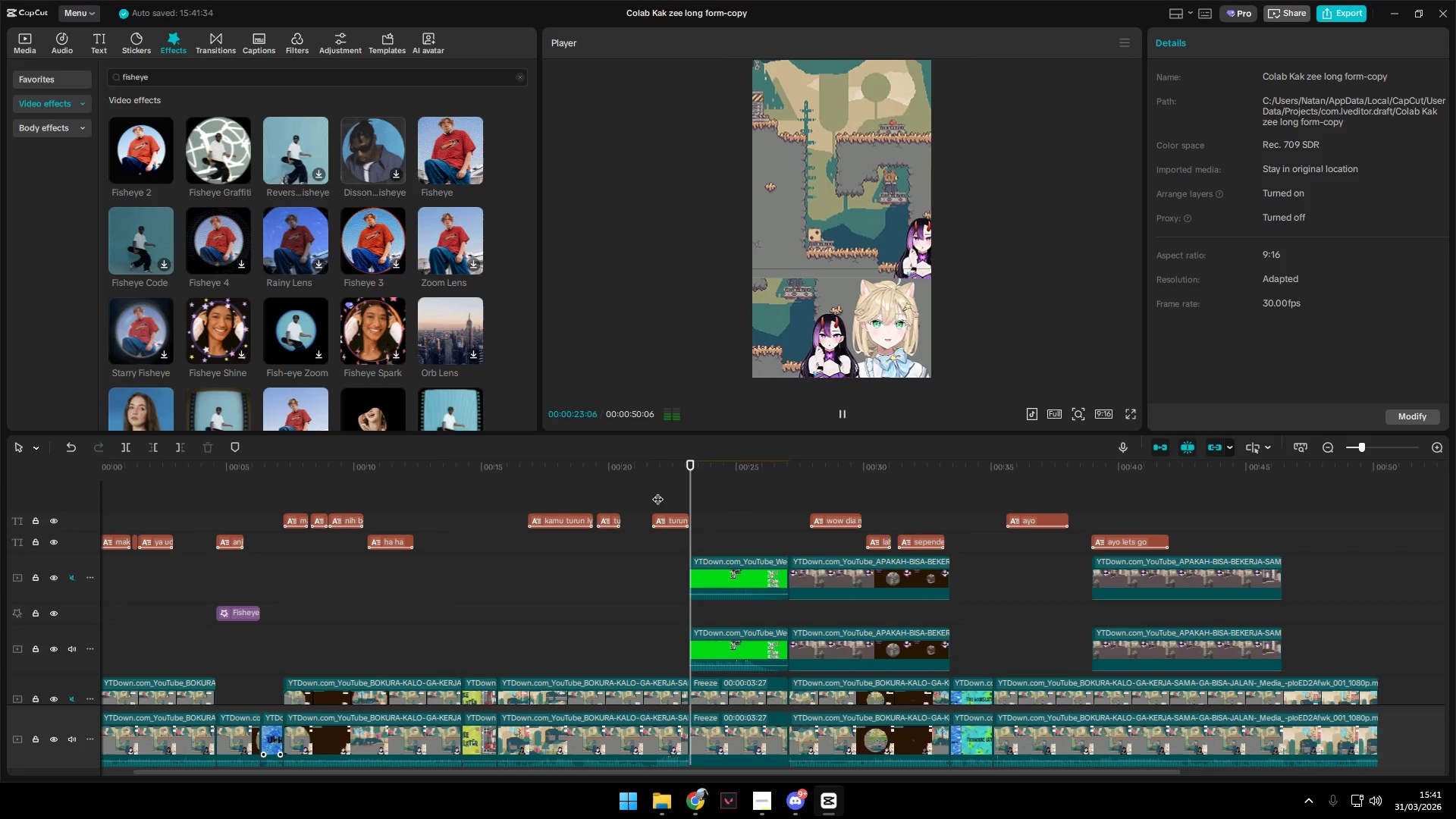 
key(Space)
 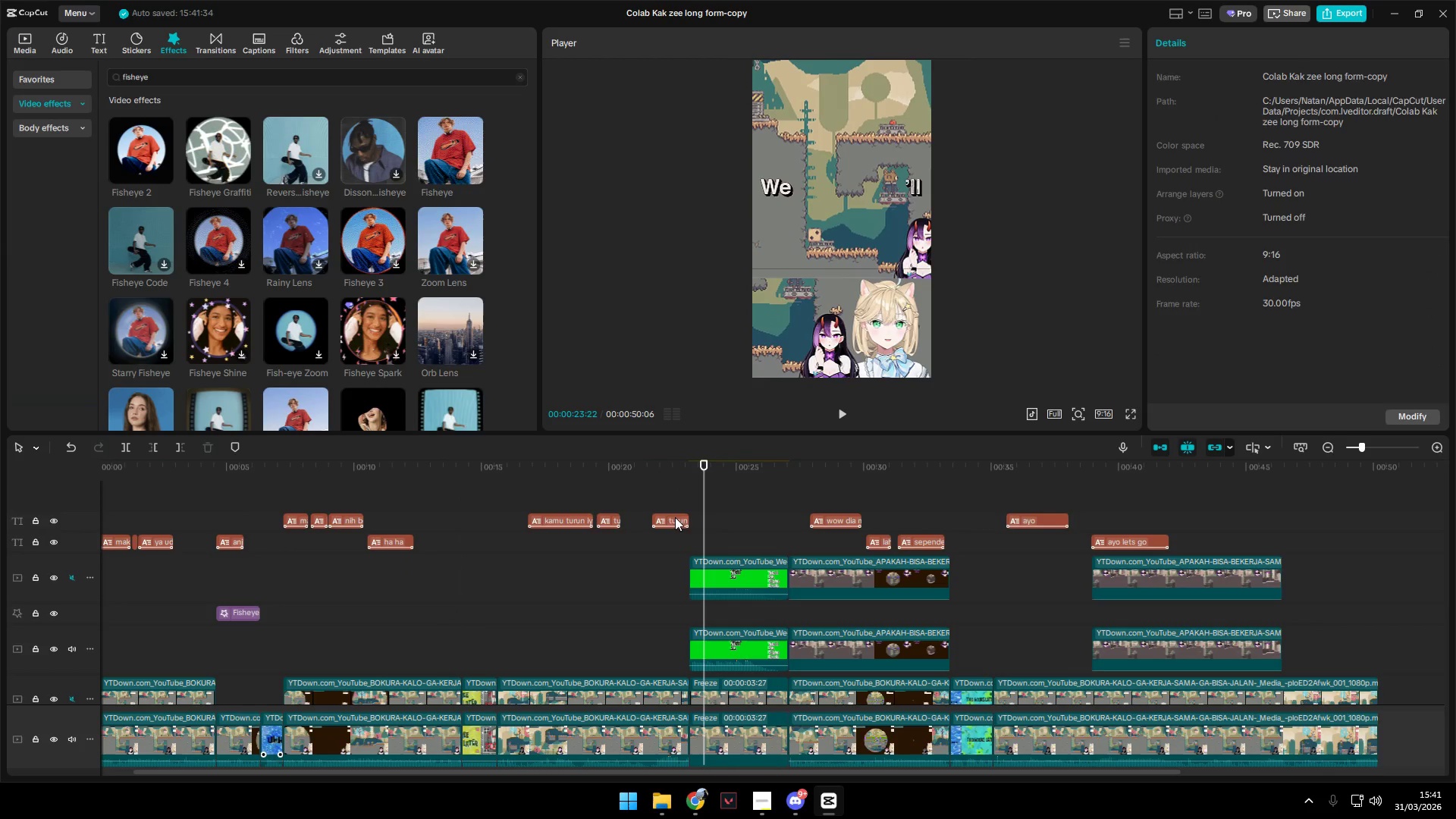 
double_click([646, 500])
 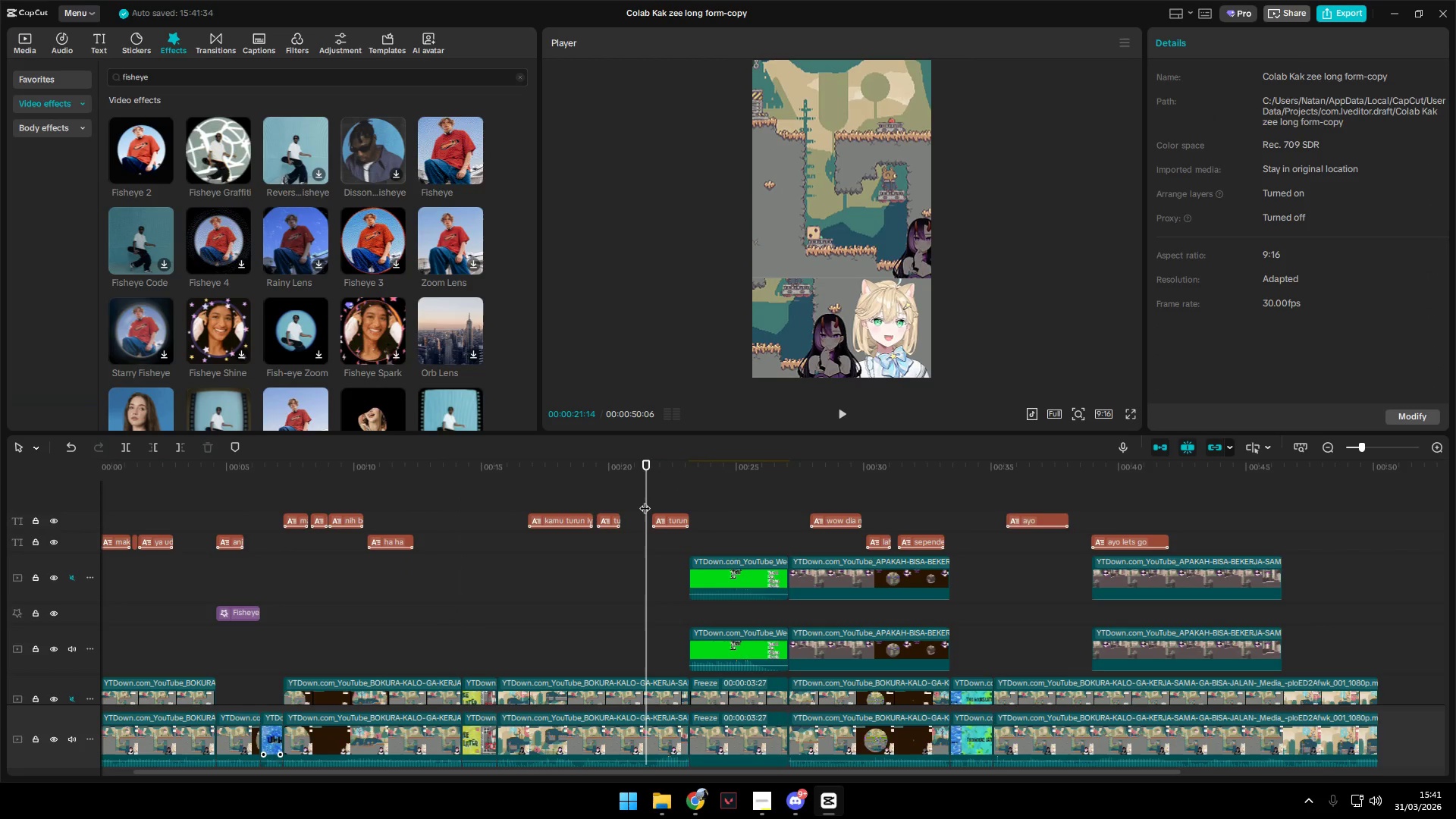 
left_click([588, 641])
 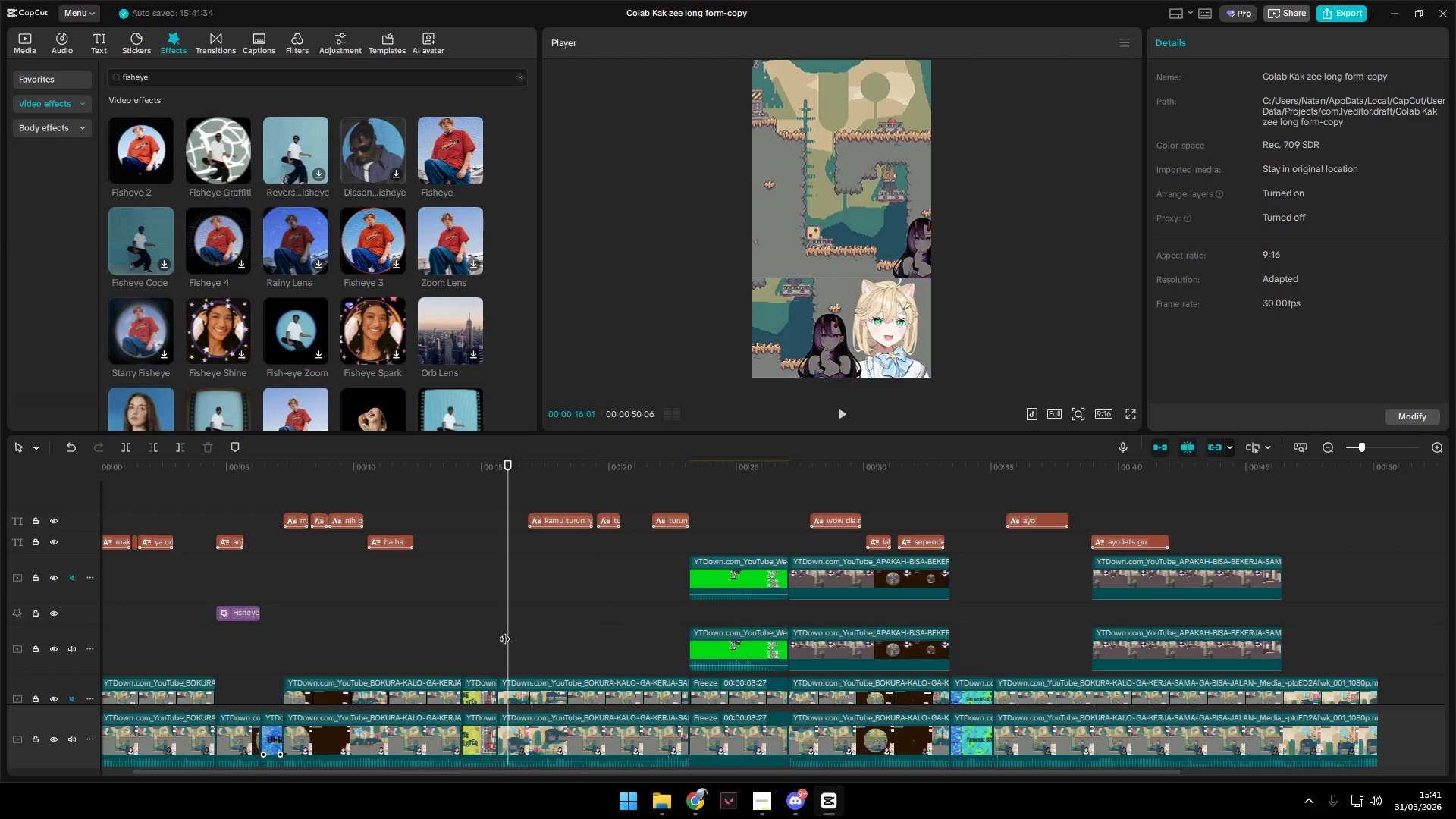 
key(Space)
 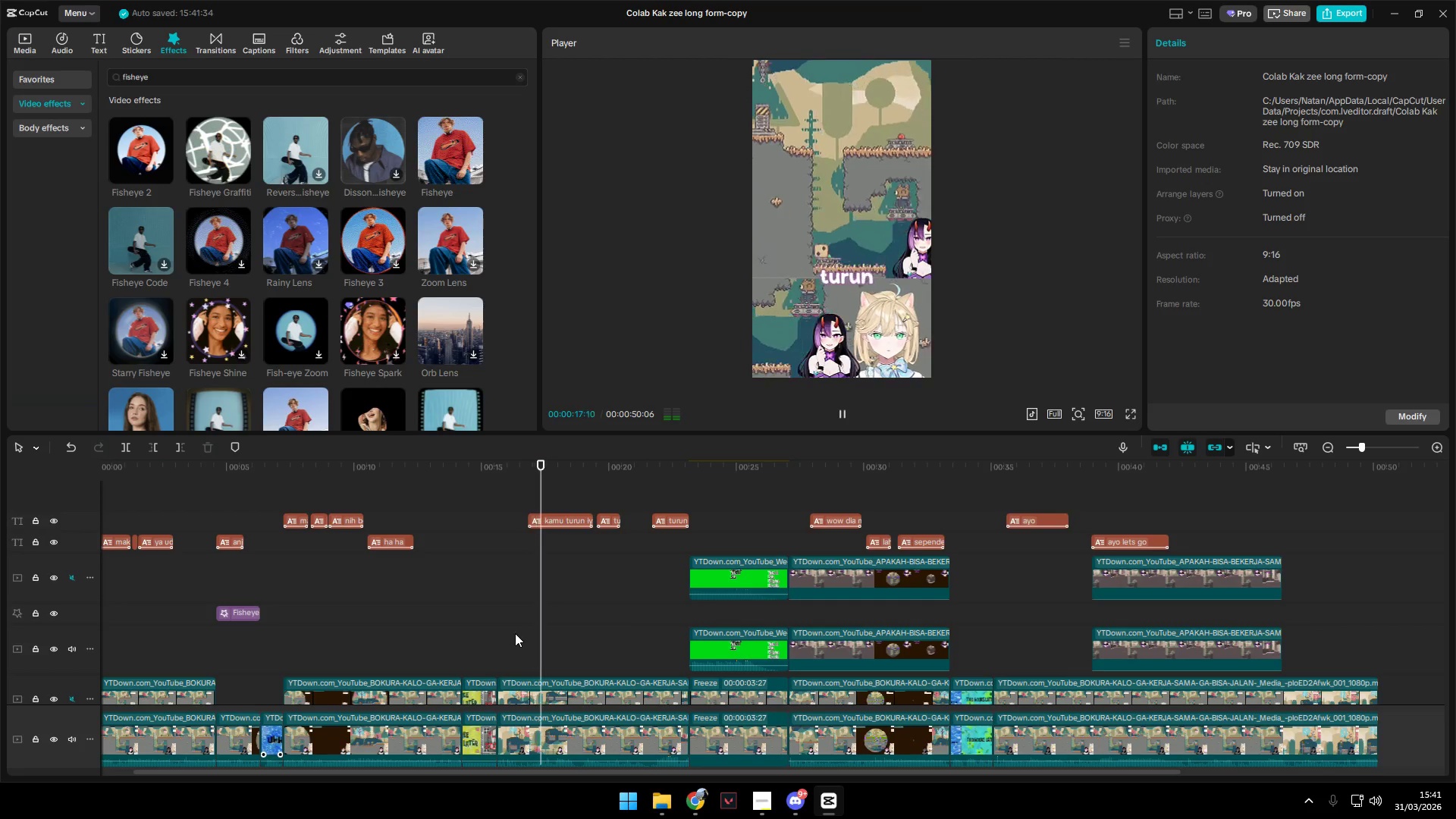 
key(Space)
 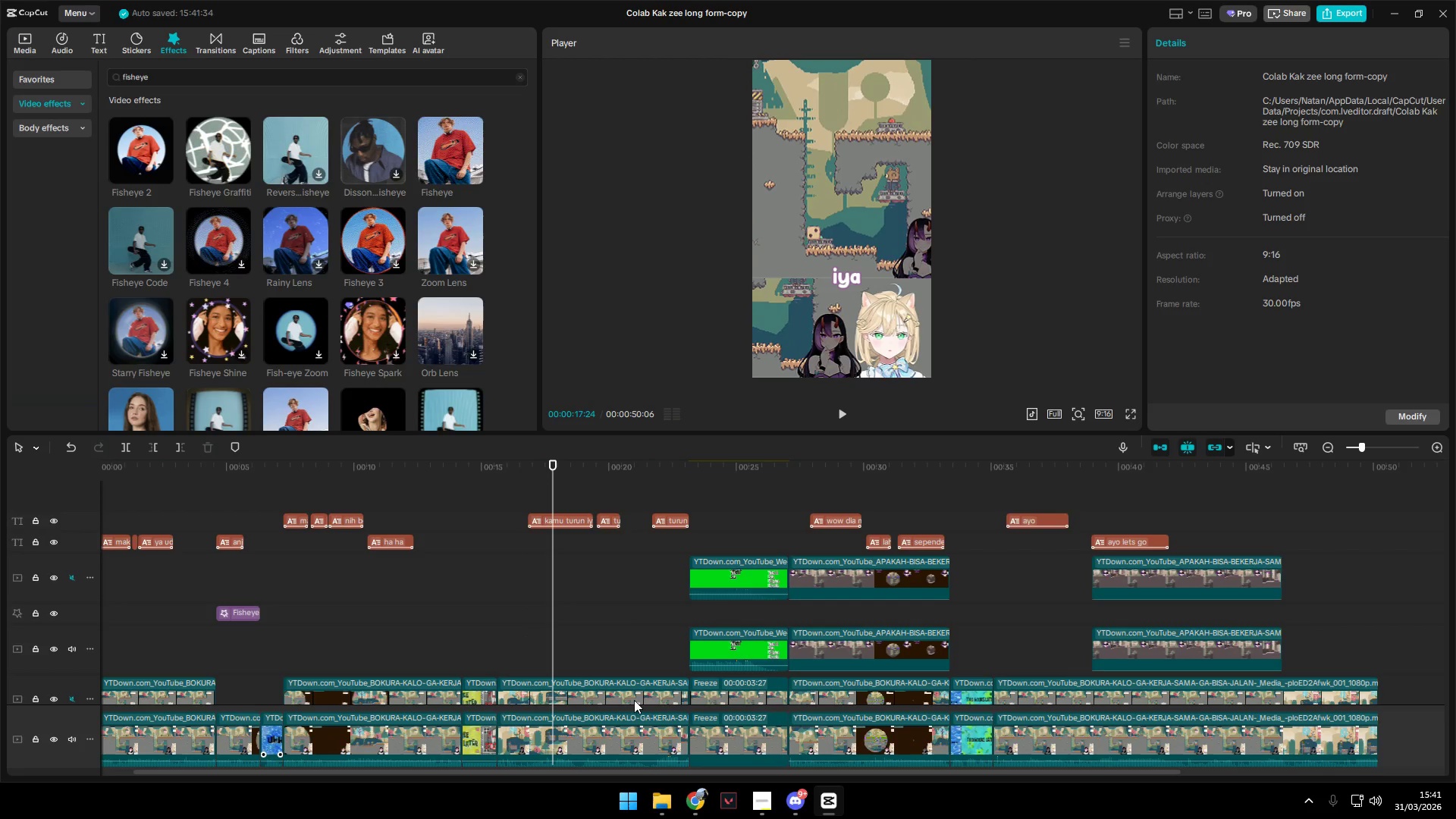 
left_click([617, 690])
 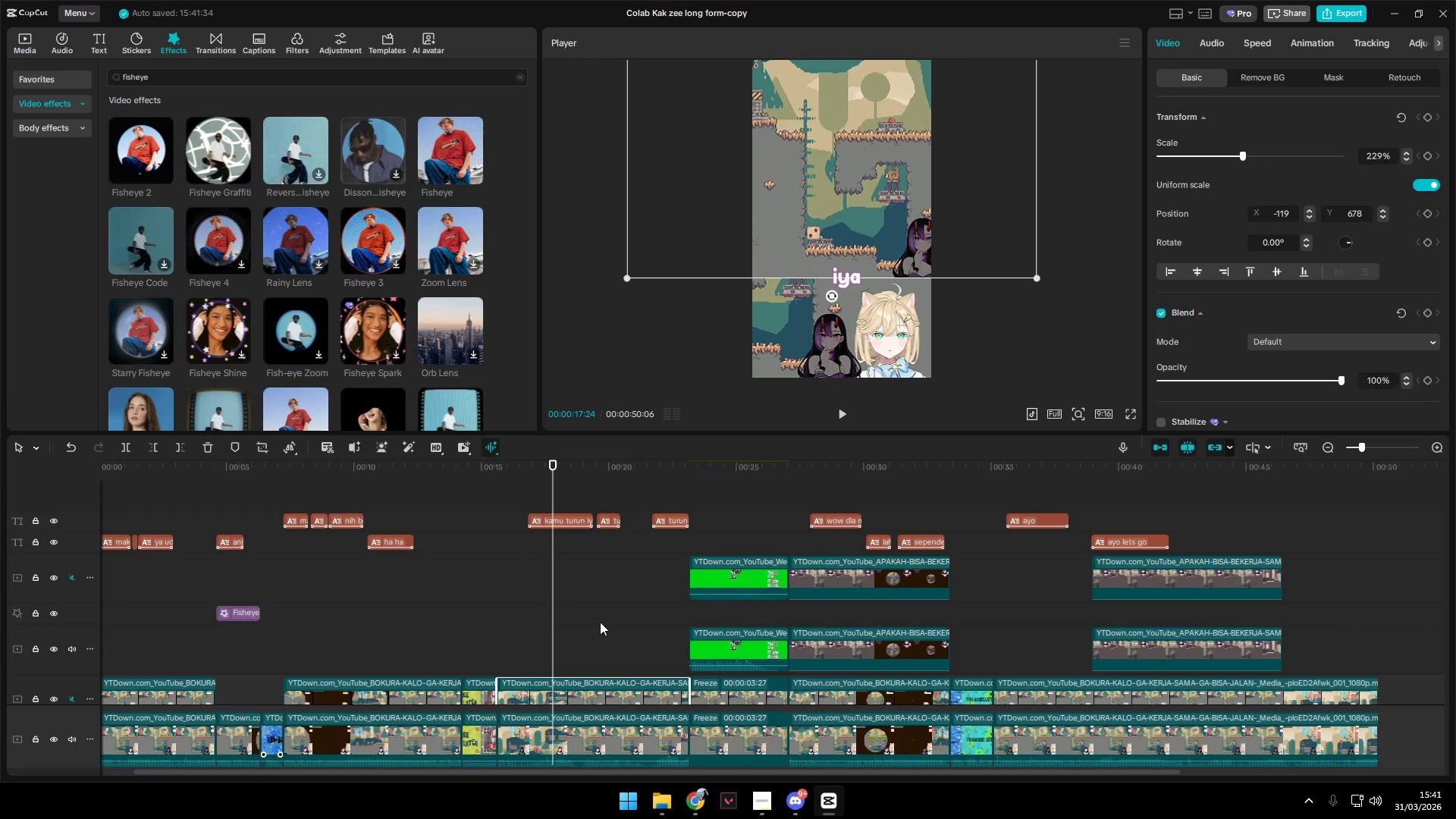 
scroll: coordinate [600, 622], scroll_direction: down, amount: 2.0
 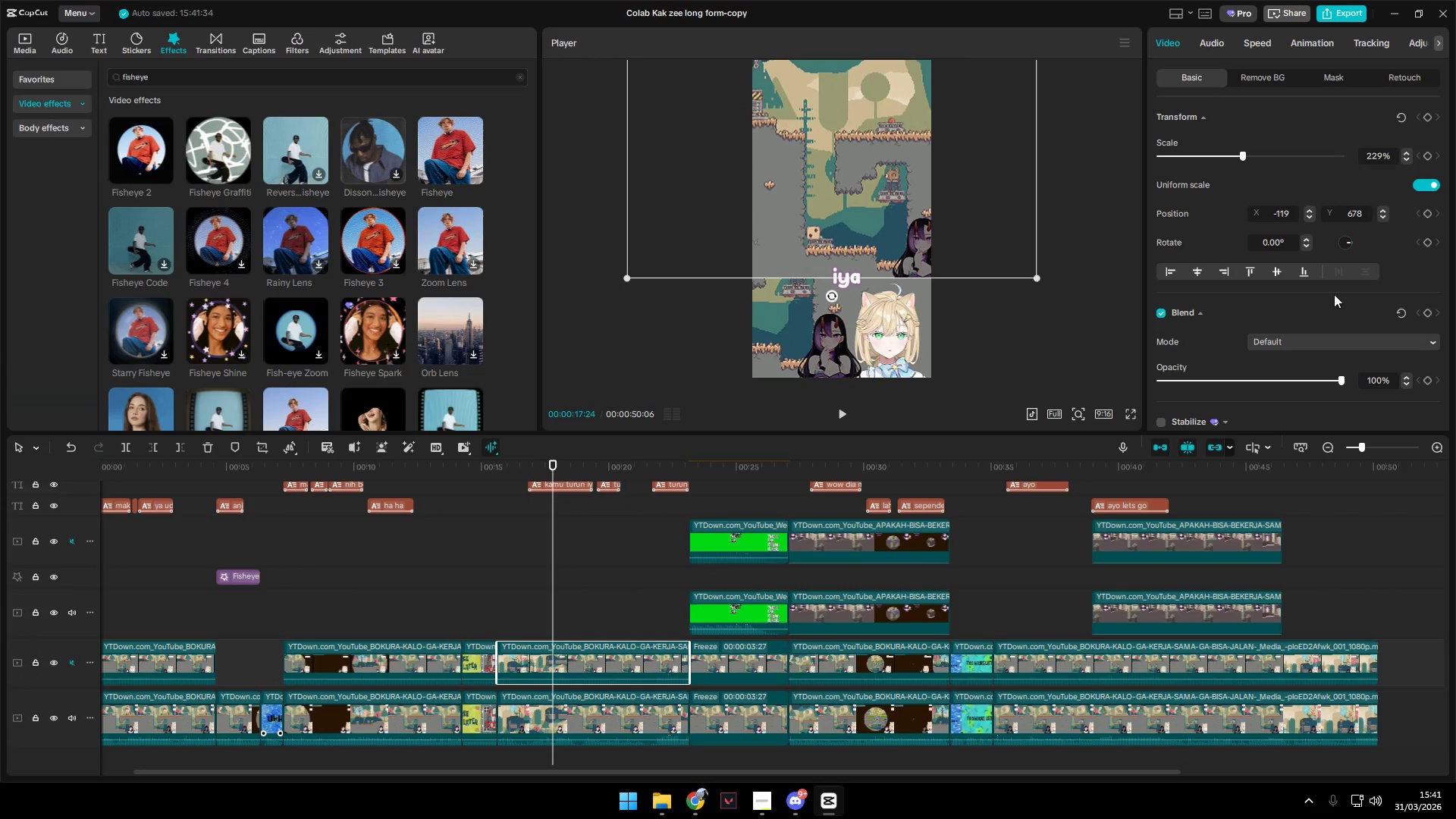 
left_click([1426, 116])
 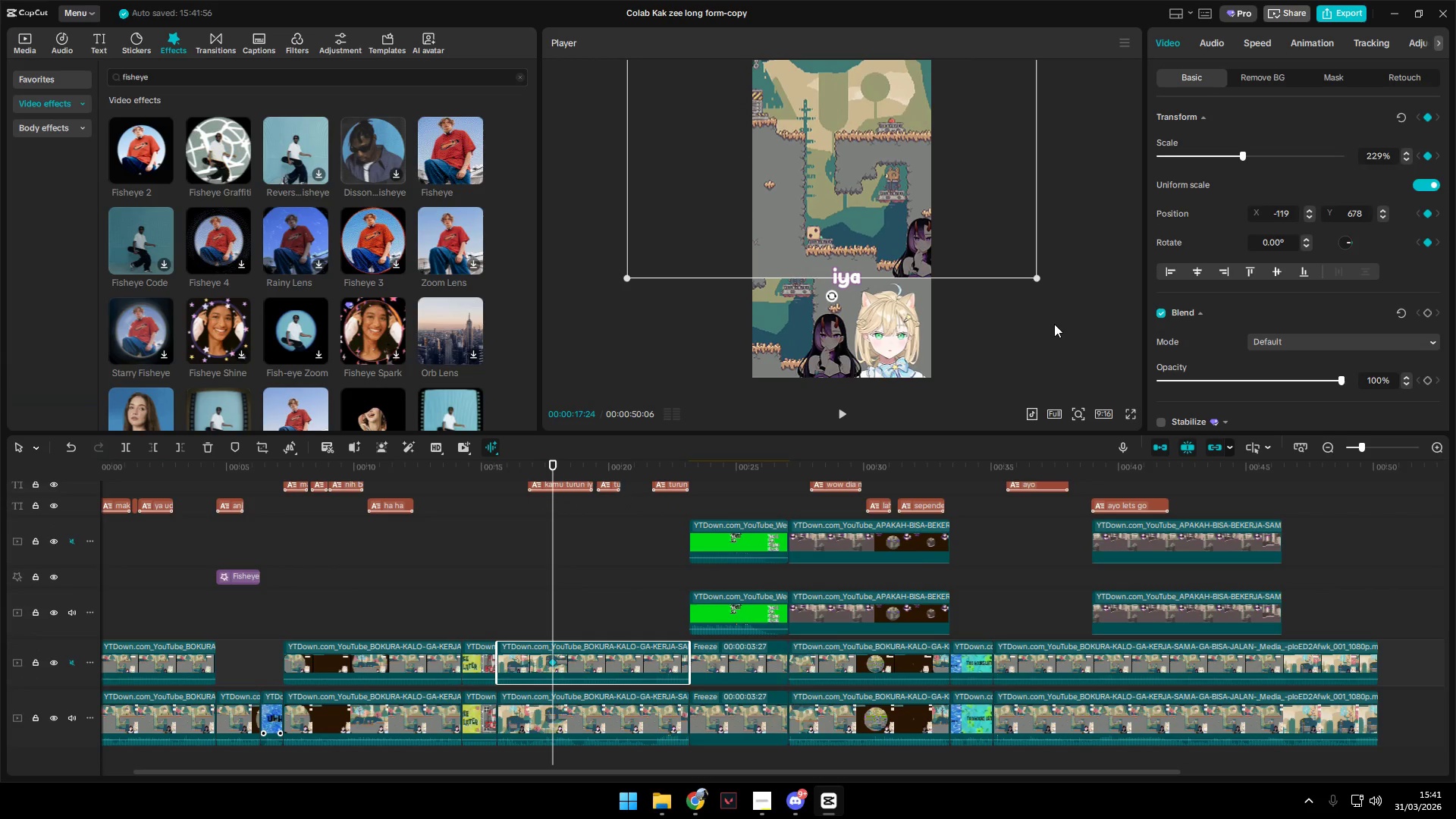 
key(Space)
 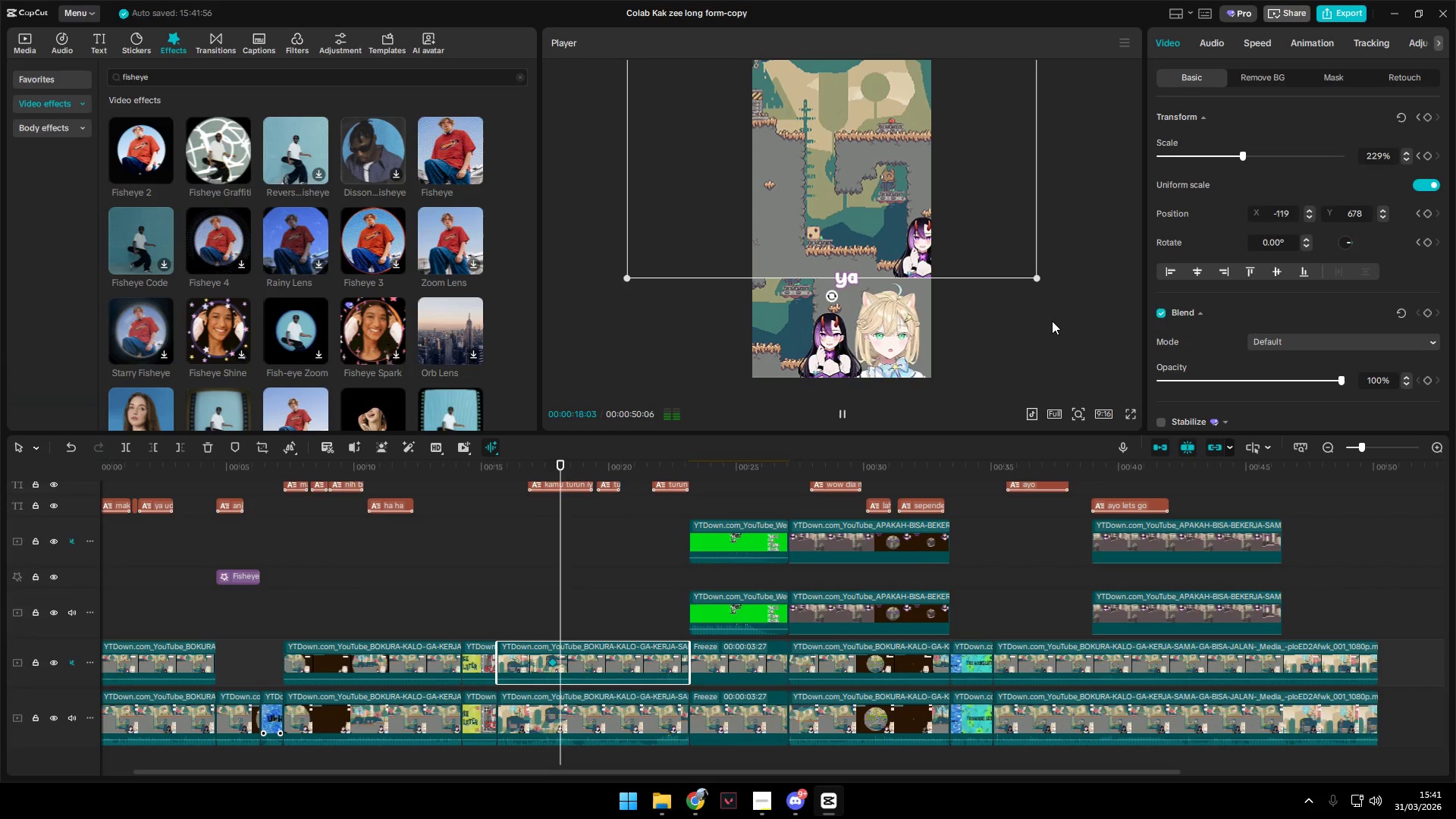 
key(Space)
 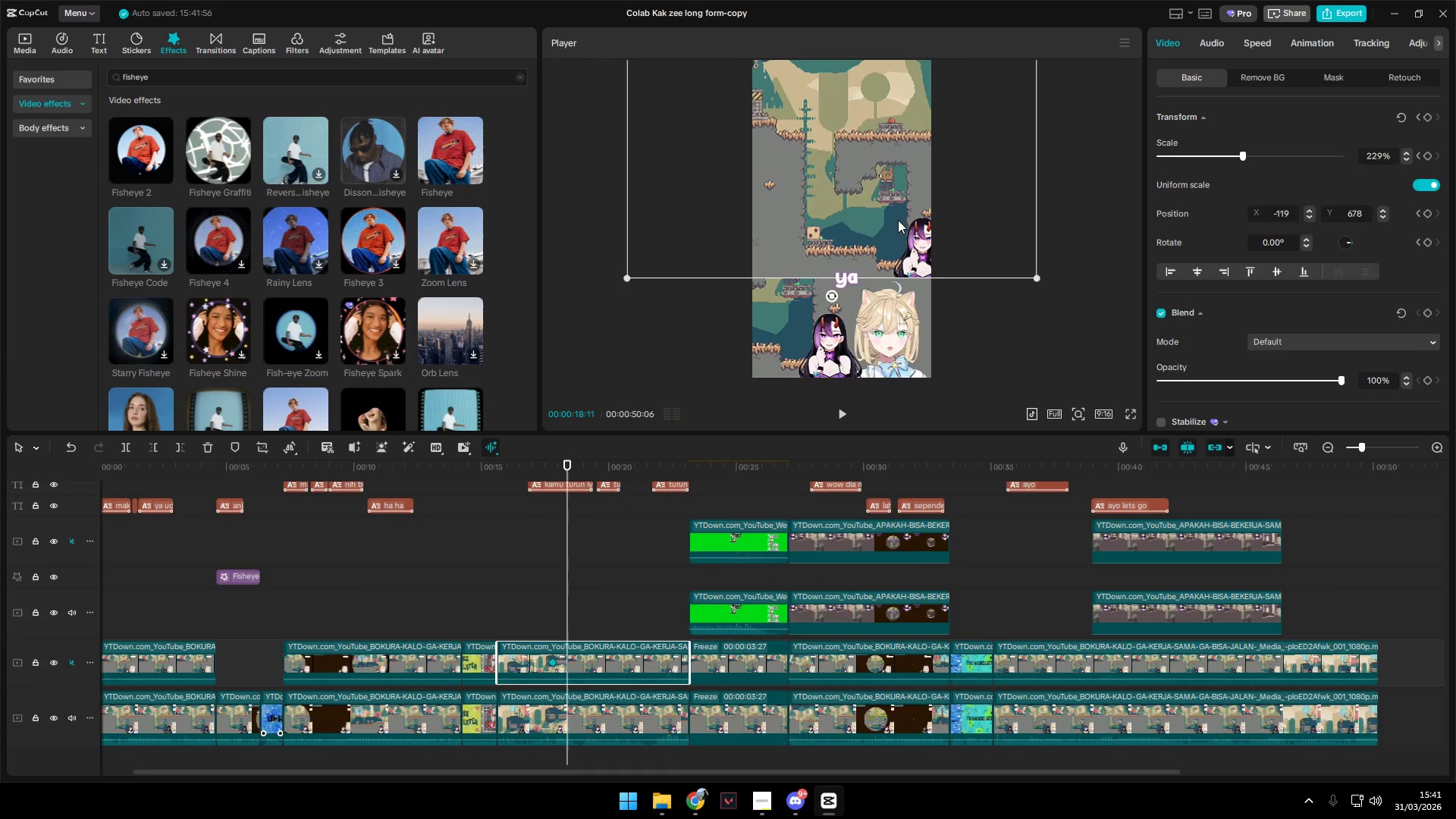 
left_click_drag(start_coordinate=[894, 218], to_coordinate=[1015, 221])
 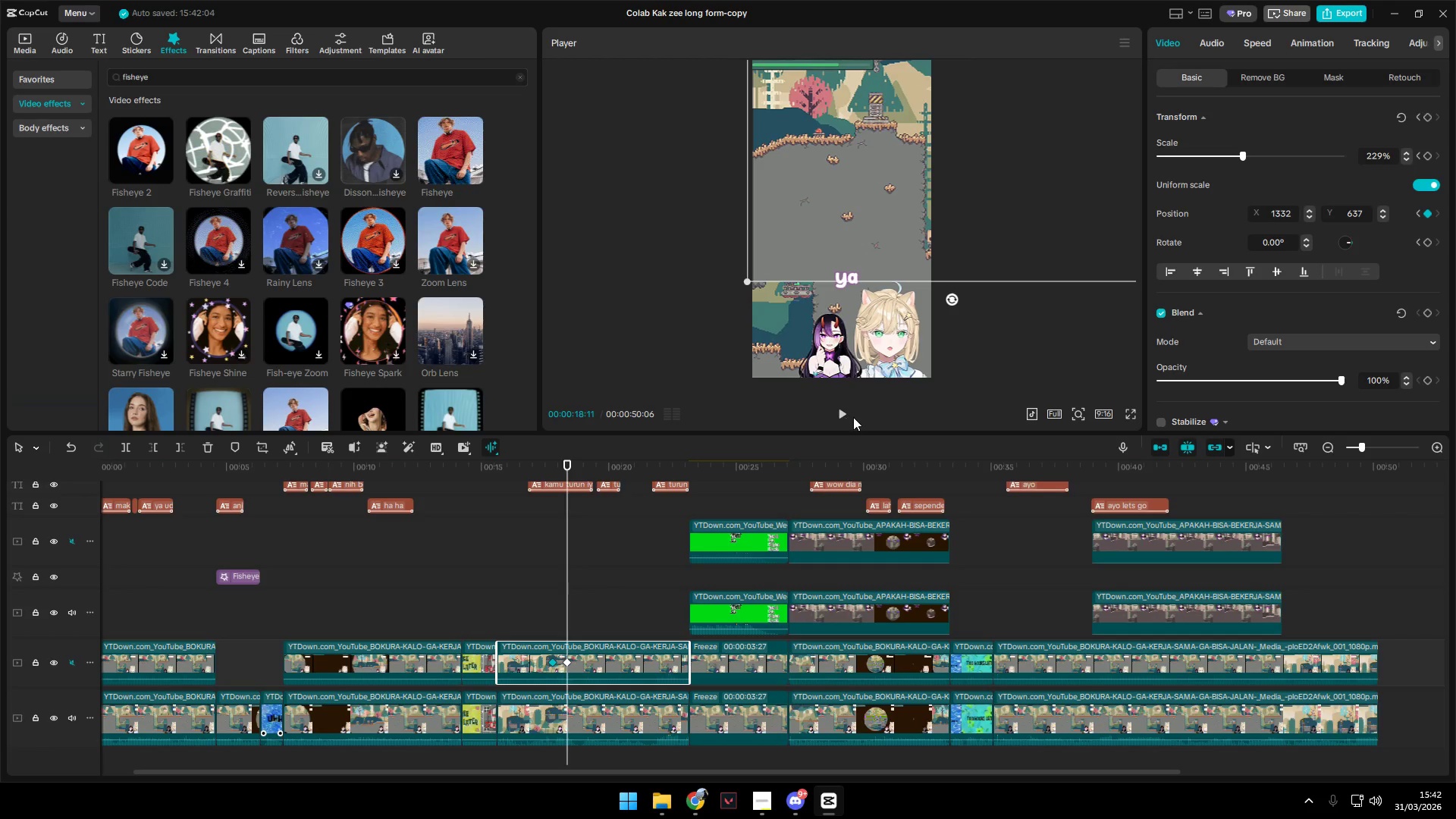 
key(Space)
 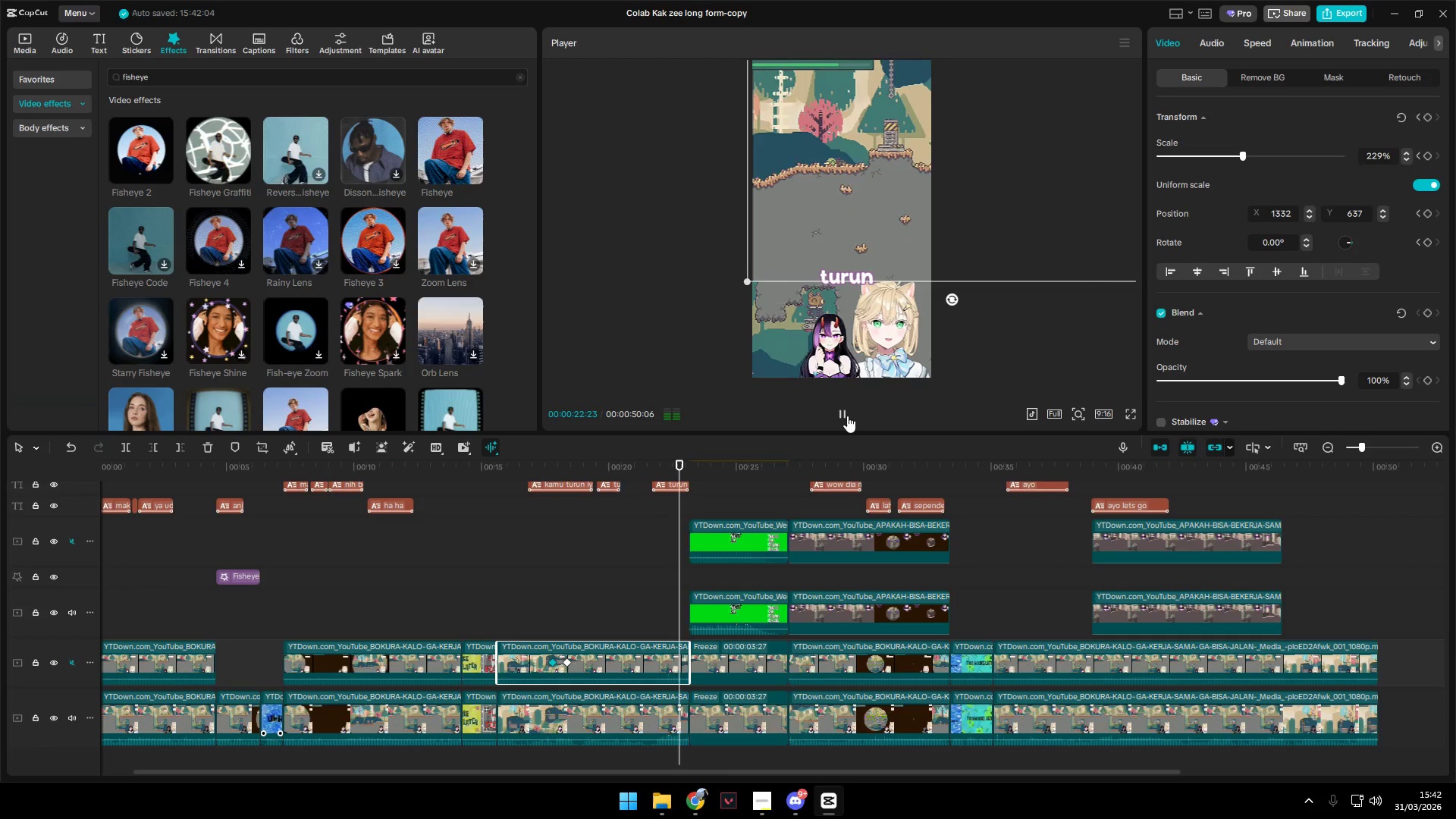 
wait(6.02)
 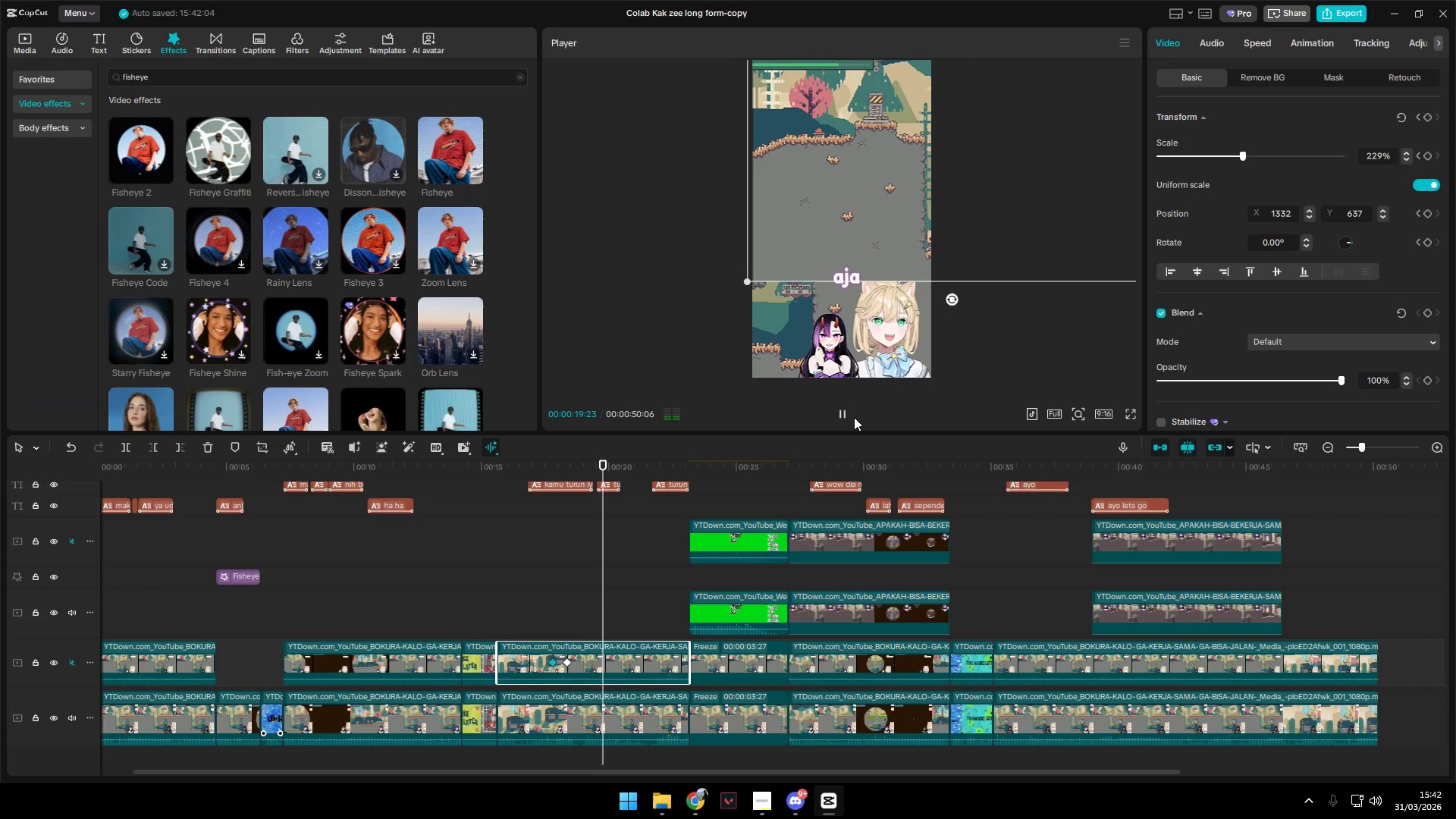 
key(Space)
 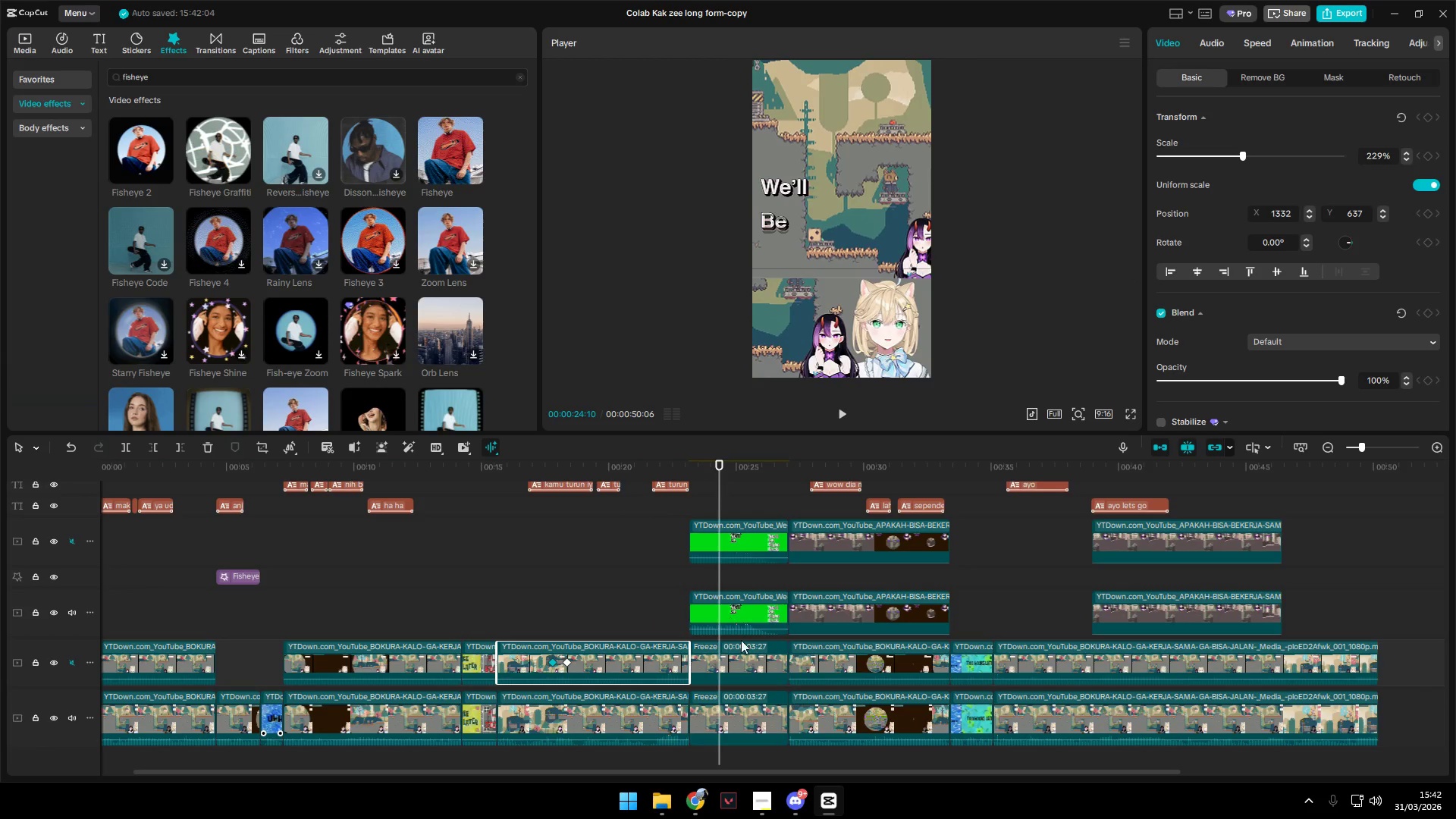 
left_click([748, 653])
 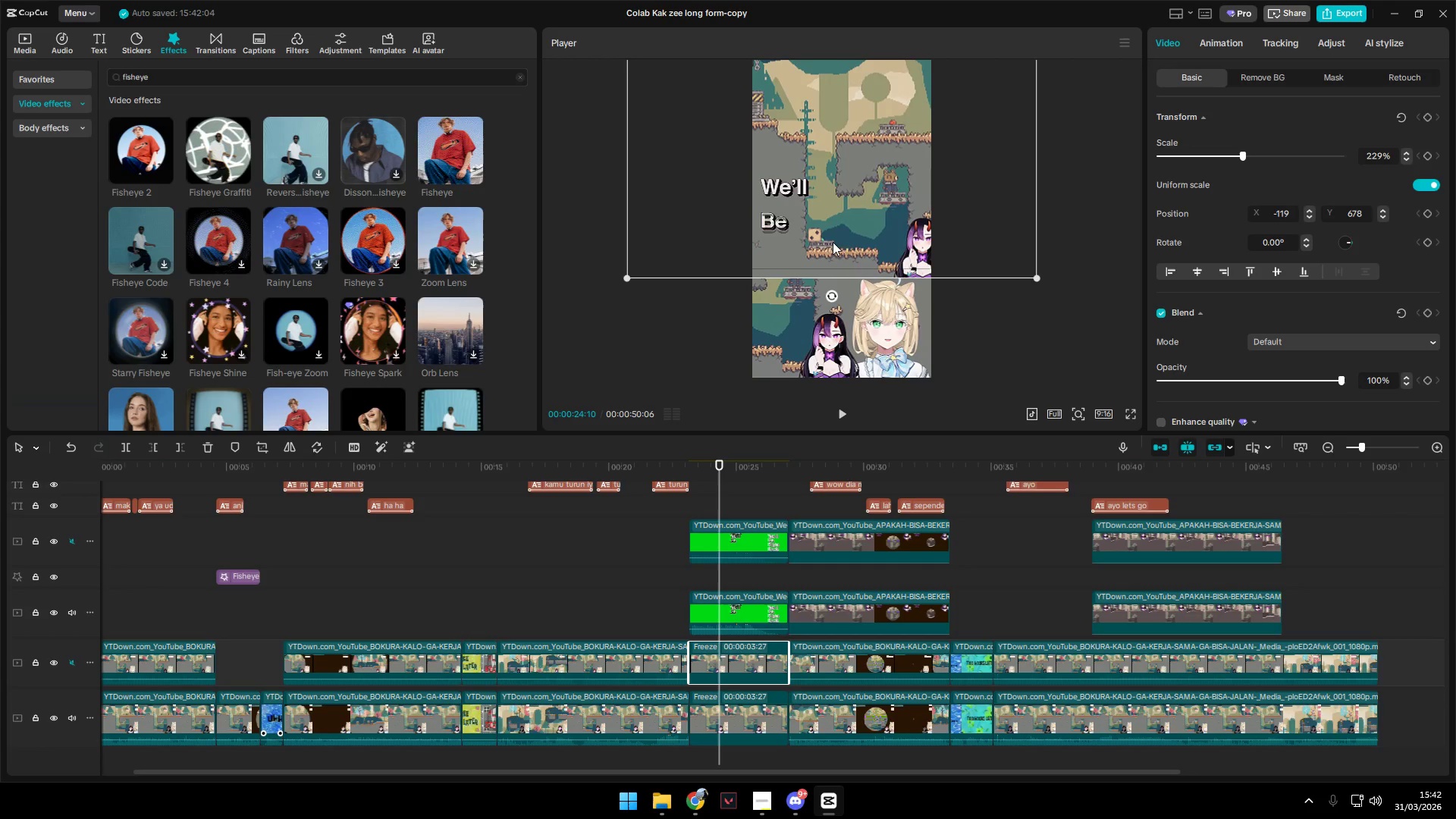 
left_click_drag(start_coordinate=[837, 236], to_coordinate=[957, 243])
 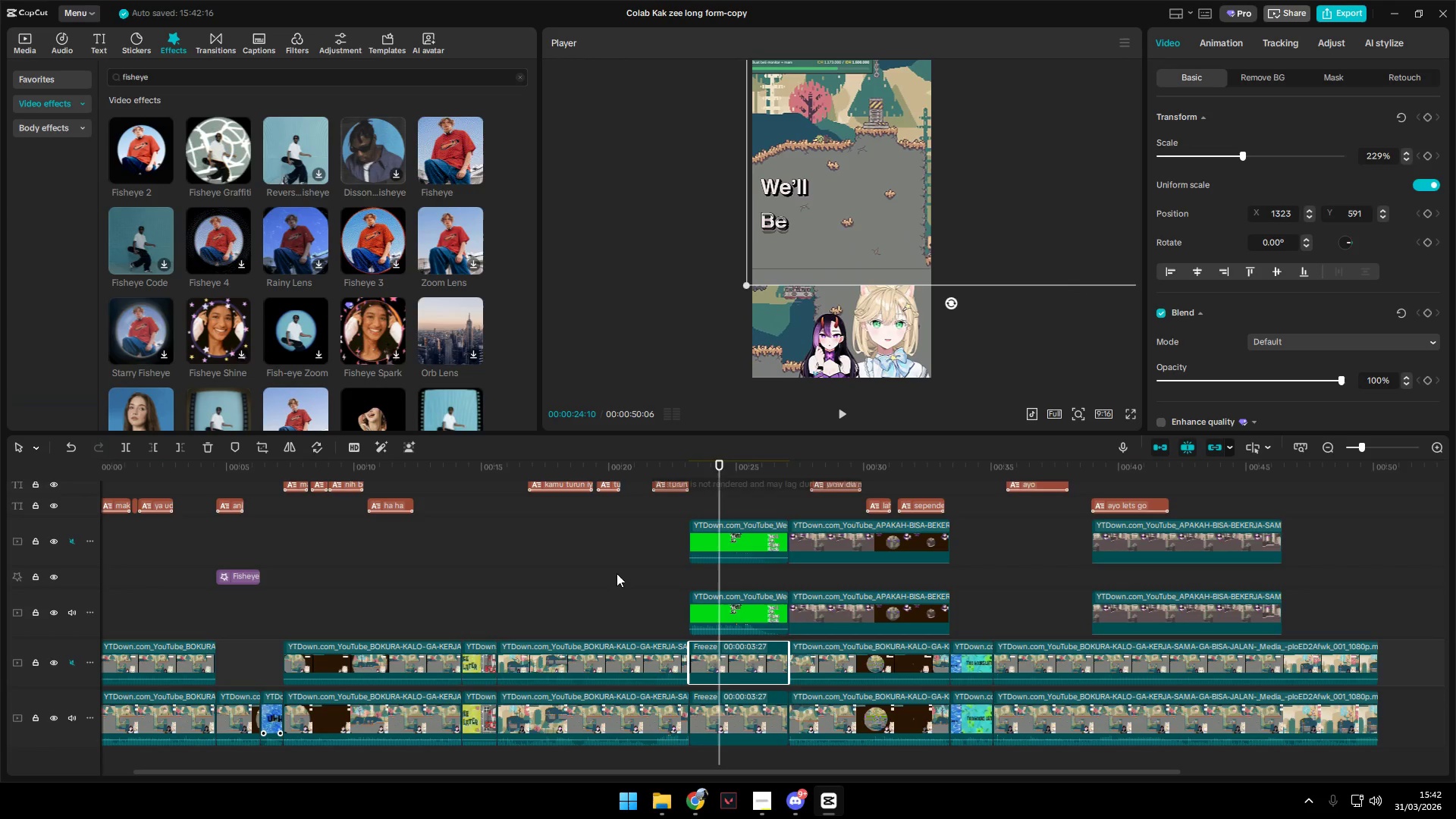 
left_click([679, 522])
 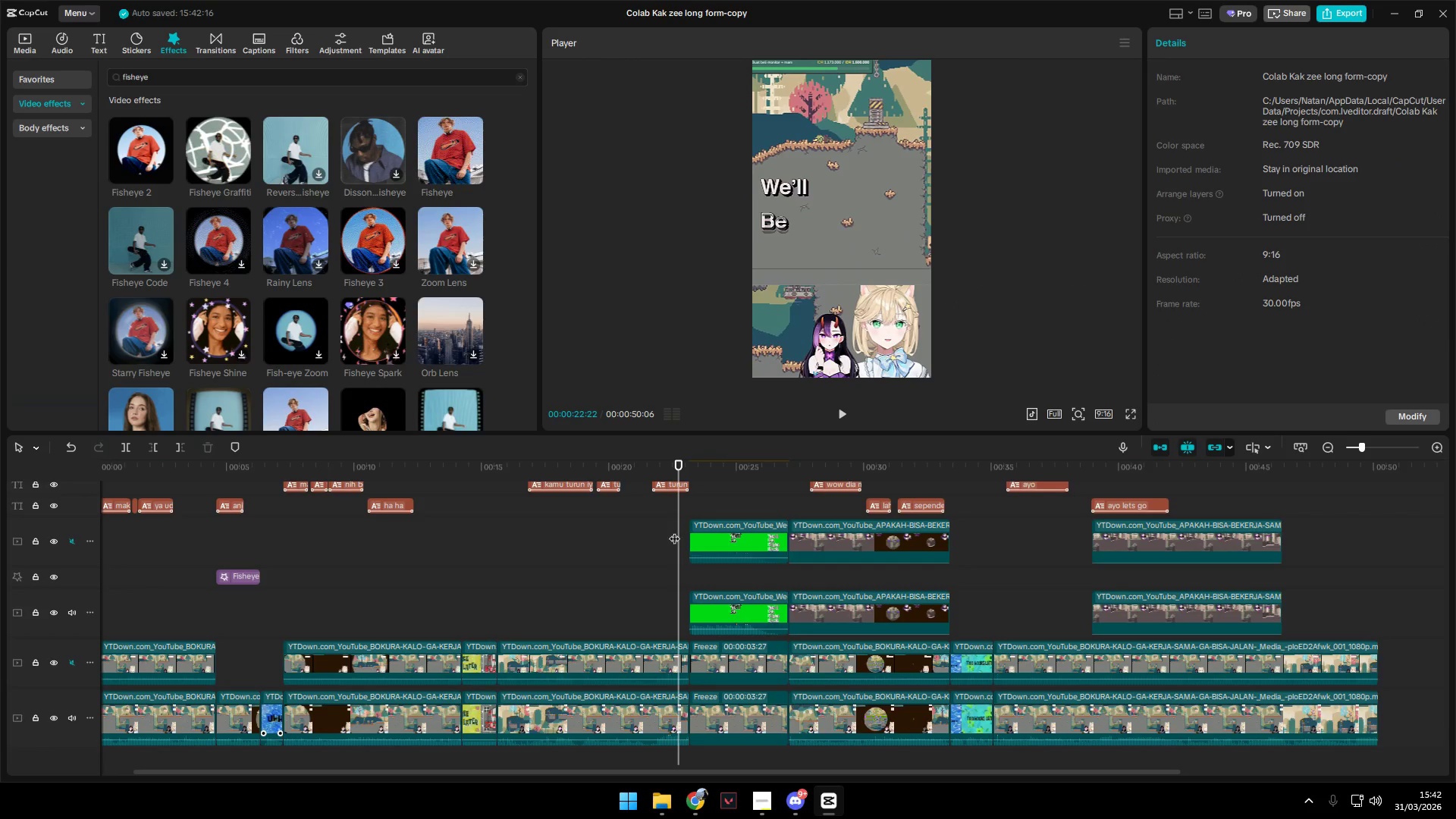 
key(Space)
 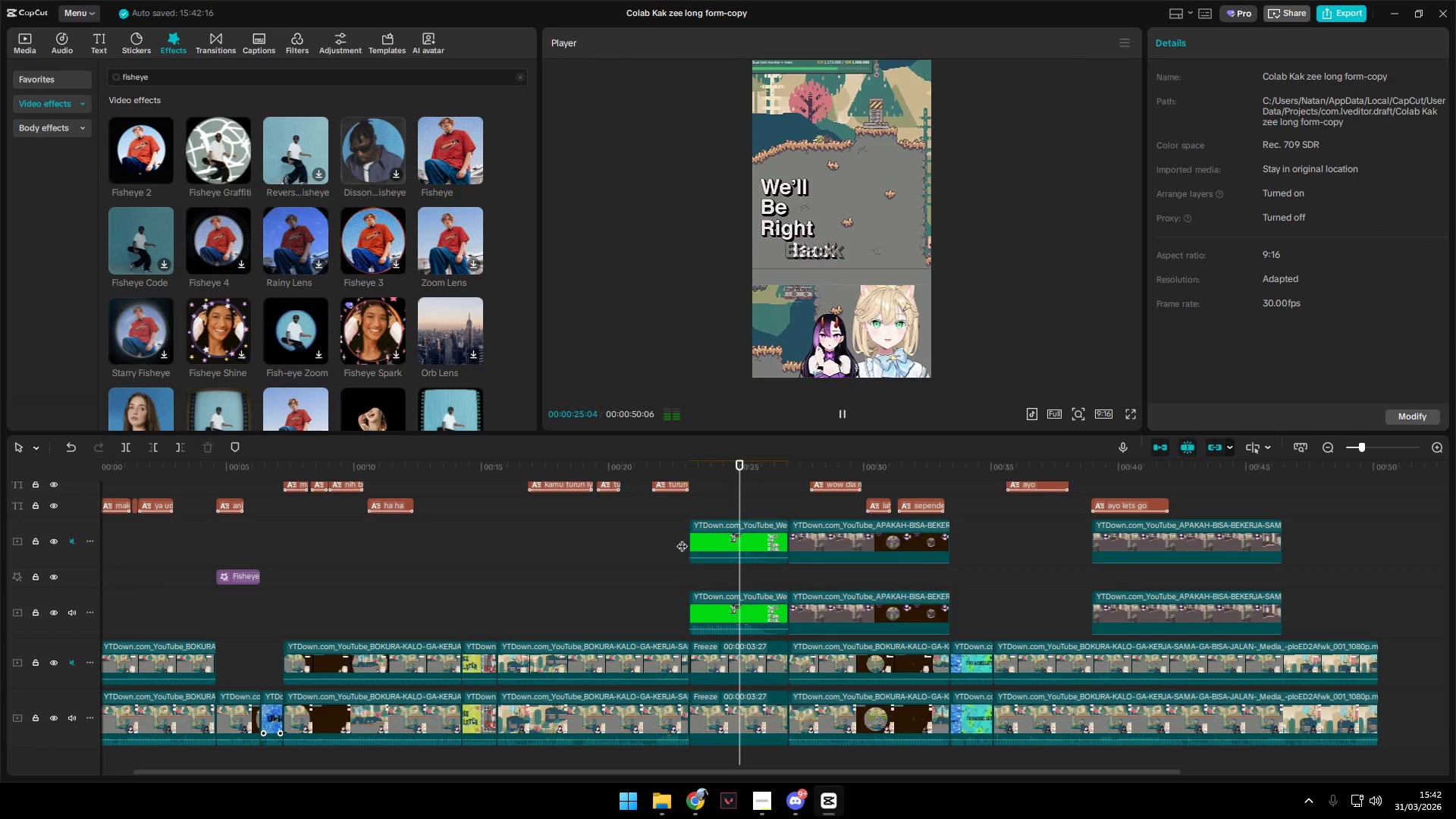 
key(Space)
 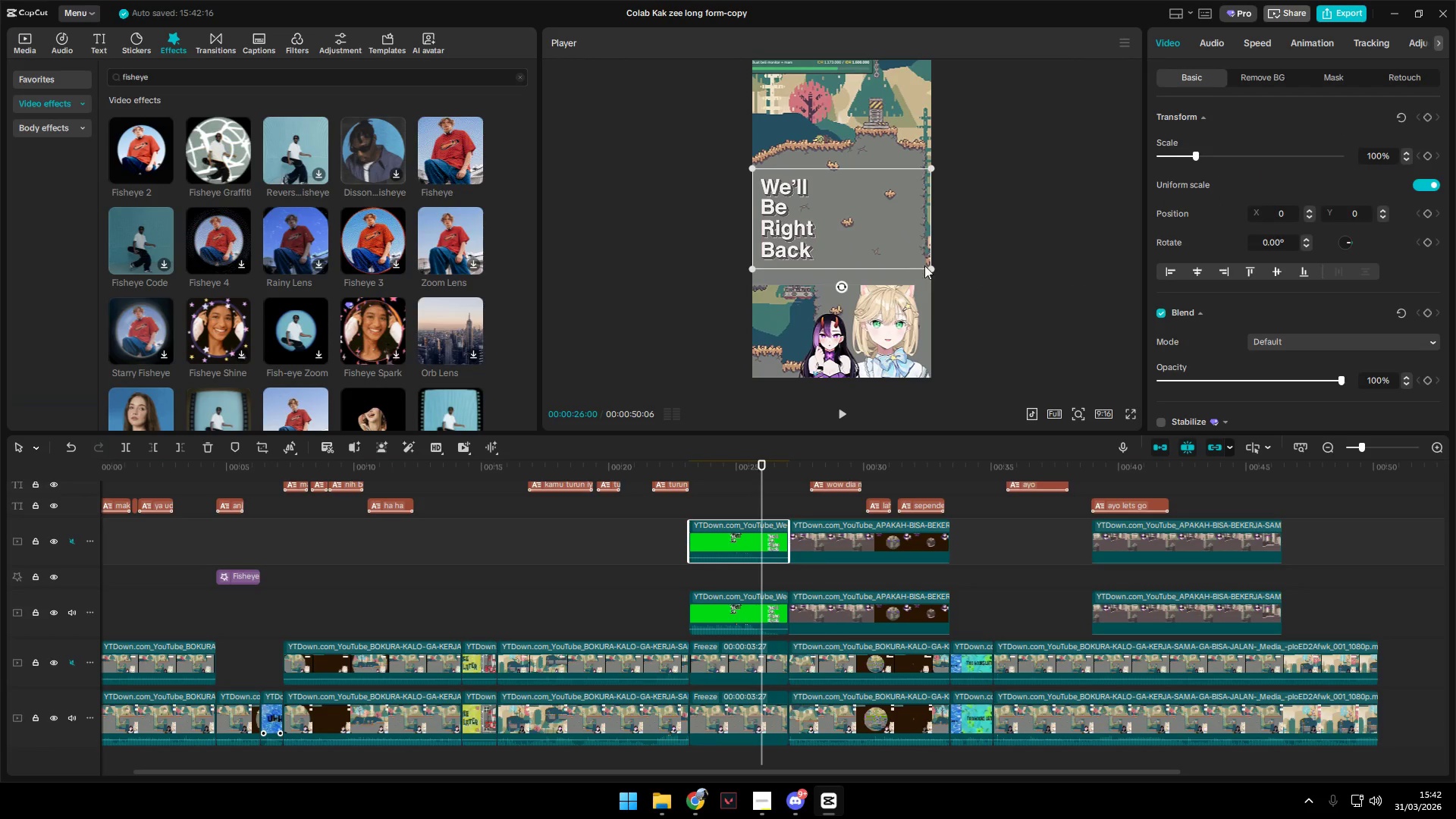 
left_click_drag(start_coordinate=[930, 263], to_coordinate=[1121, 401])
 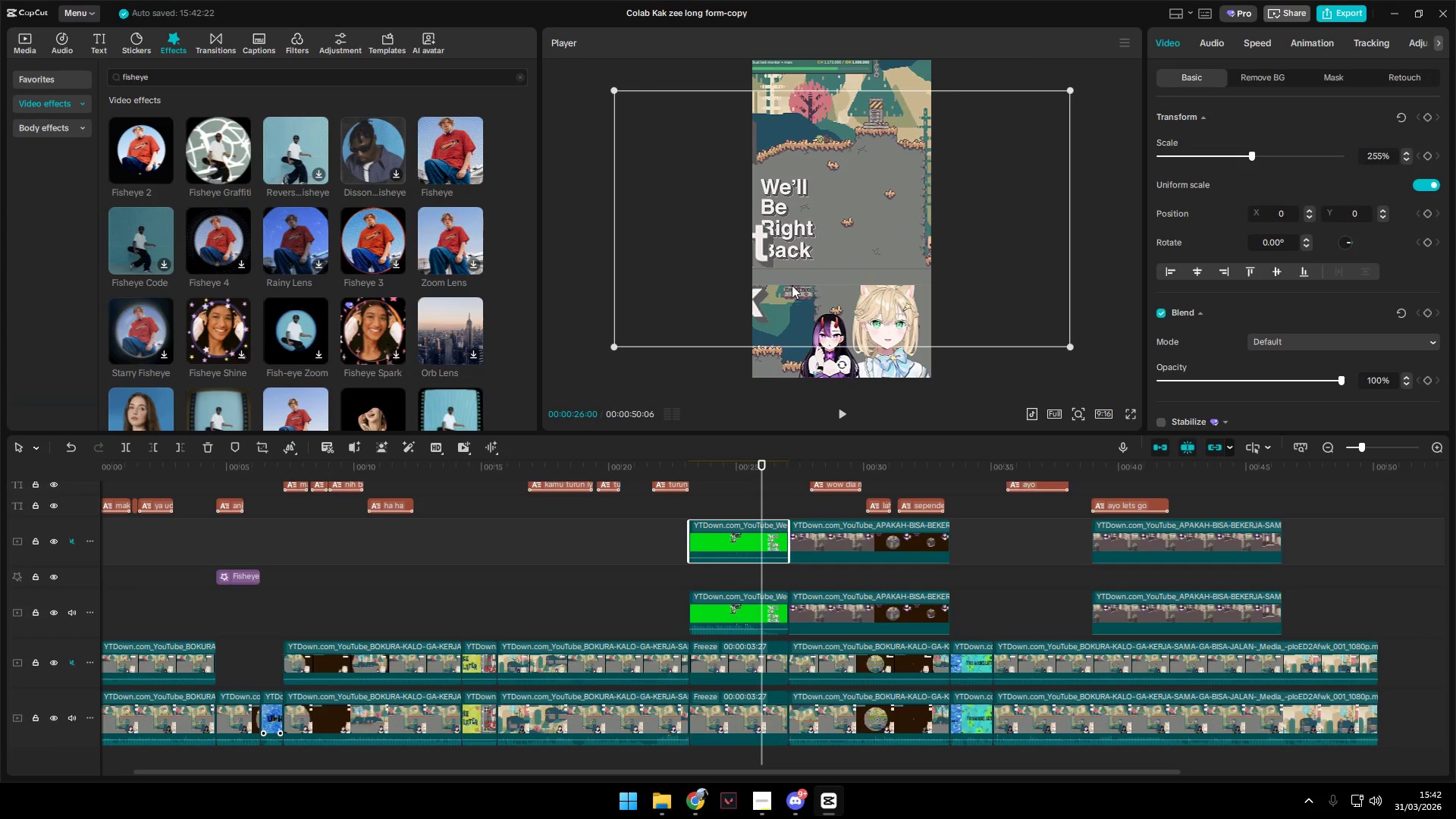 
left_click_drag(start_coordinate=[795, 283], to_coordinate=[915, 255])
 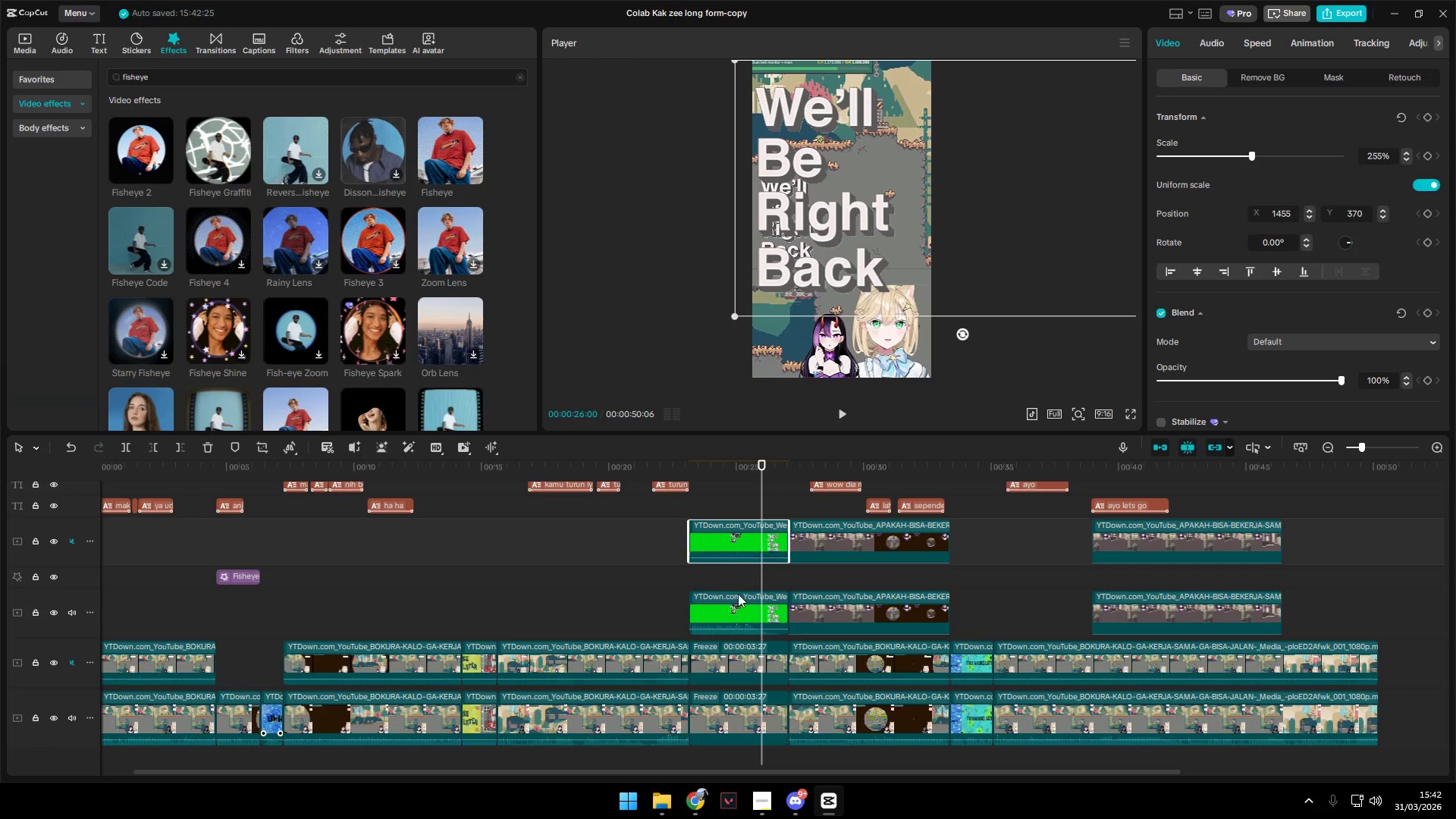 
left_click([750, 614])
 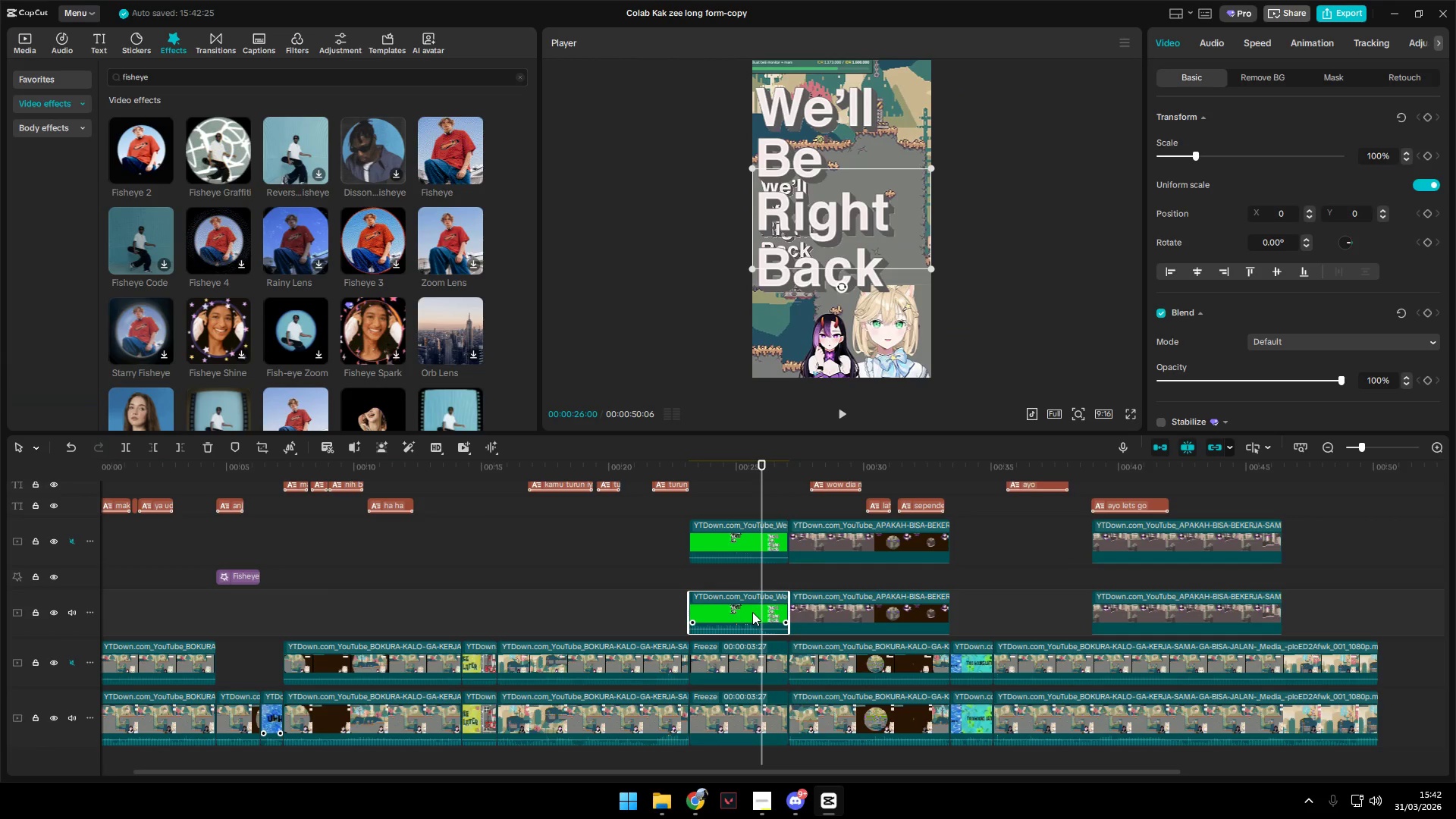 
key(Backspace)
 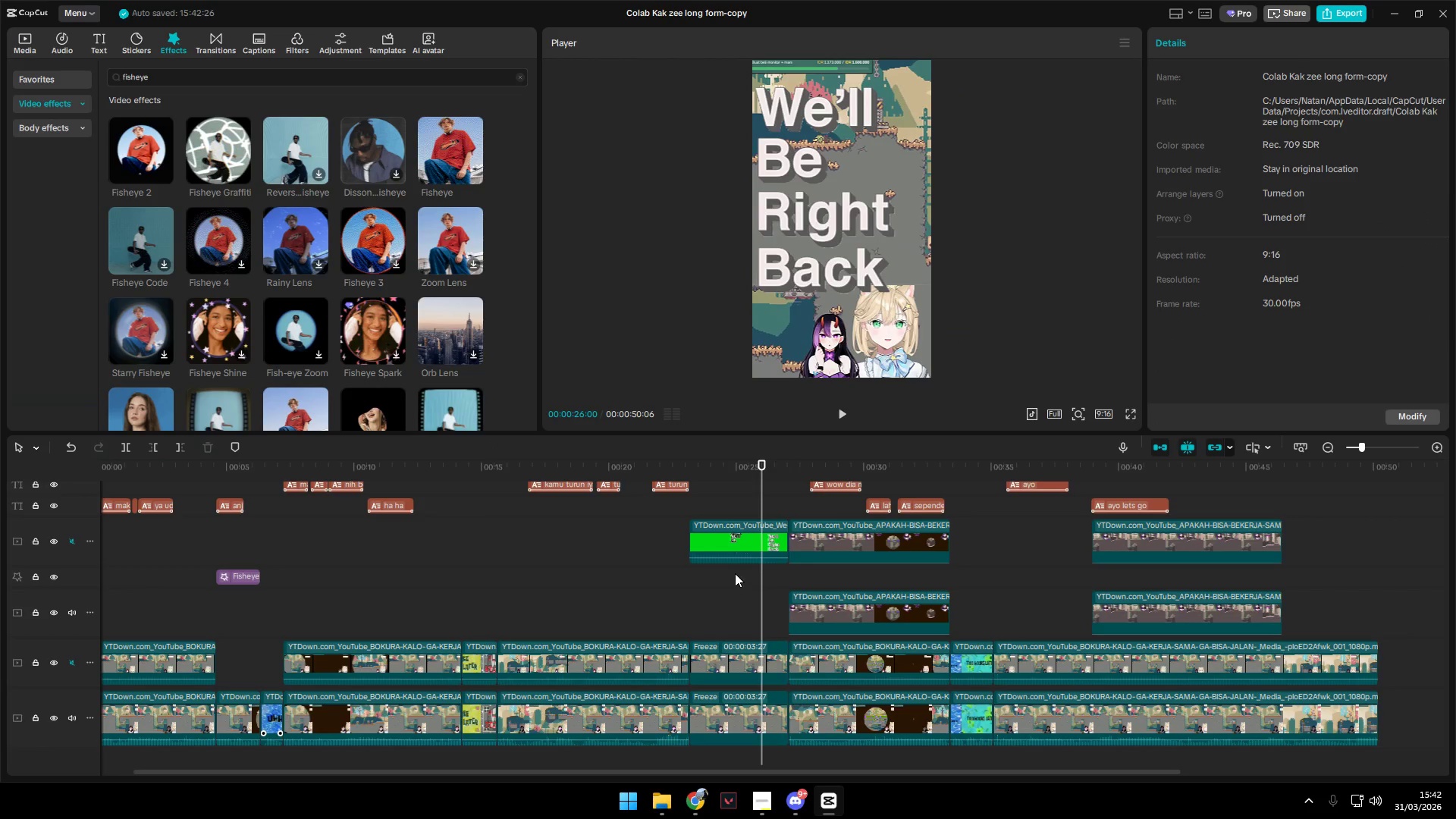 
key(Control+Z)
 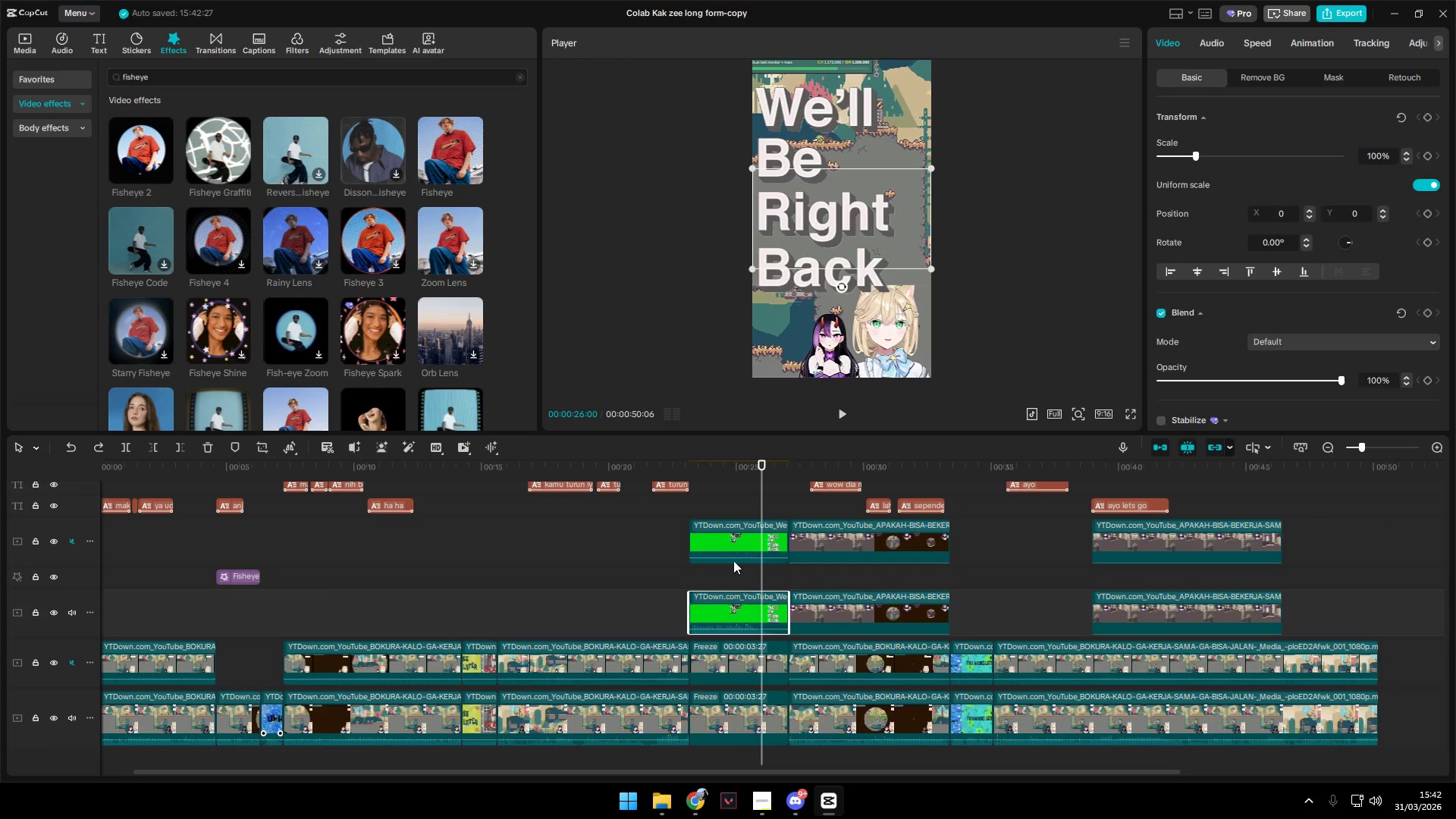 
left_click([730, 534])
 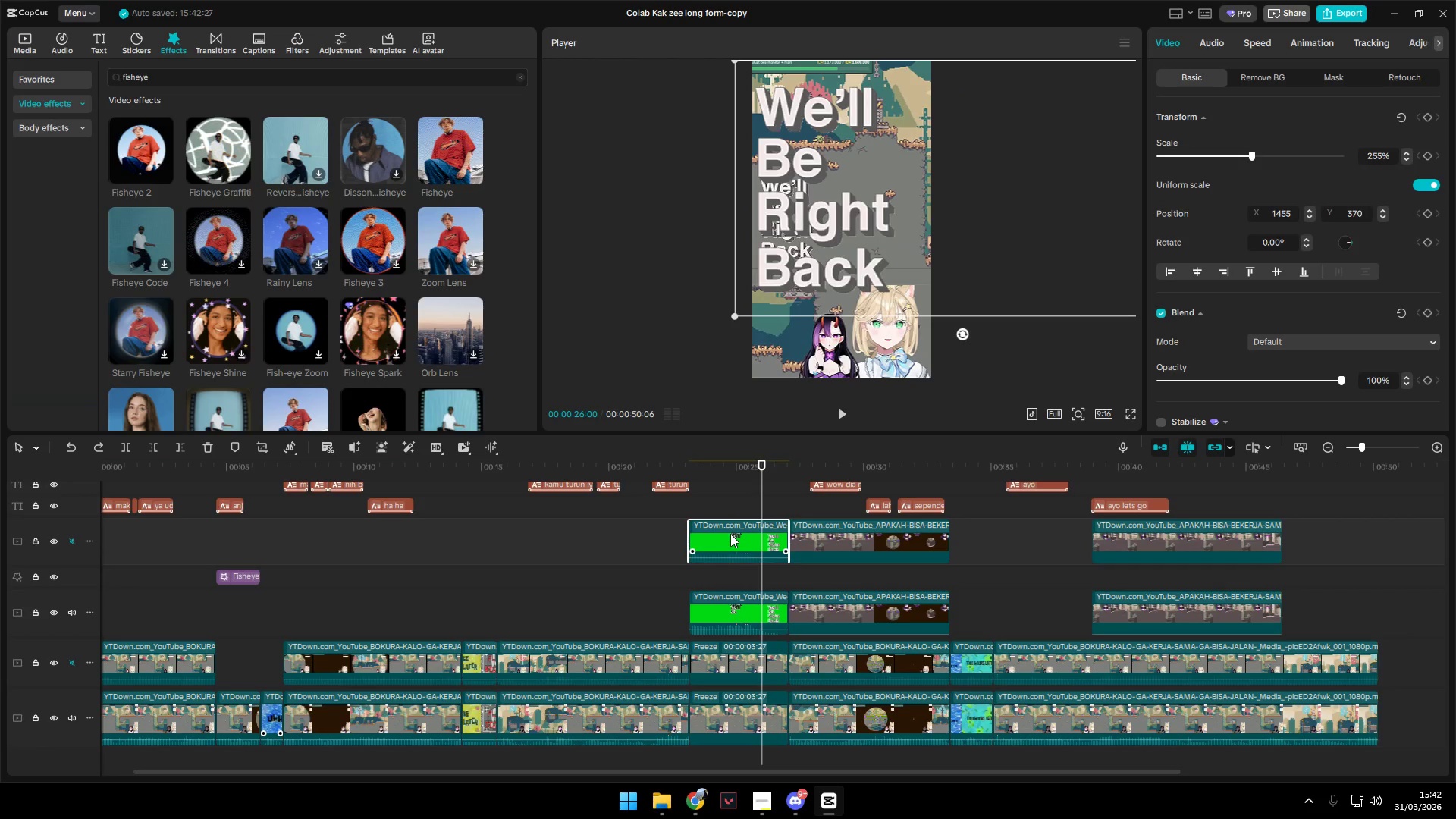 
key(Backspace)
 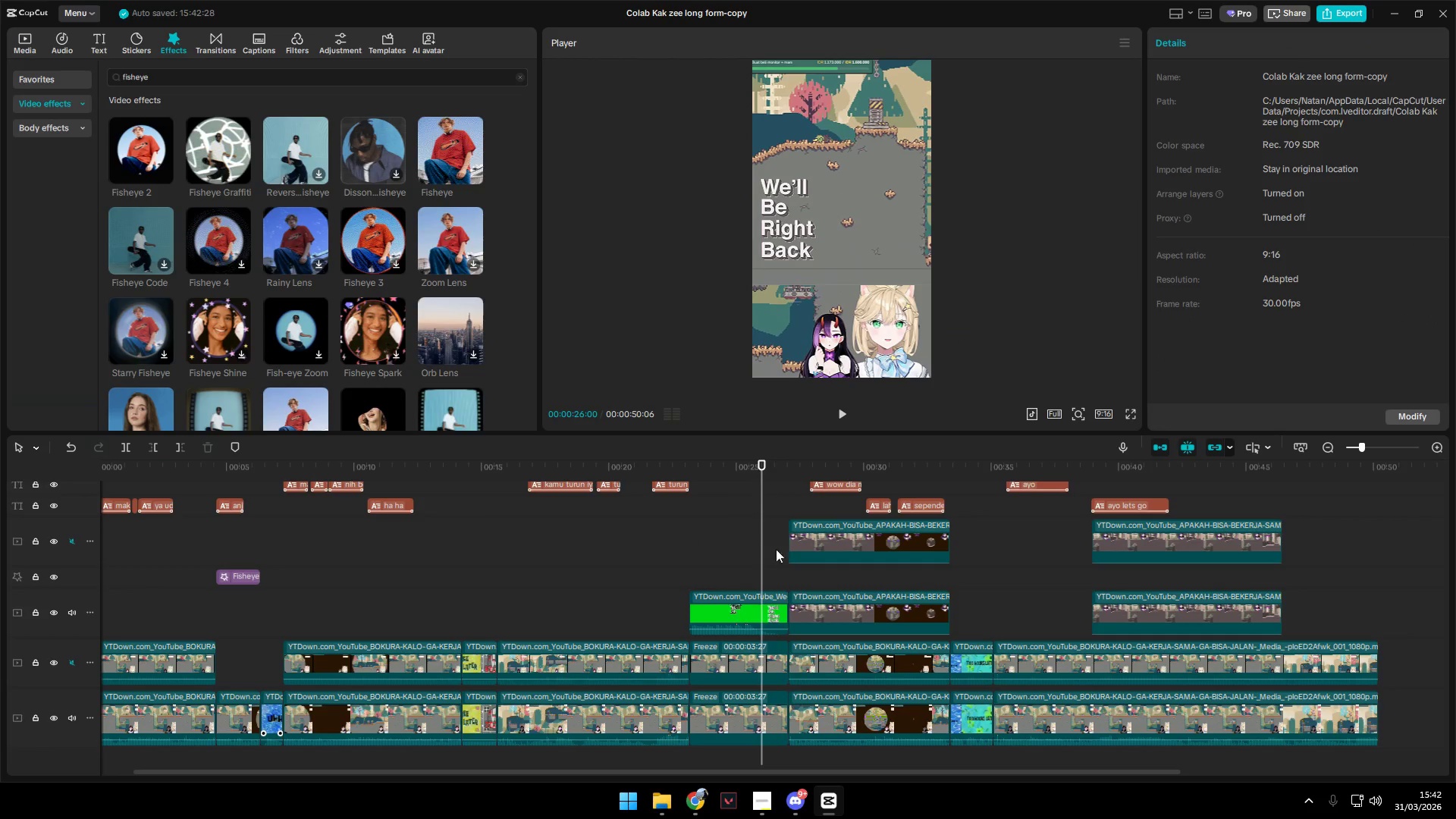 
left_click([749, 617])
 